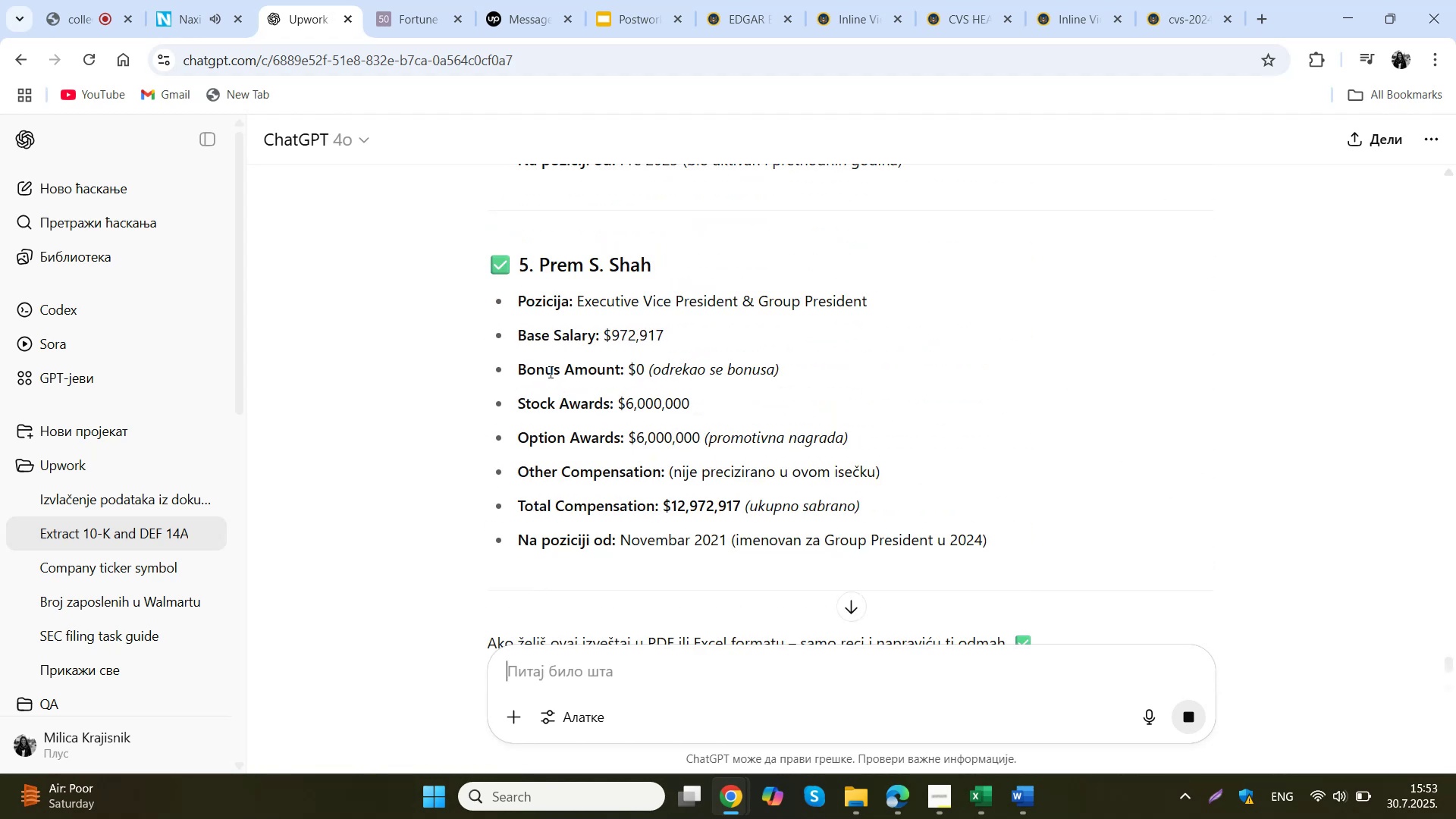 
left_click([974, 1])
 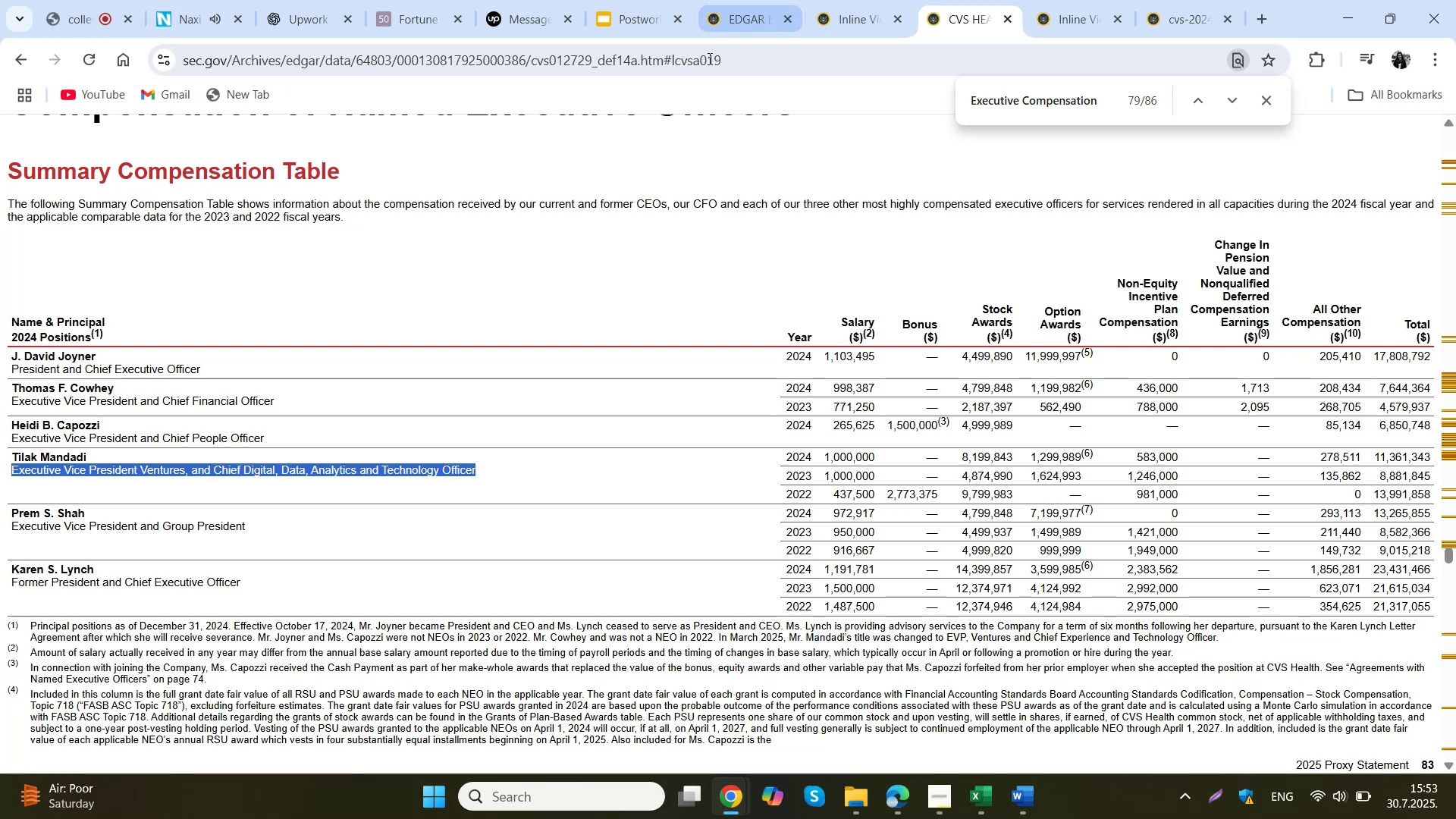 
wait(5.88)
 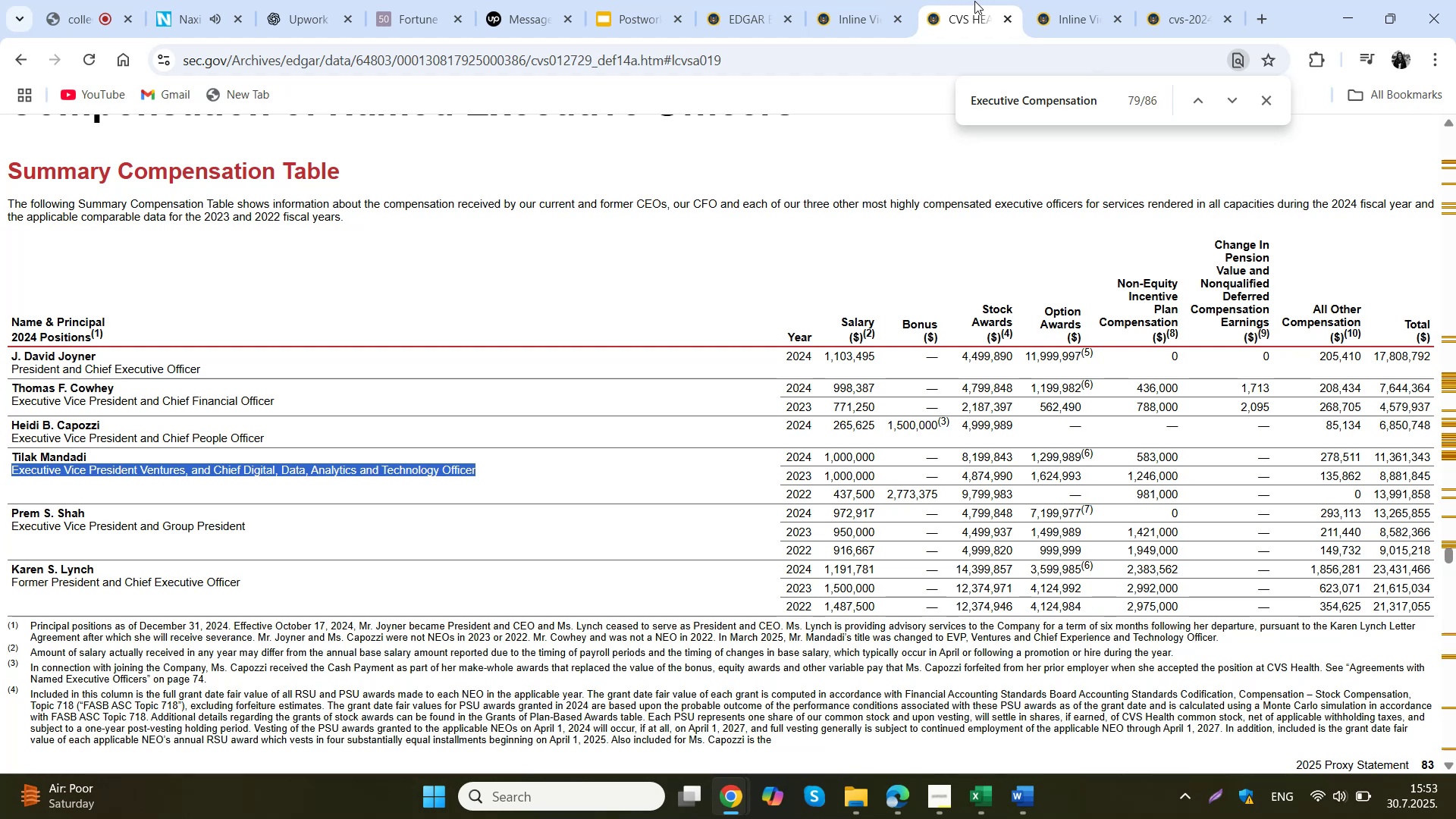 
left_click([337, 0])
 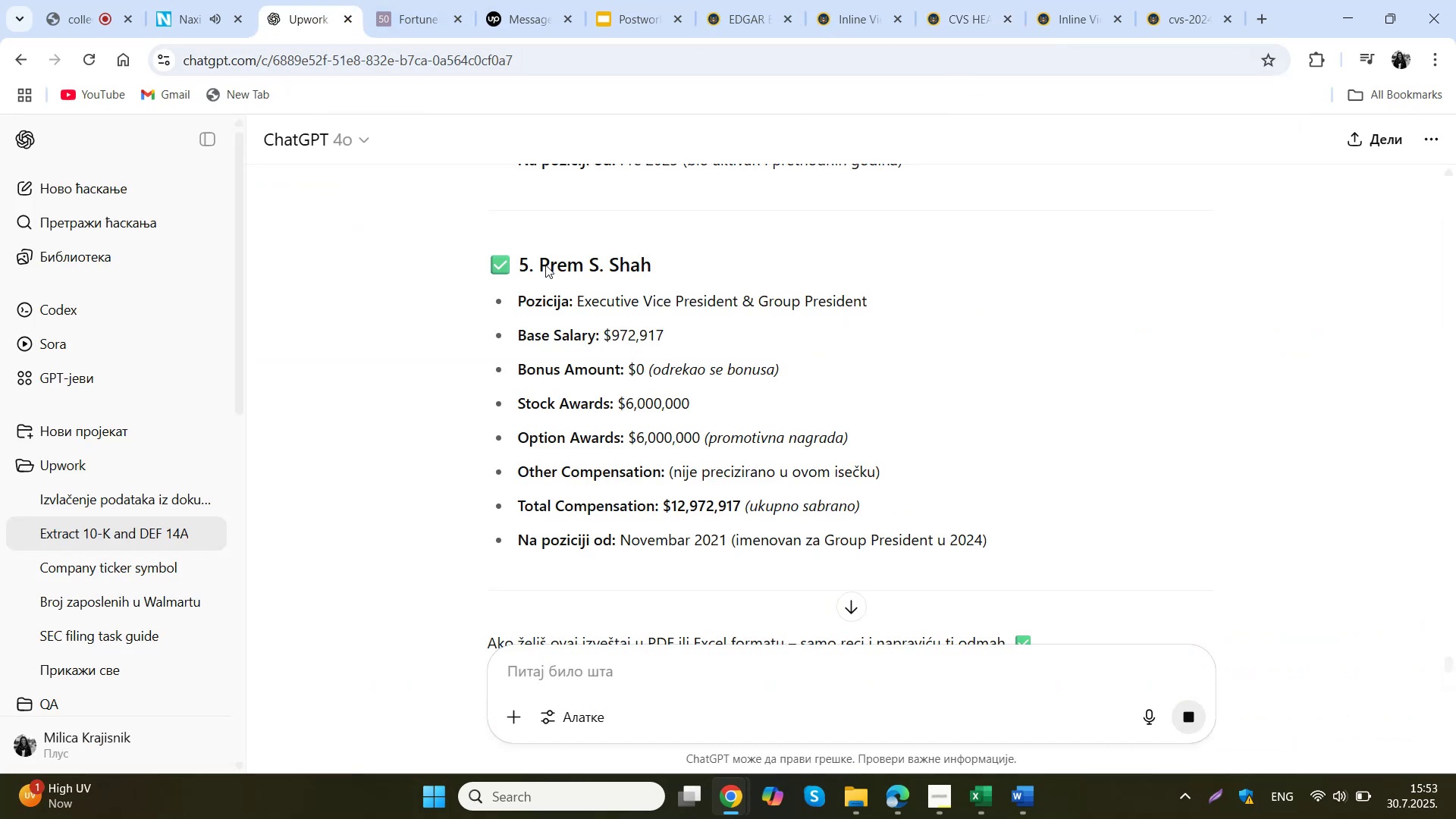 
scroll: coordinate [649, 507], scroll_direction: down, amount: 5.0
 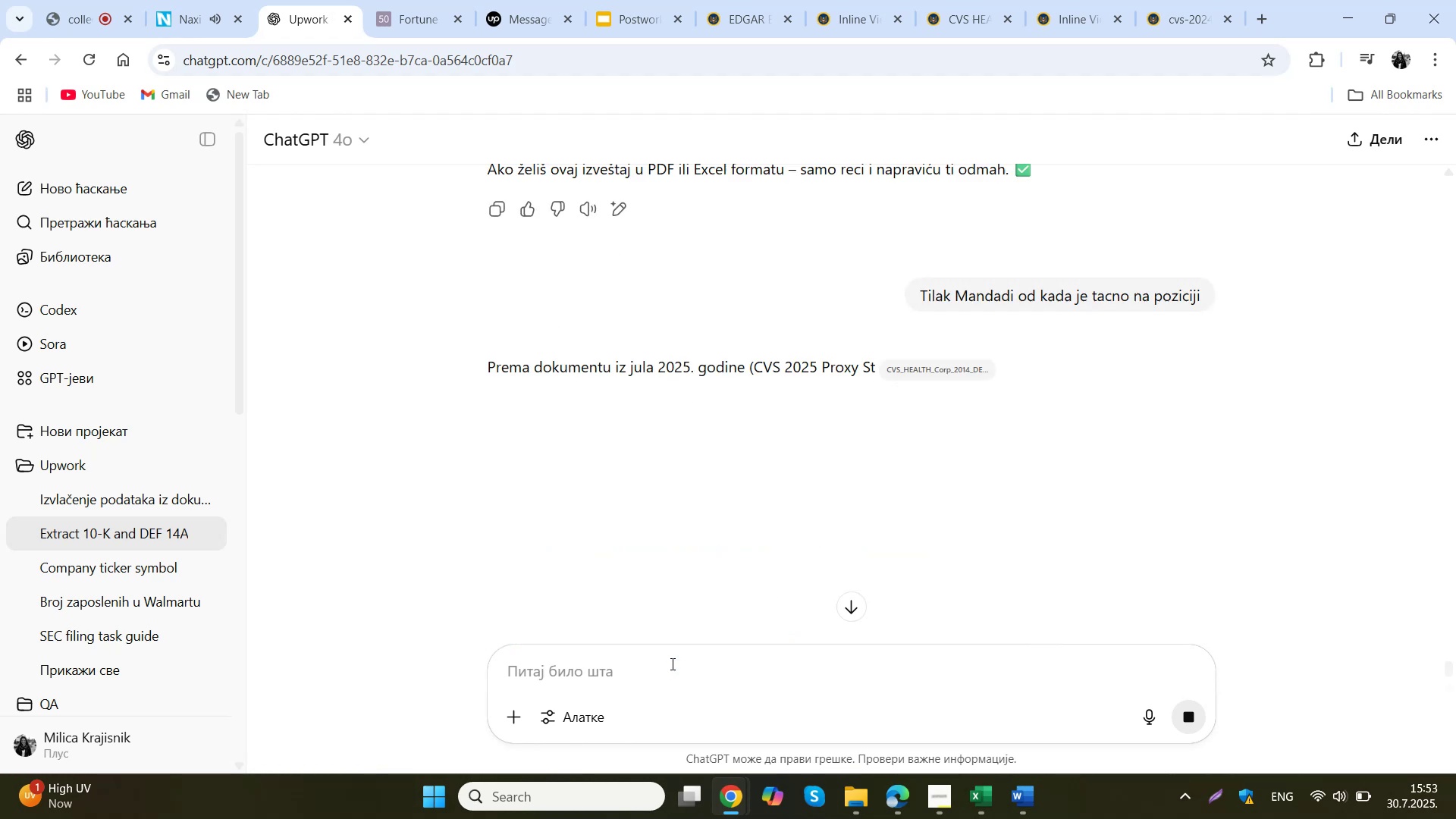 
wait(7.14)
 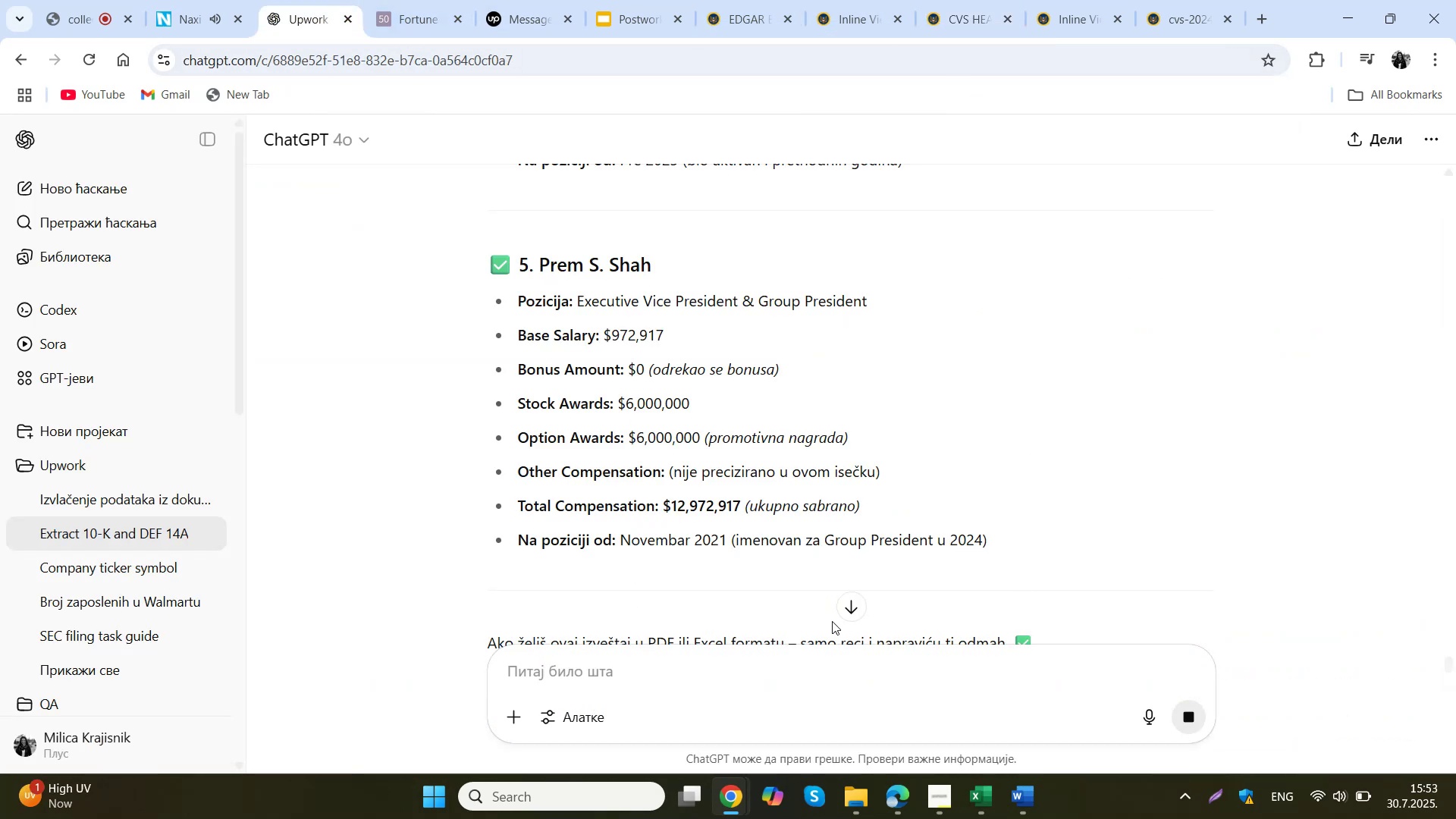 
scroll: coordinate [764, 445], scroll_direction: down, amount: 1.0
 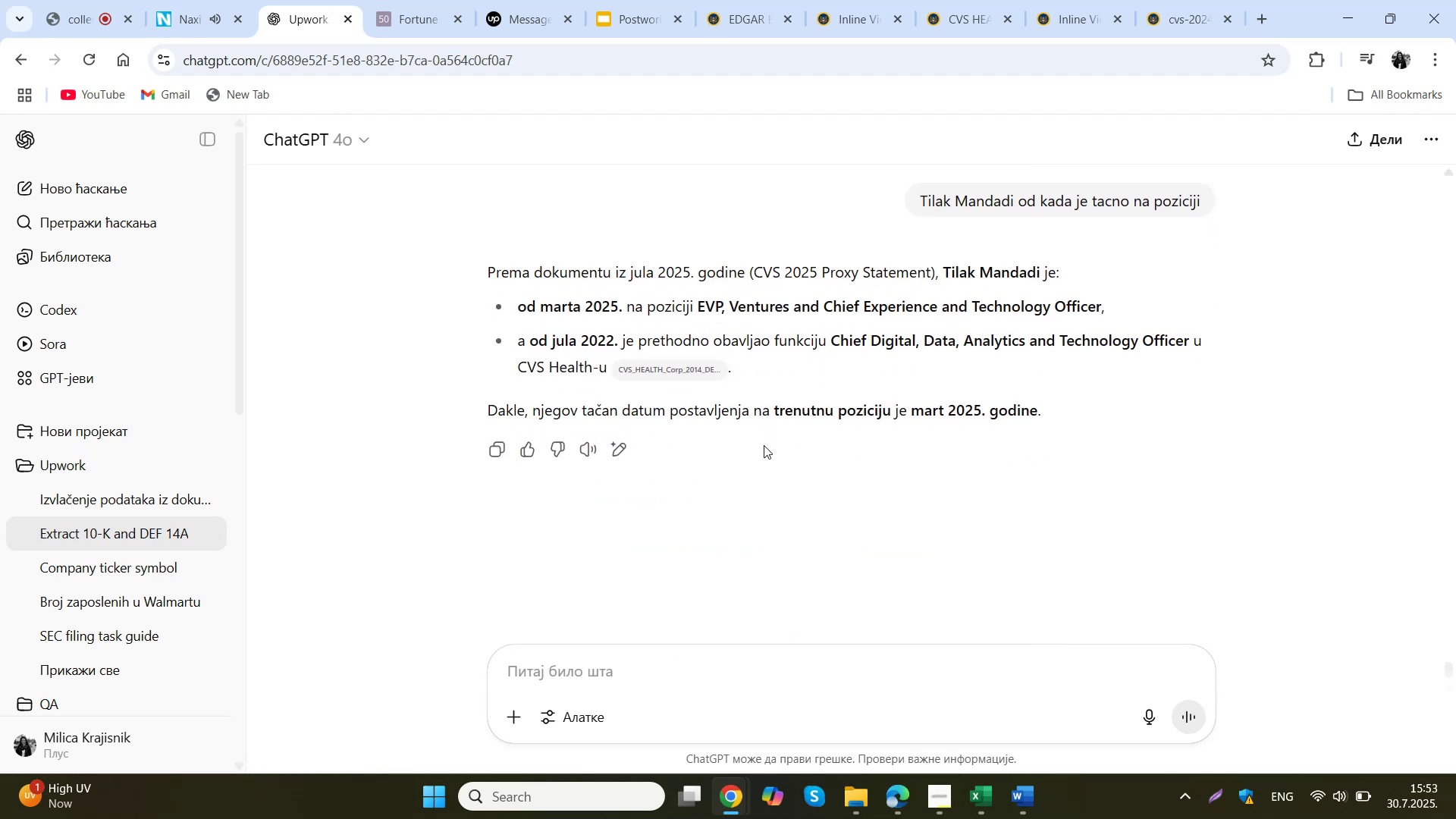 
wait(9.06)
 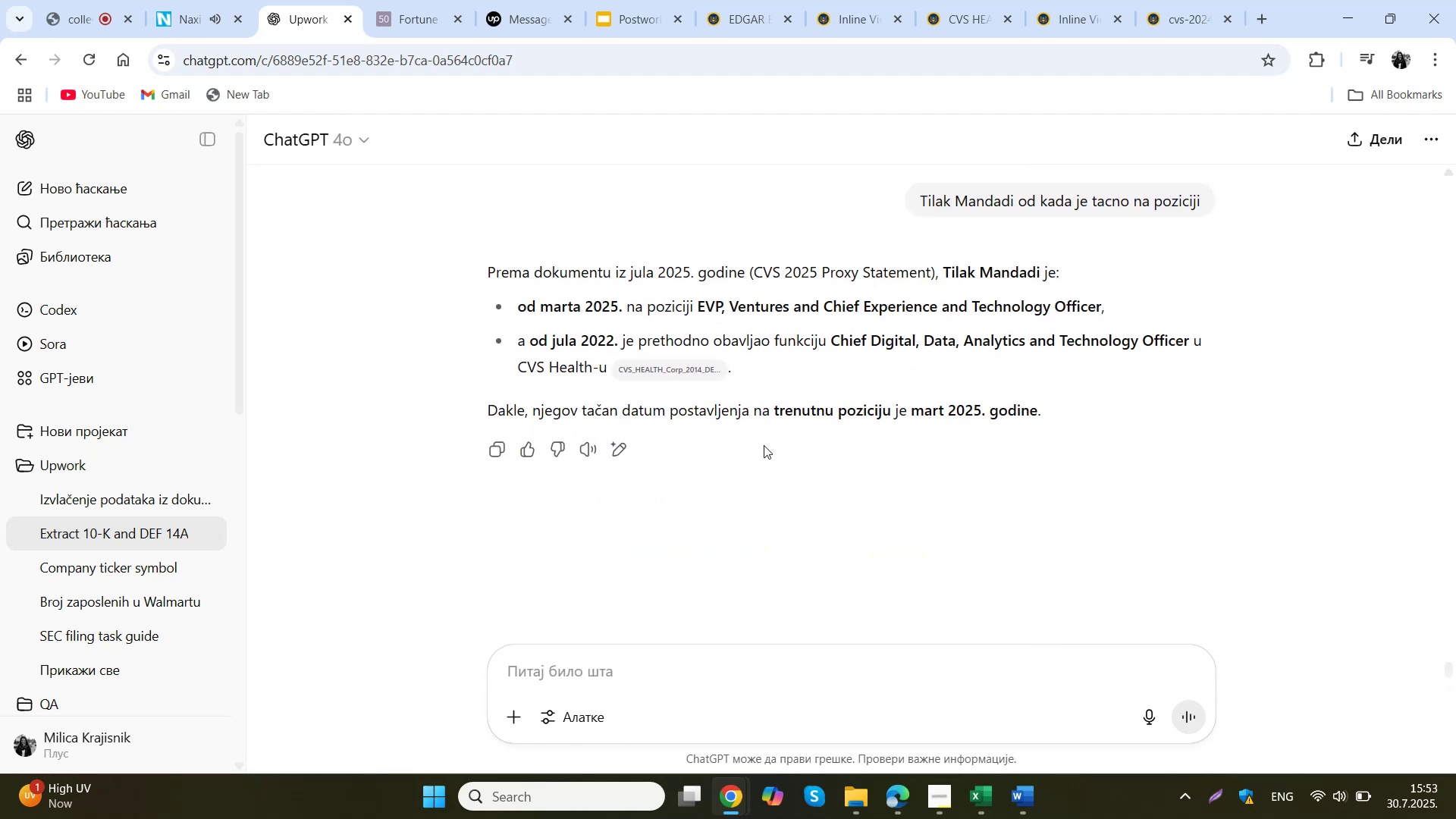 
scroll: coordinate [776, 435], scroll_direction: up, amount: 10.0
 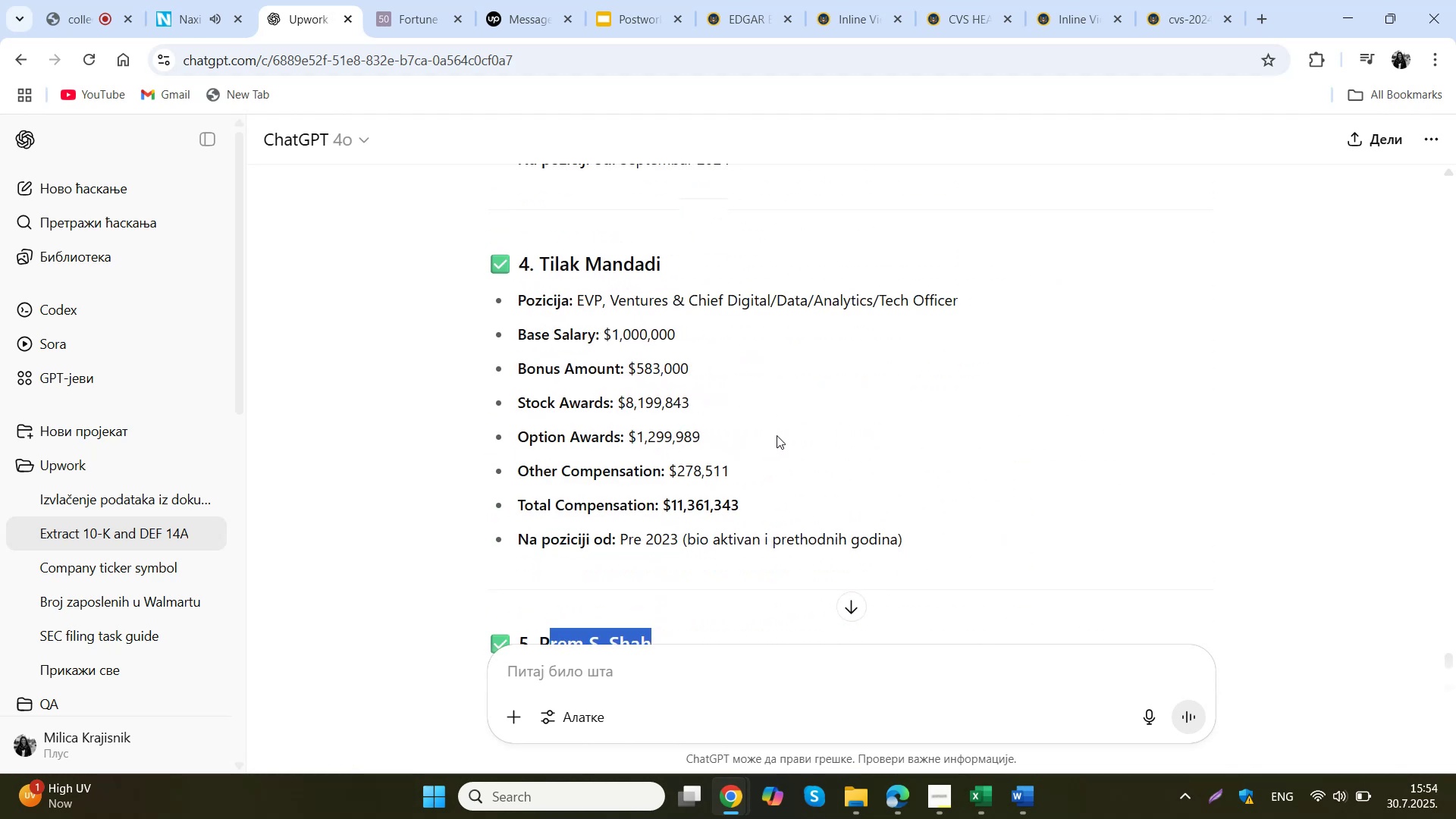 
scroll: coordinate [783, 441], scroll_direction: down, amount: 11.0
 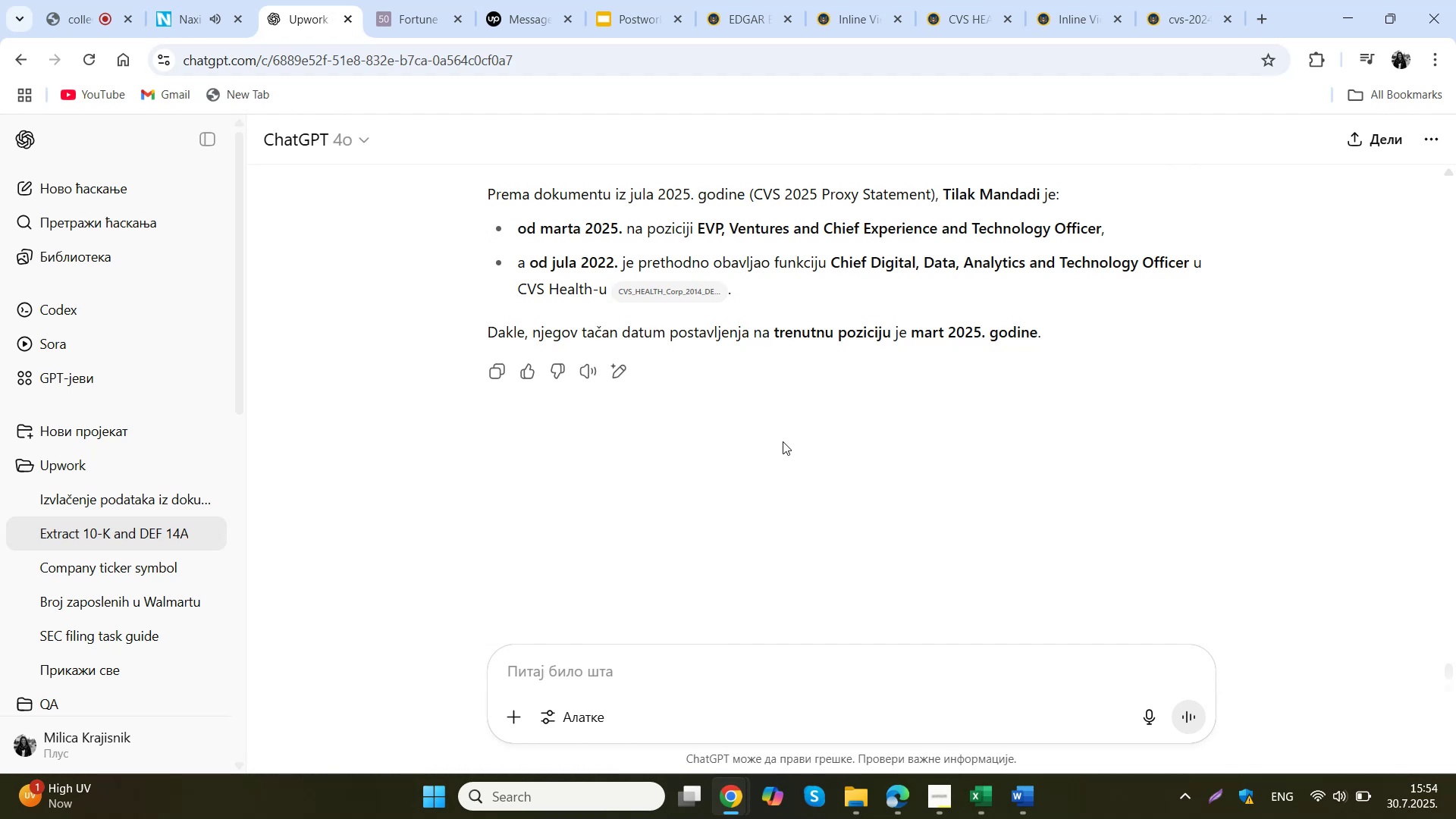 
wait(7.24)
 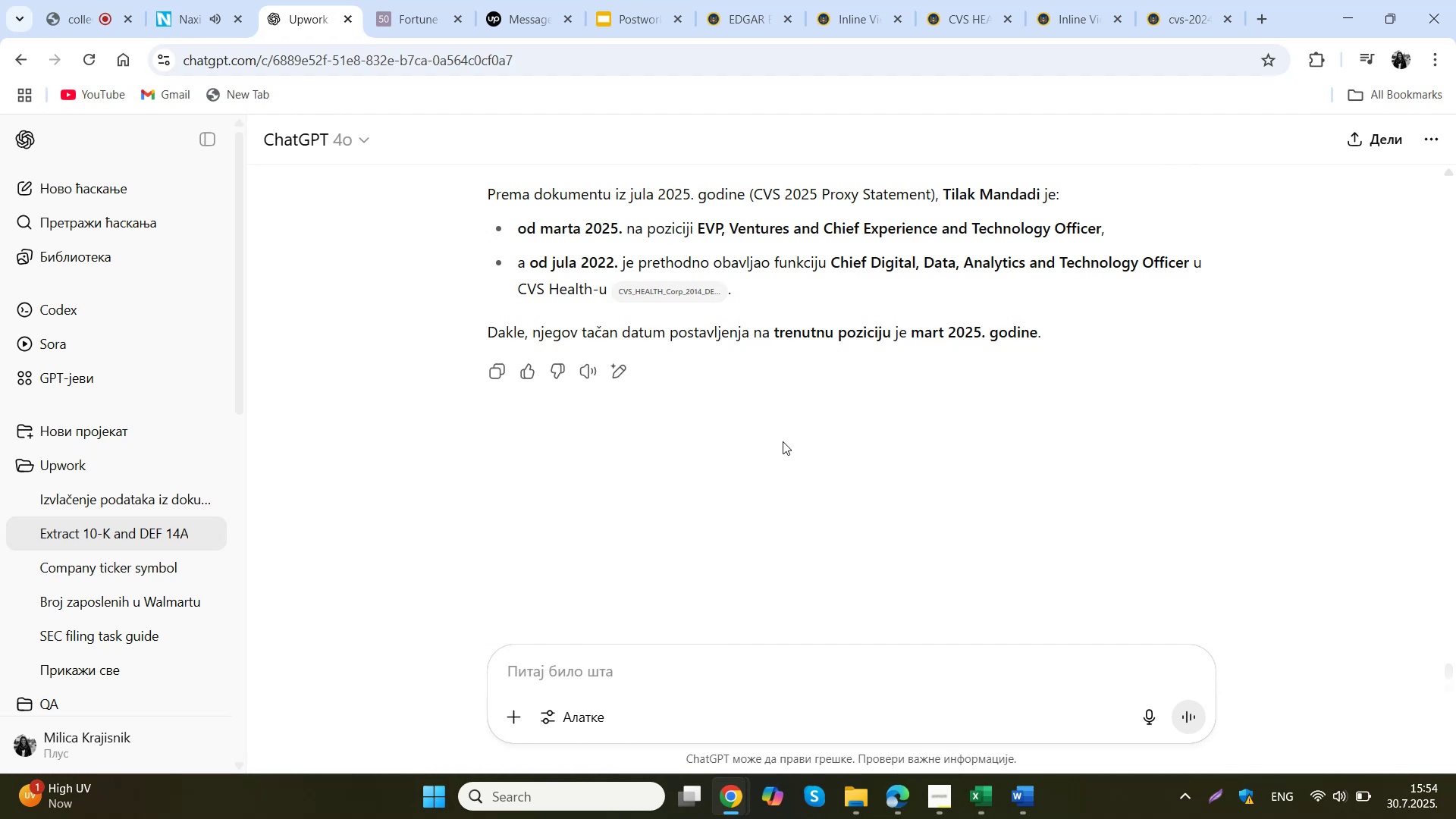 
scroll: coordinate [775, 428], scroll_direction: up, amount: 12.0
 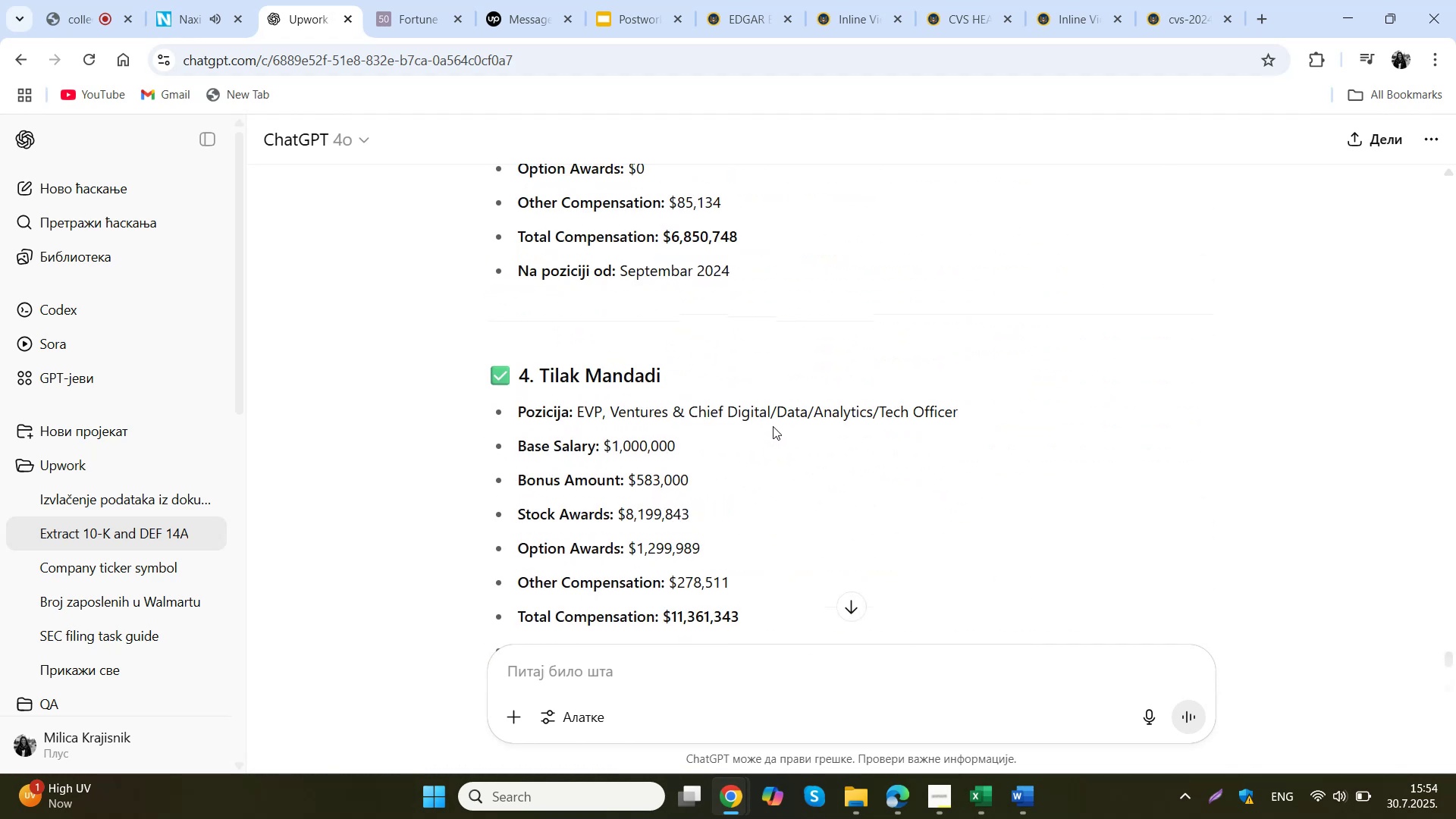 
scroll: coordinate [773, 426], scroll_direction: down, amount: 10.0
 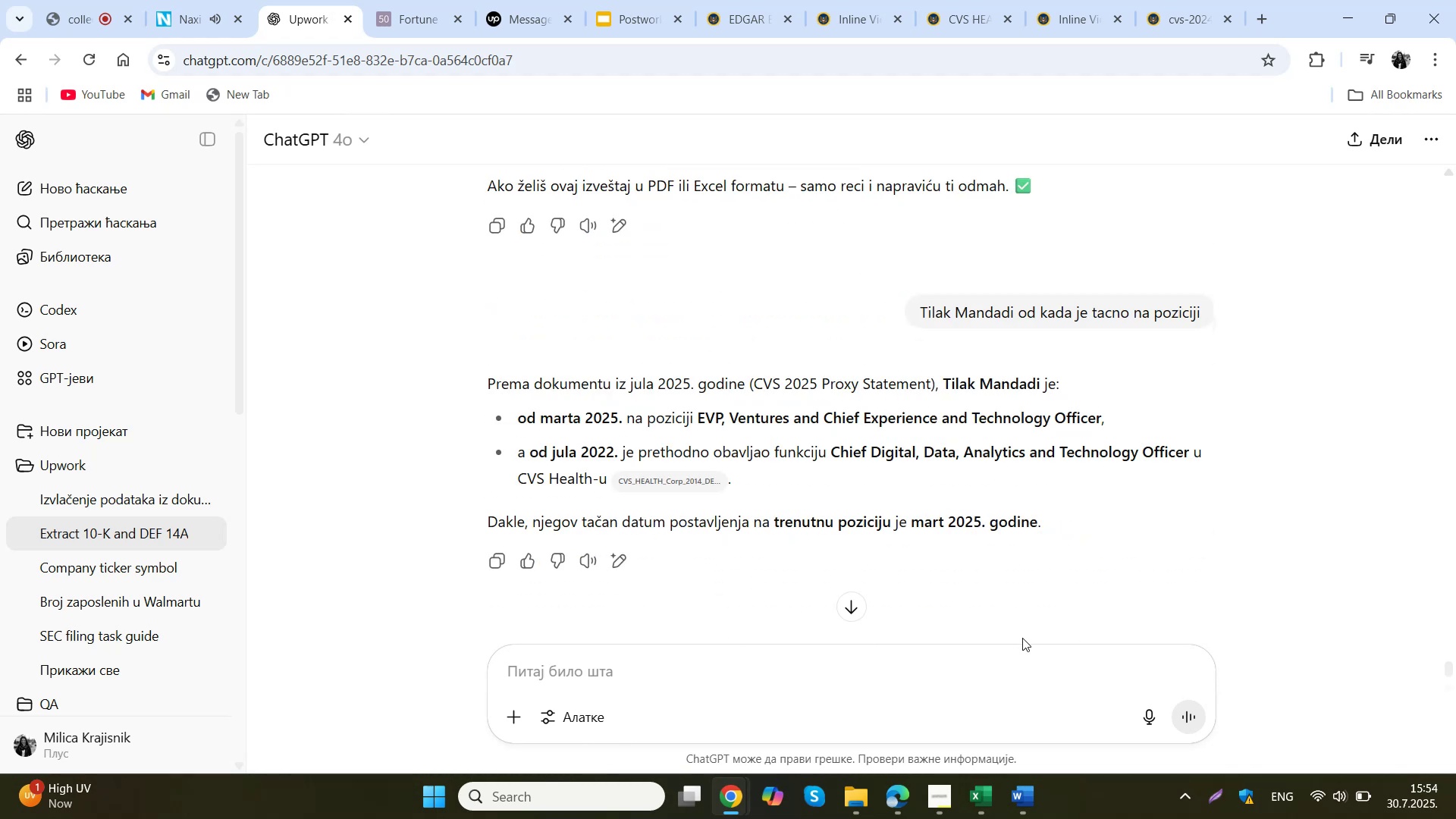 
mouse_move([932, 688])
 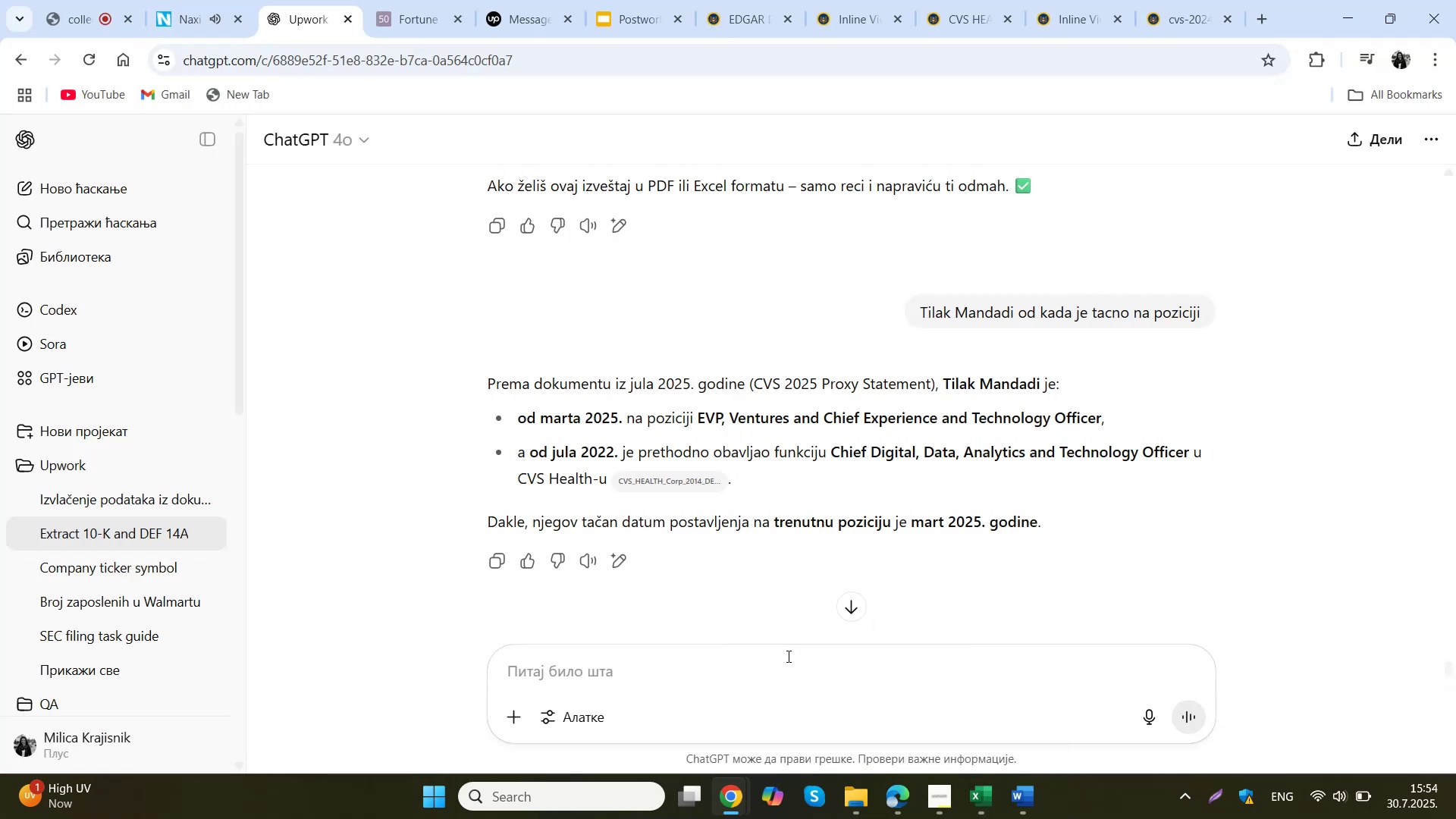 
wait(16.17)
 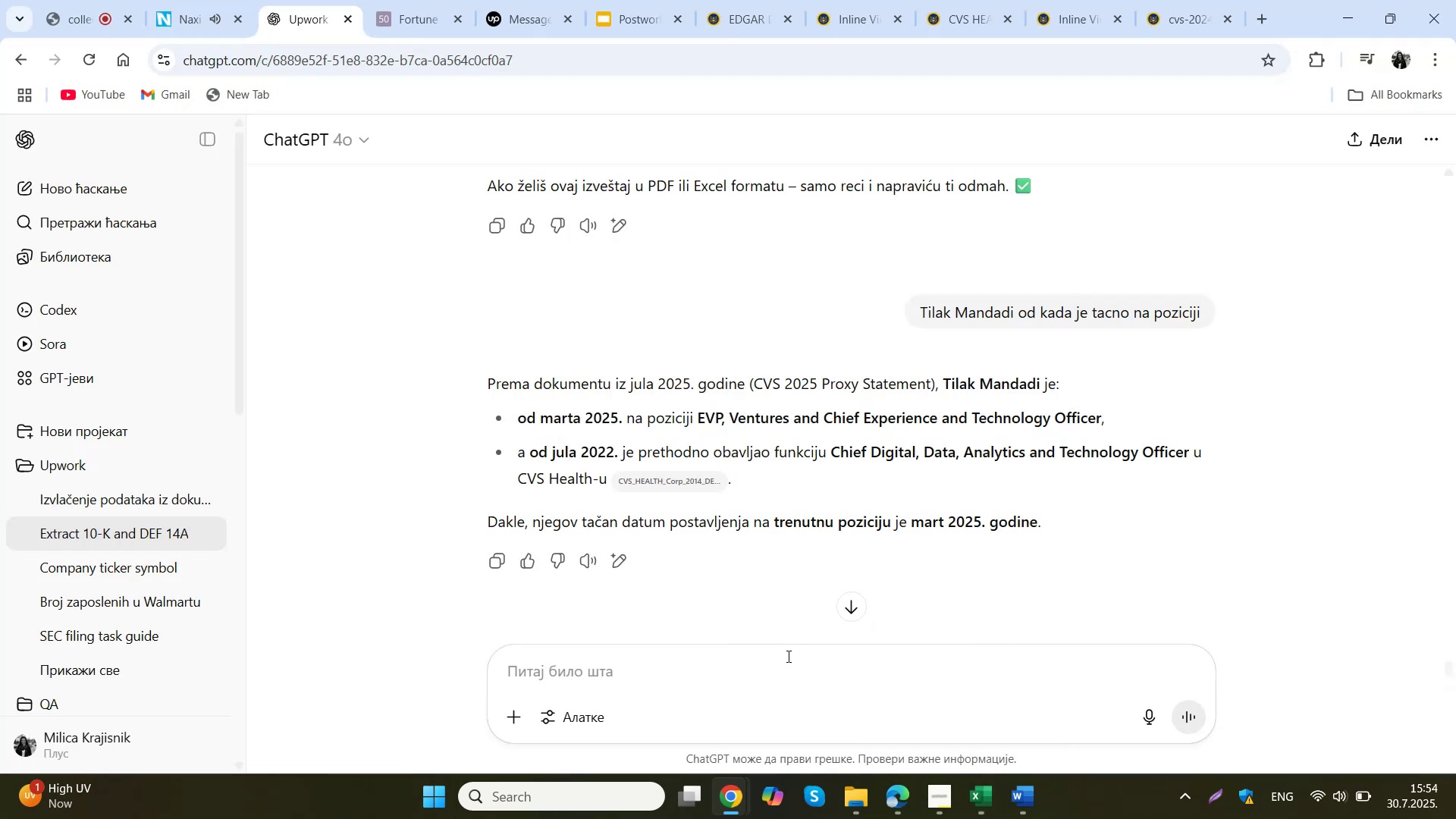 
mouse_move([968, 787])
 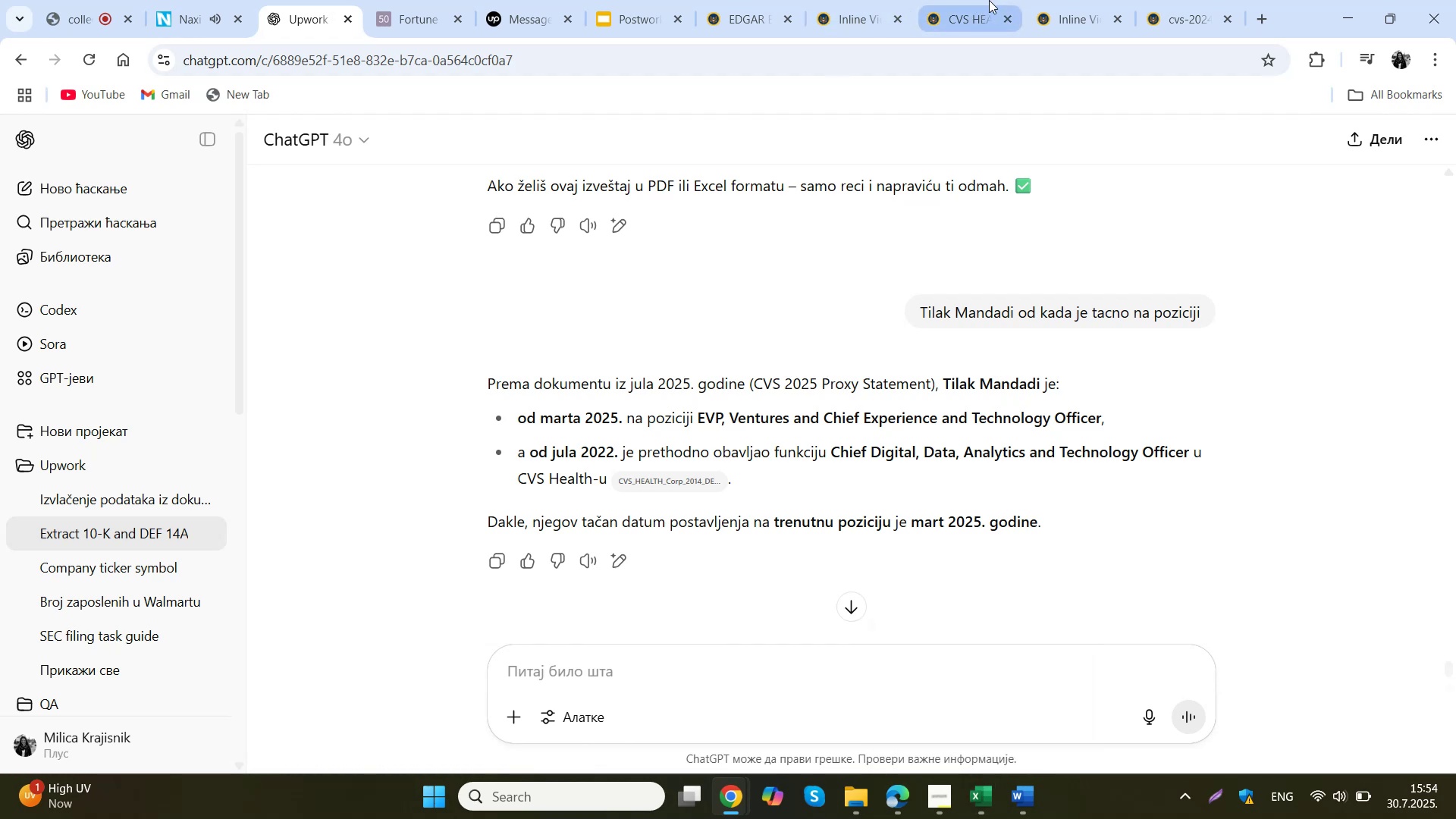 
left_click([989, 0])
 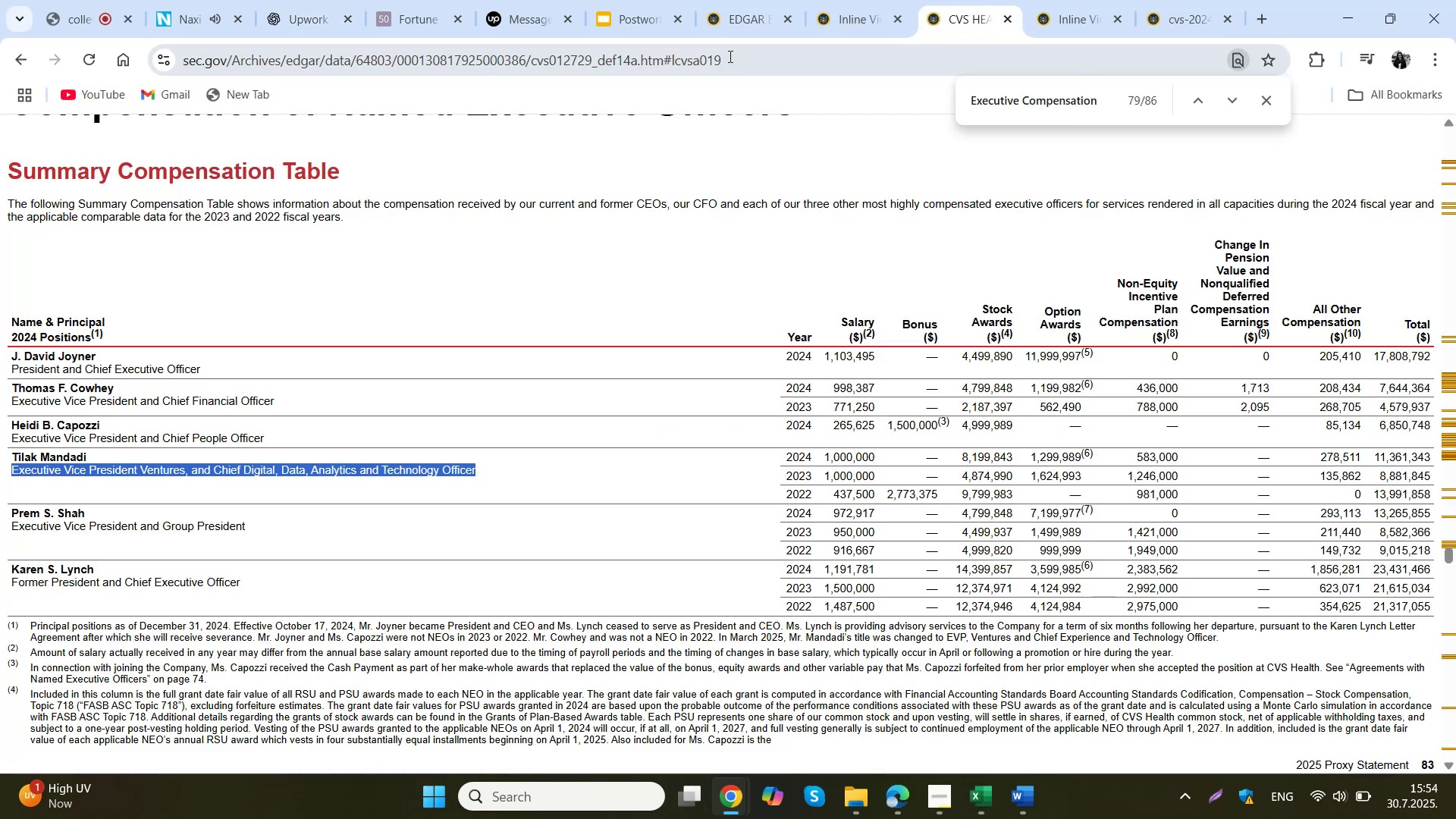 
wait(5.13)
 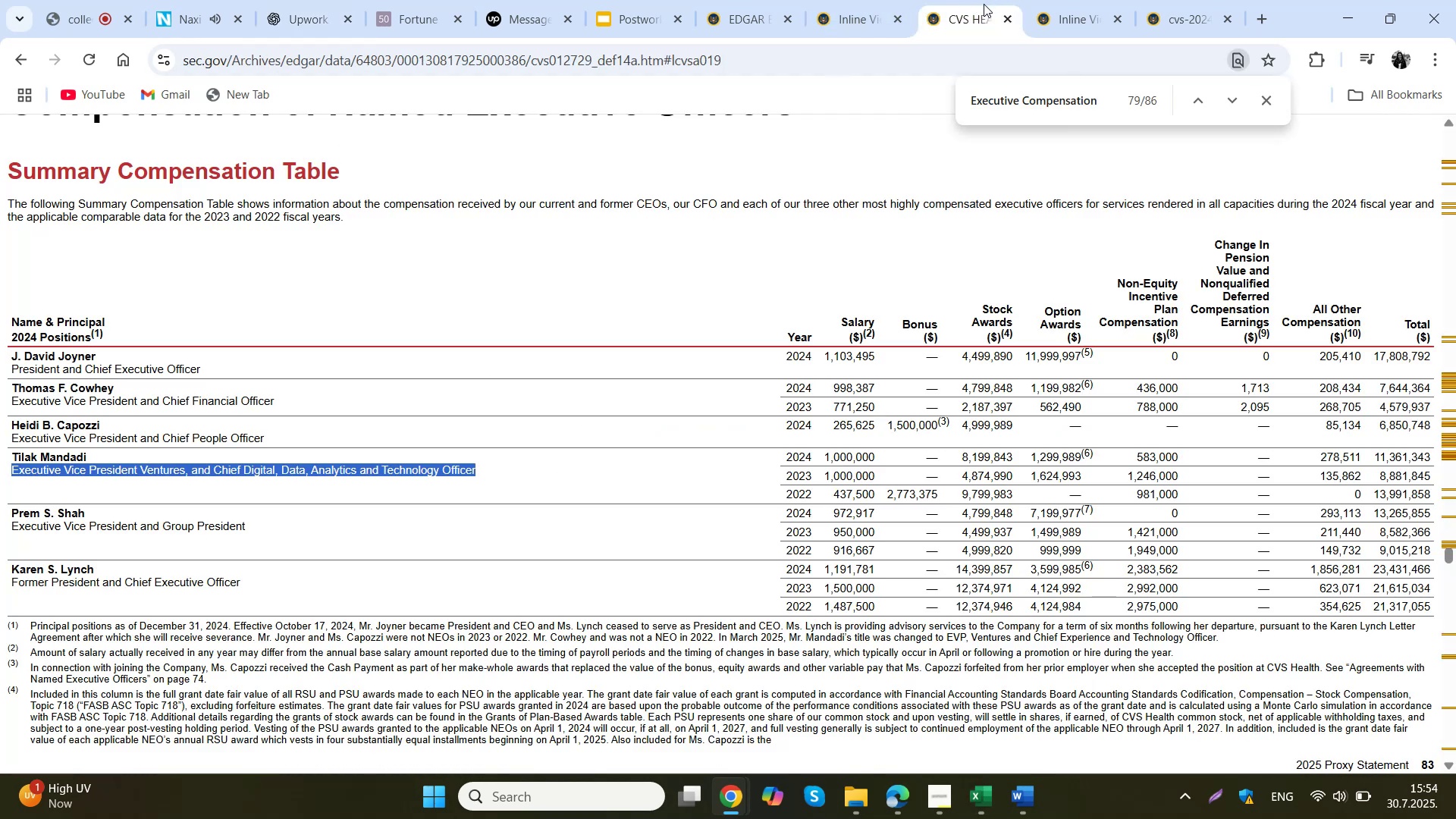 
mouse_move([406, 0])
 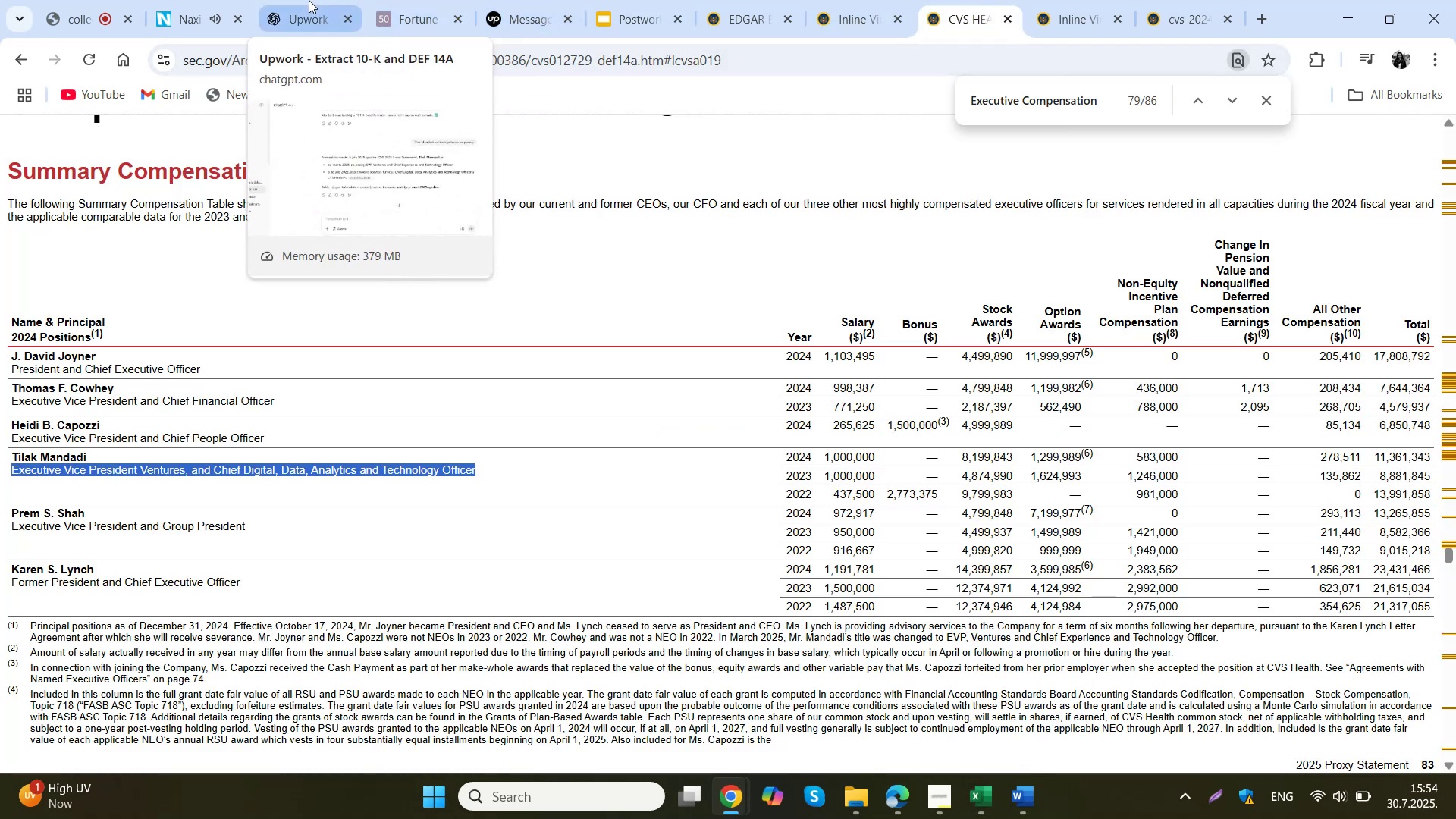 
left_click([309, 0])
 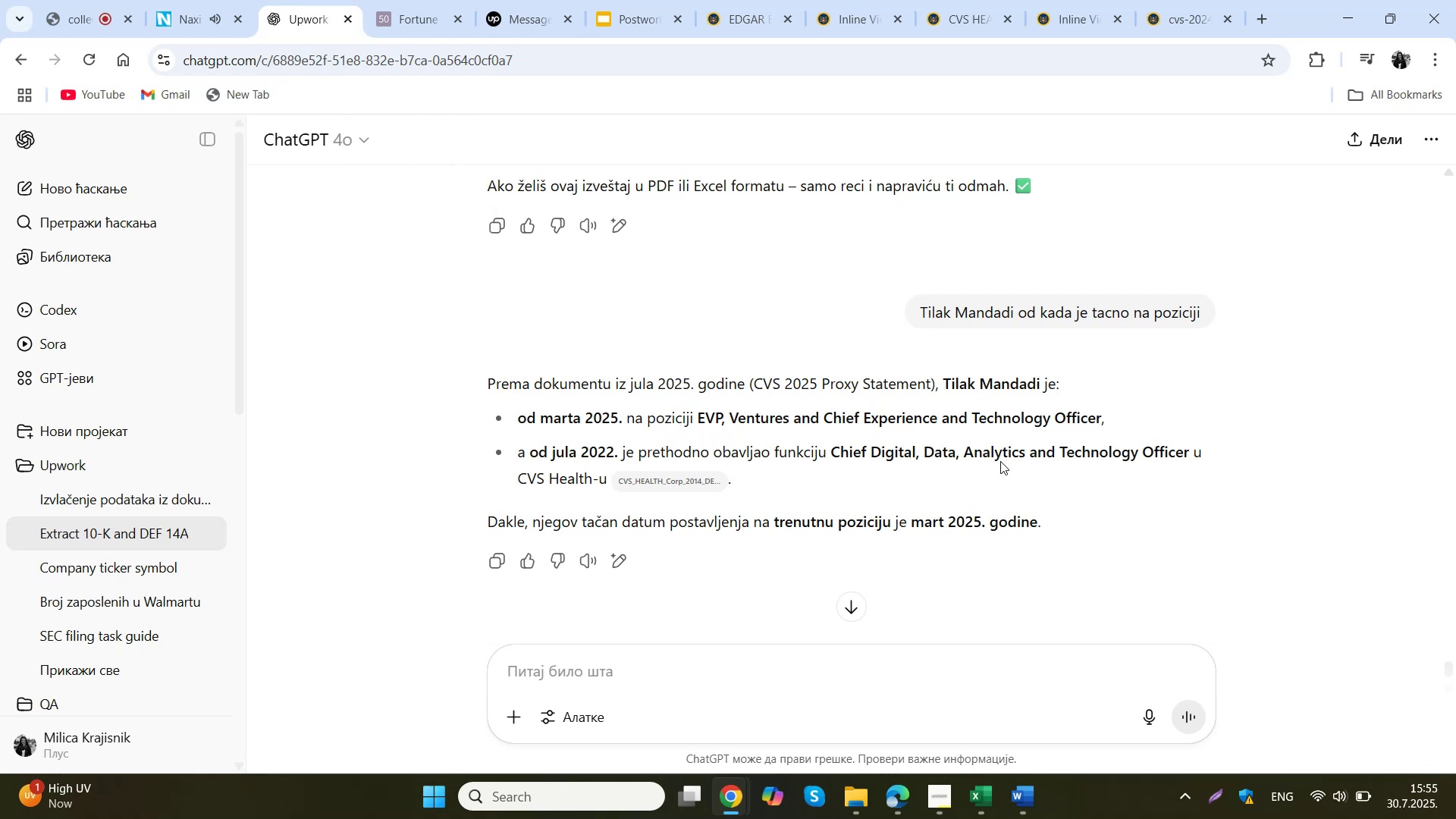 
wait(16.04)
 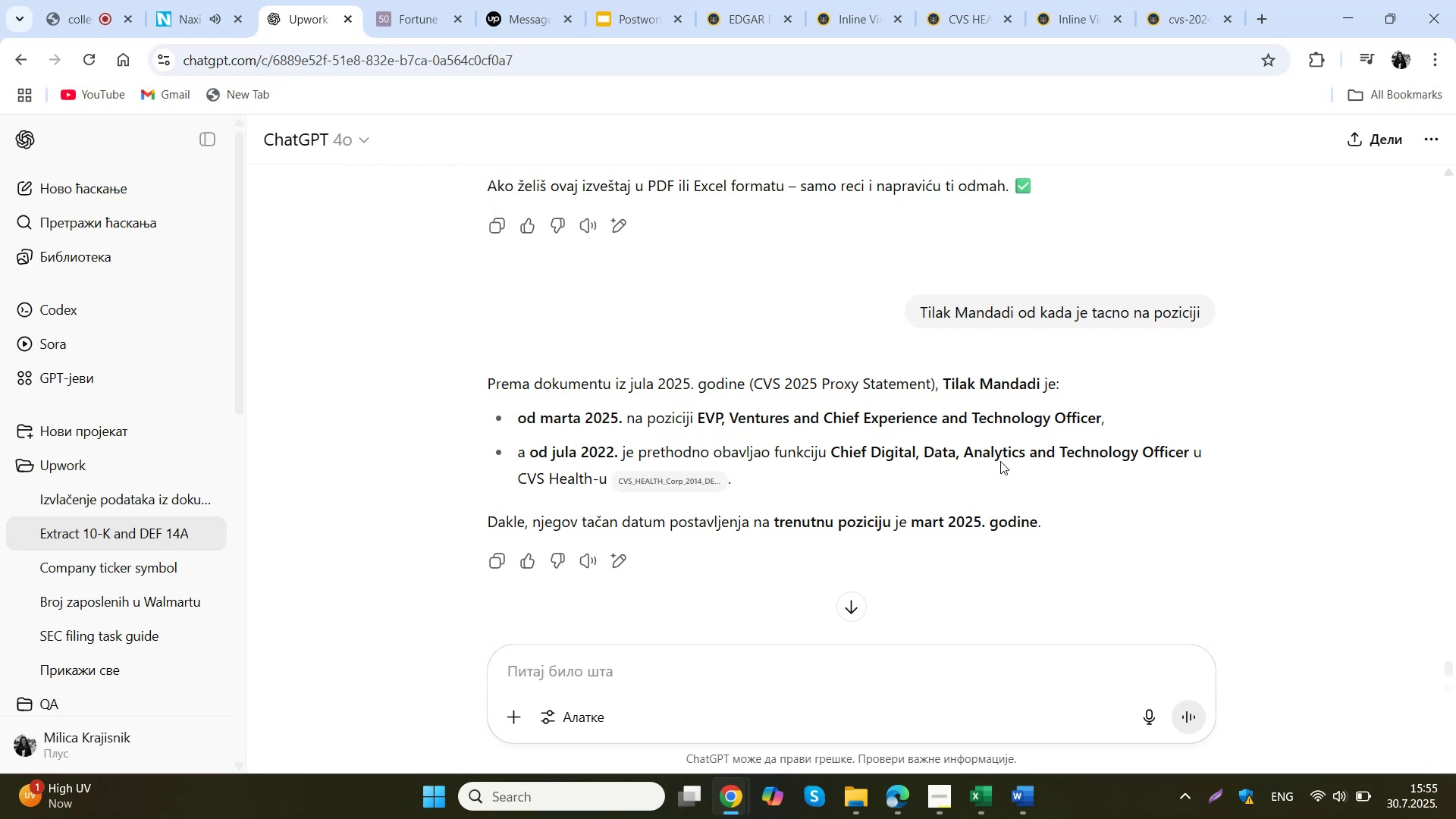 
left_click([987, 792])
 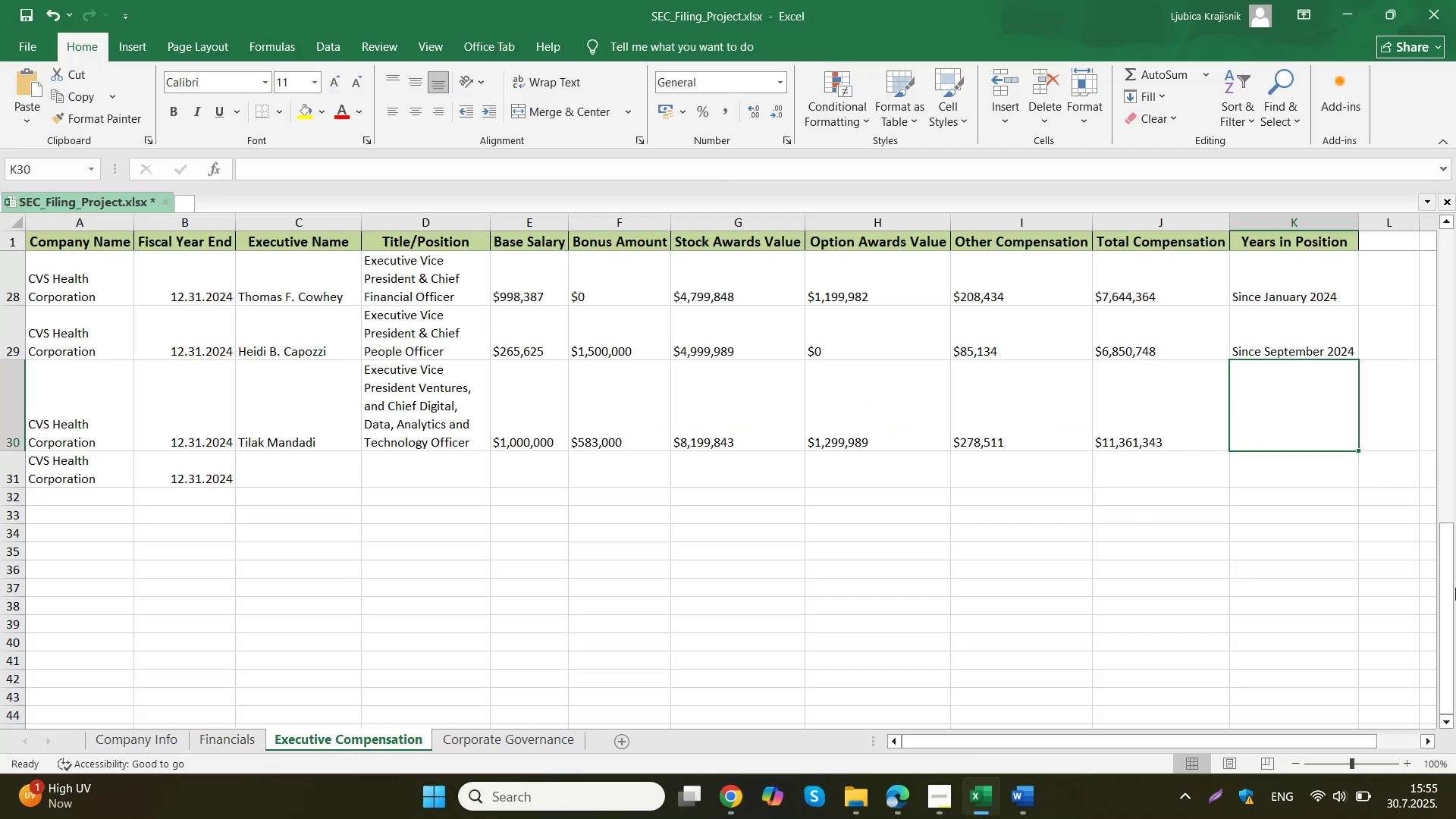 
type(Since March 2025)
 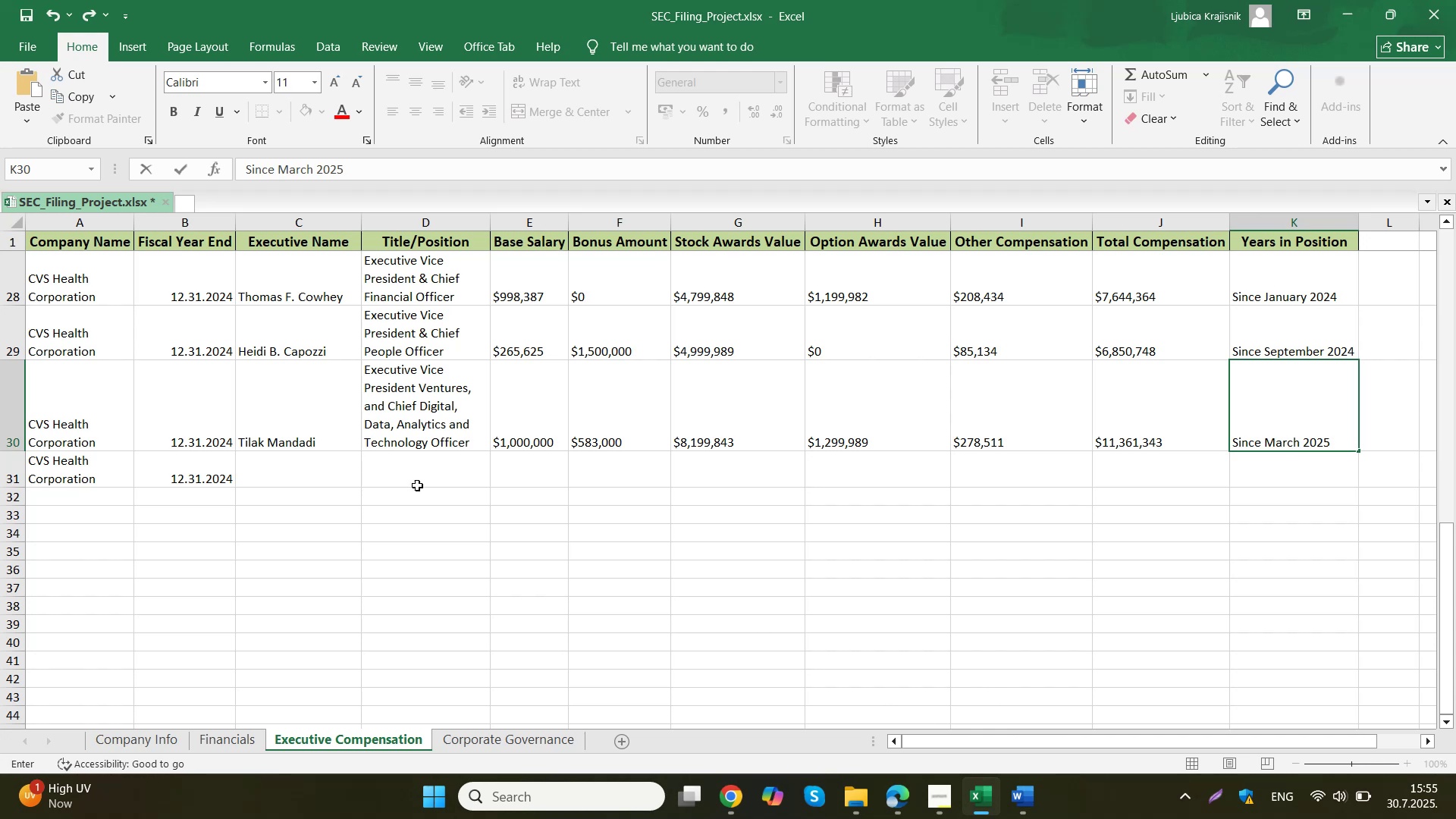 
left_click([265, 474])
 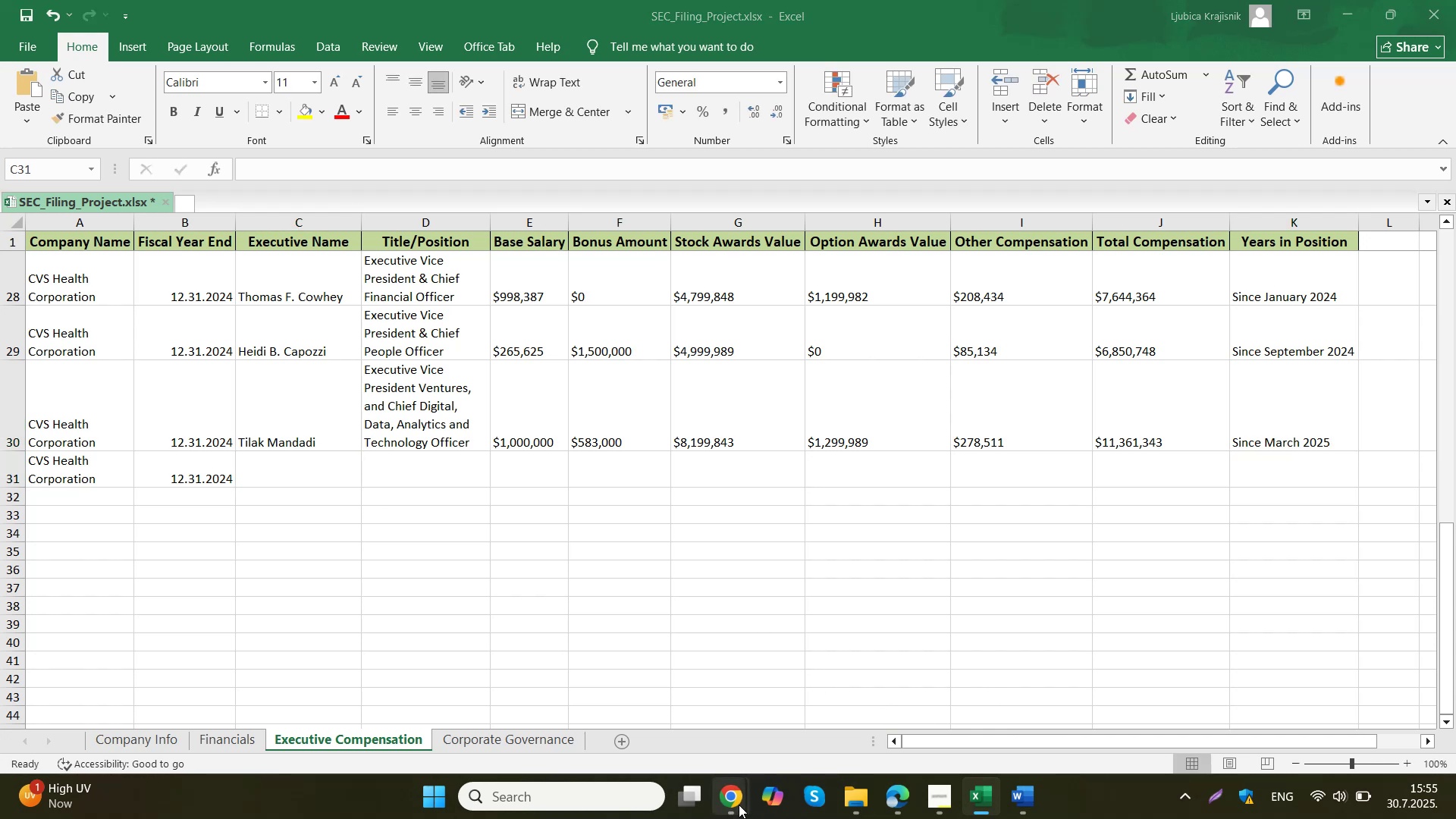 
double_click([657, 725])
 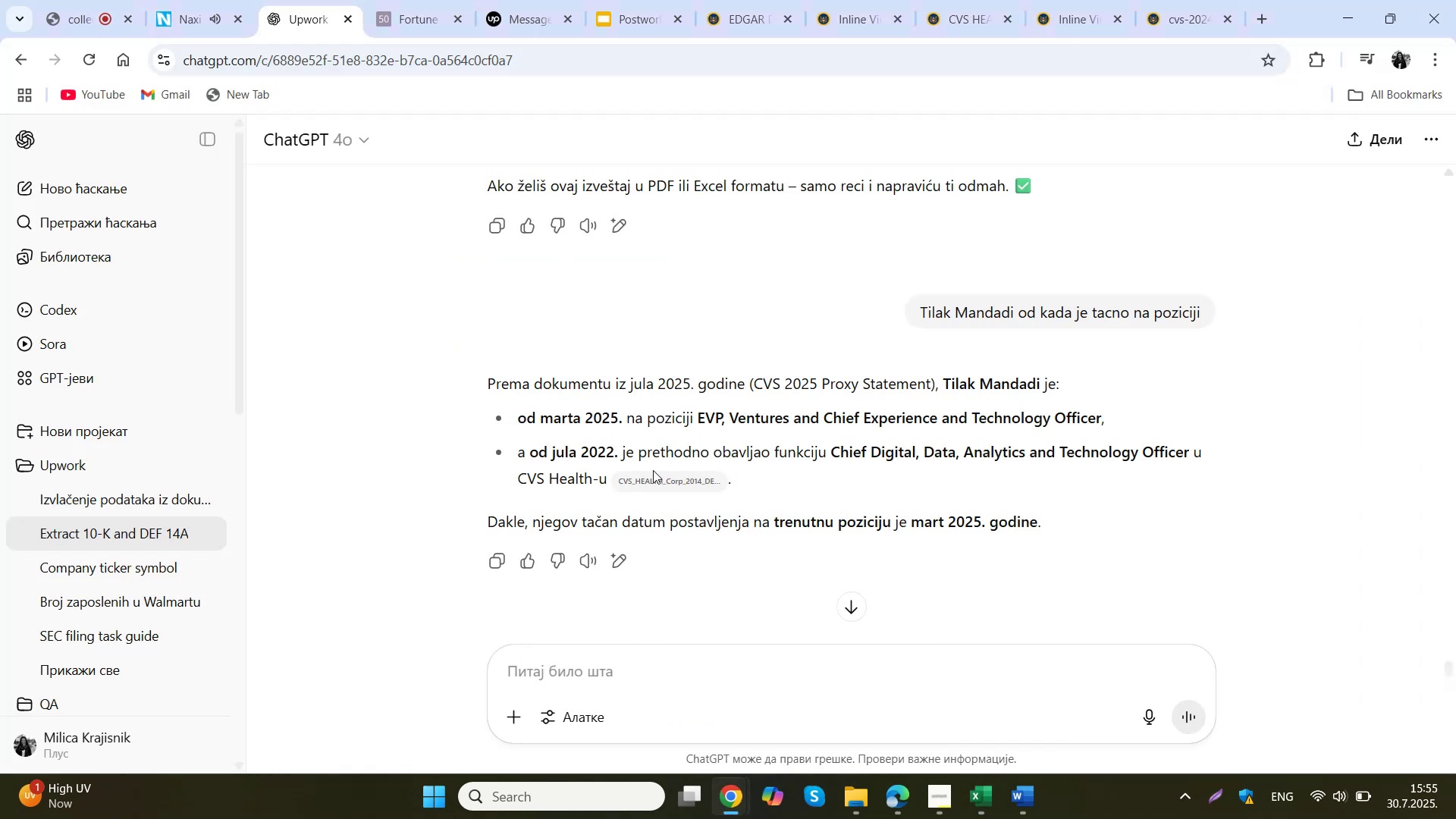 
scroll: coordinate [704, 441], scroll_direction: up, amount: 7.0
 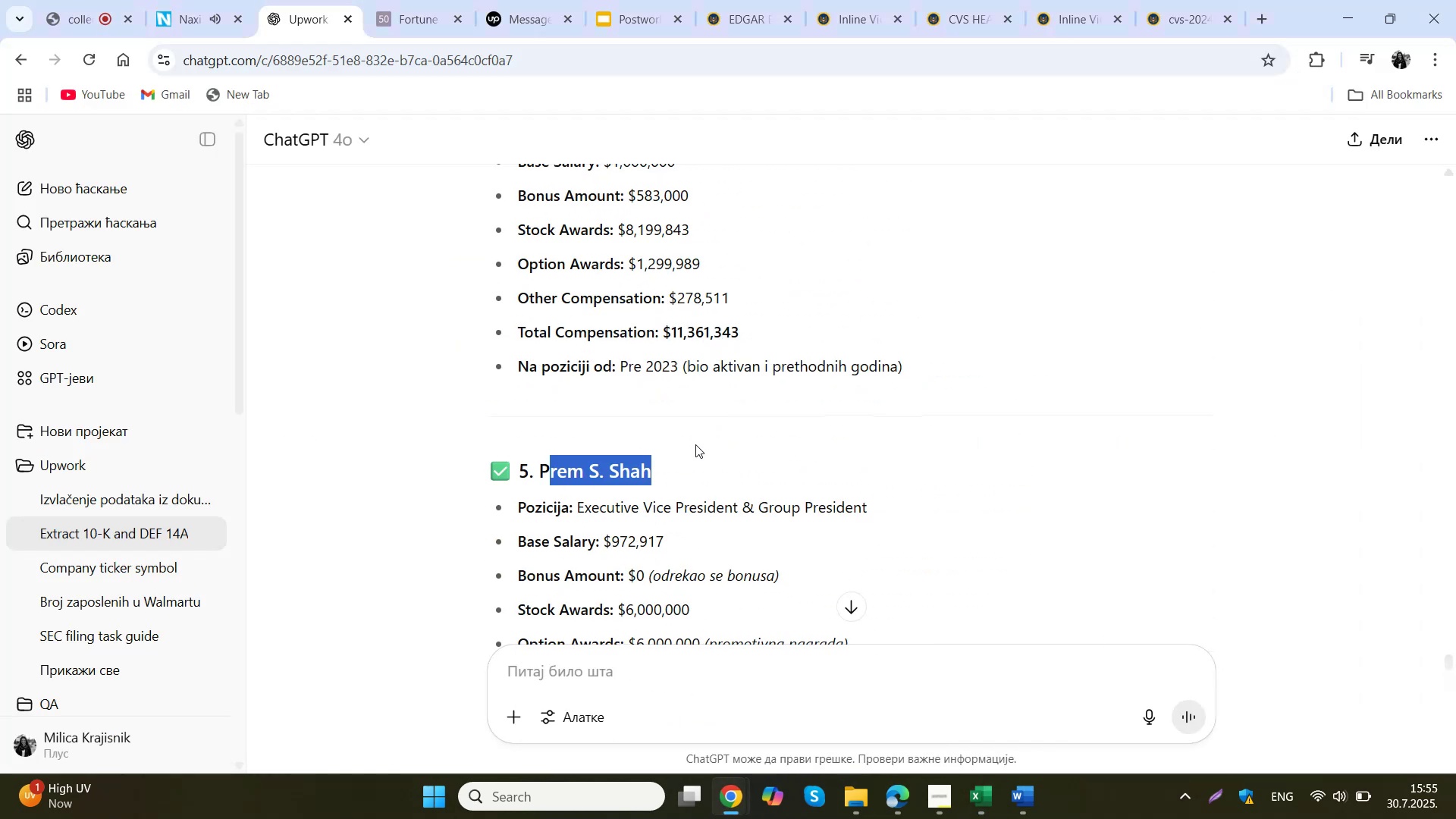 
left_click([683, 453])
 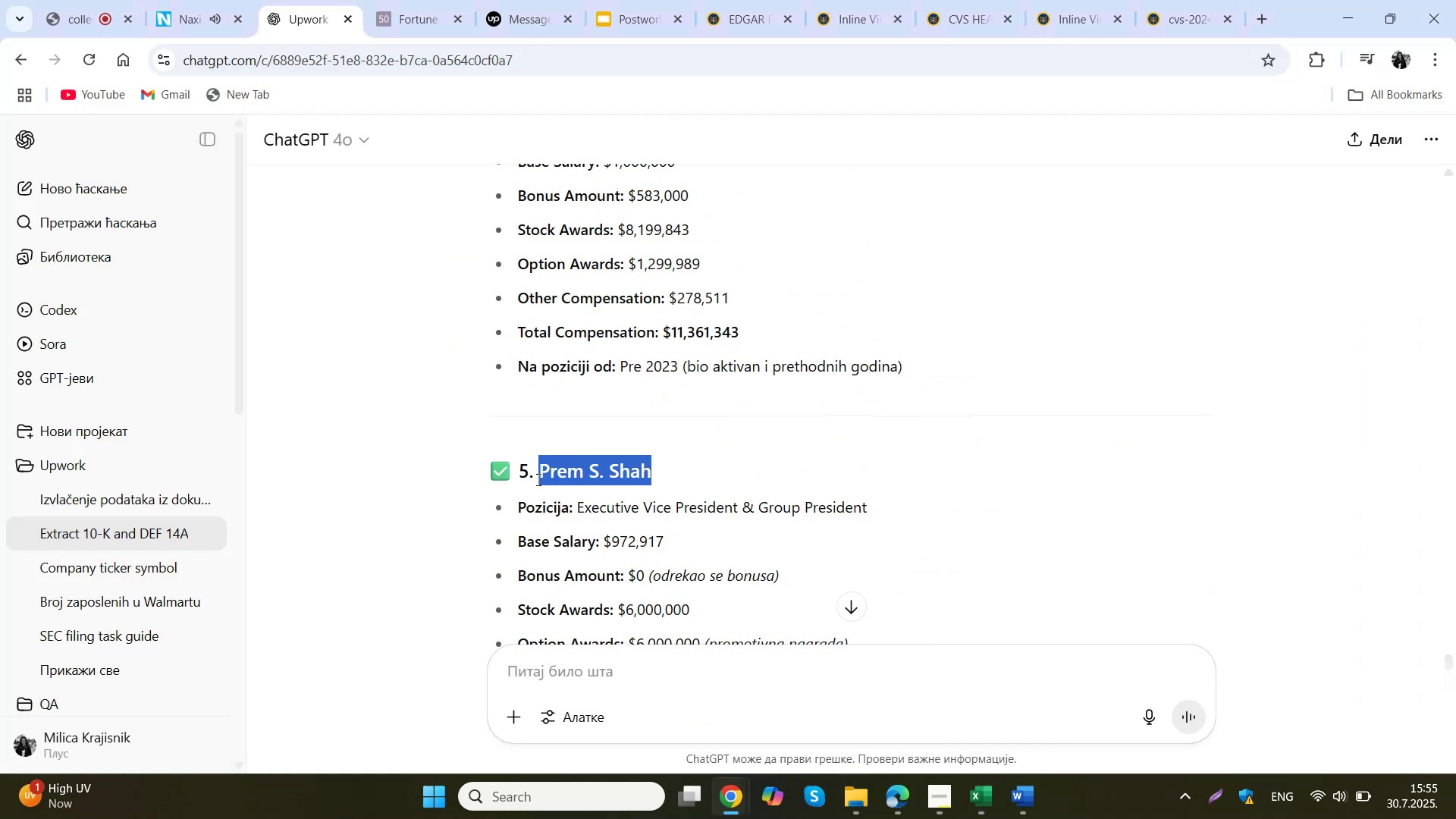 
key(Control+ControlLeft)
 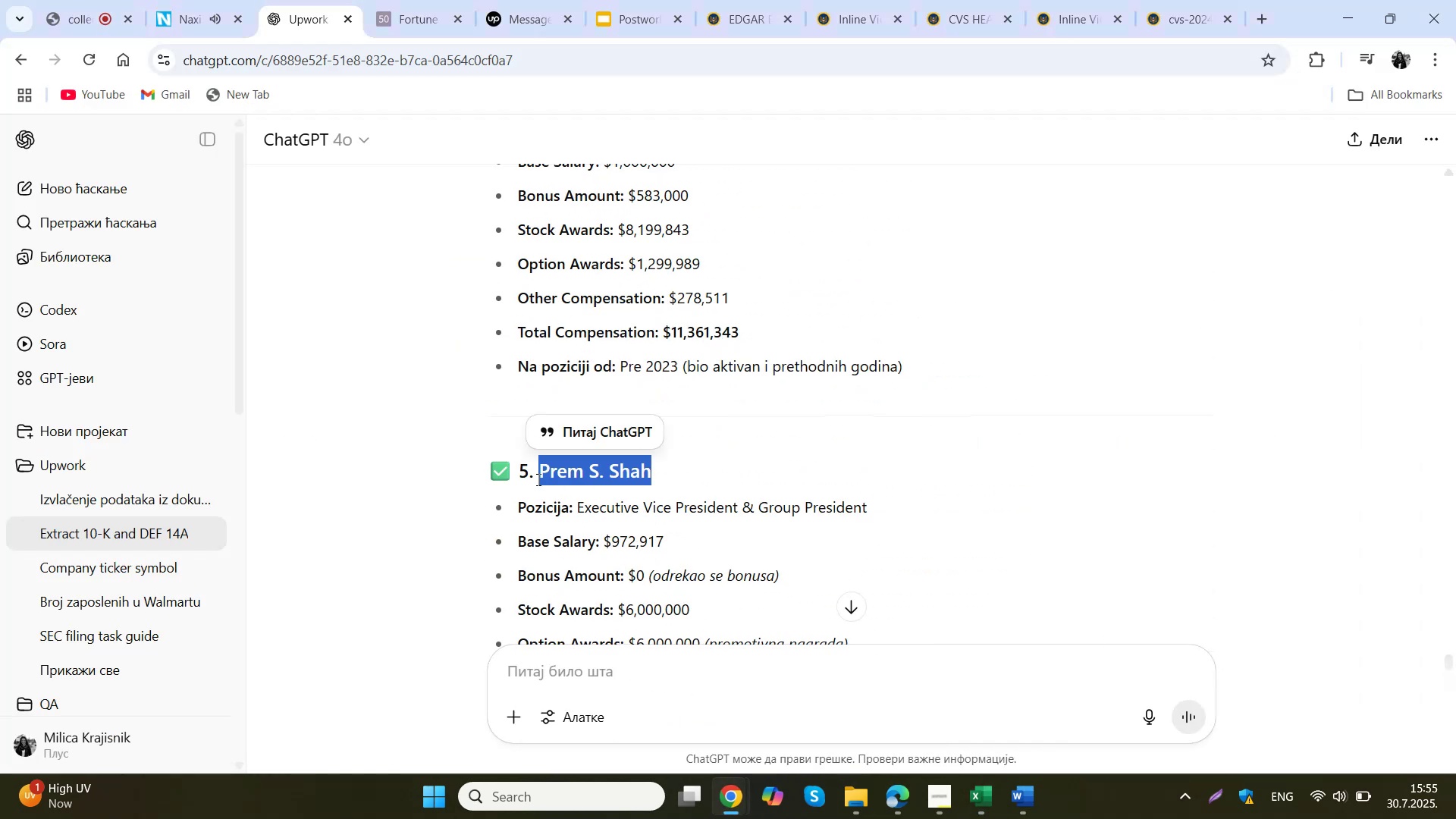 
key(Control+C)
 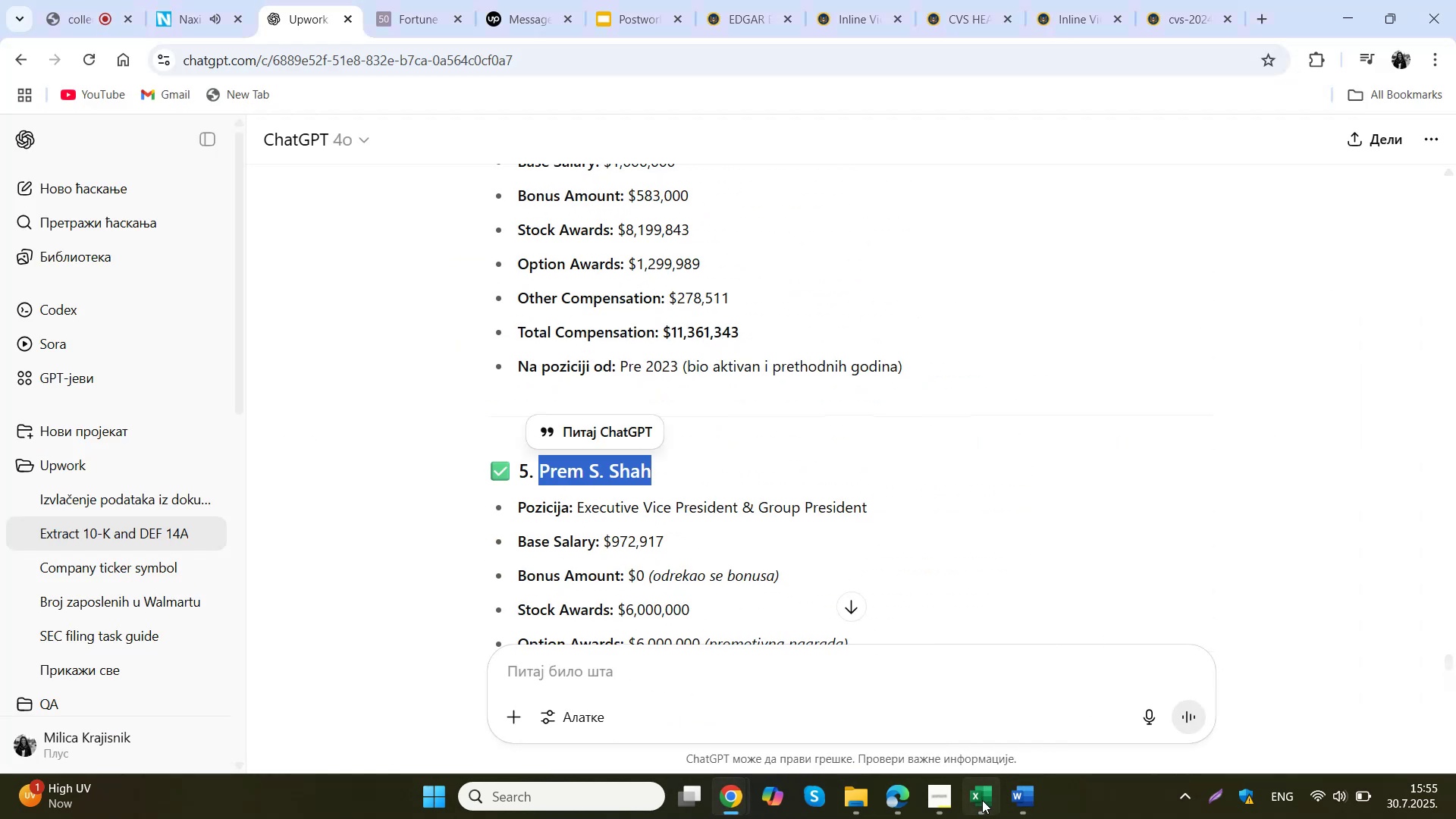 
left_click([982, 800])
 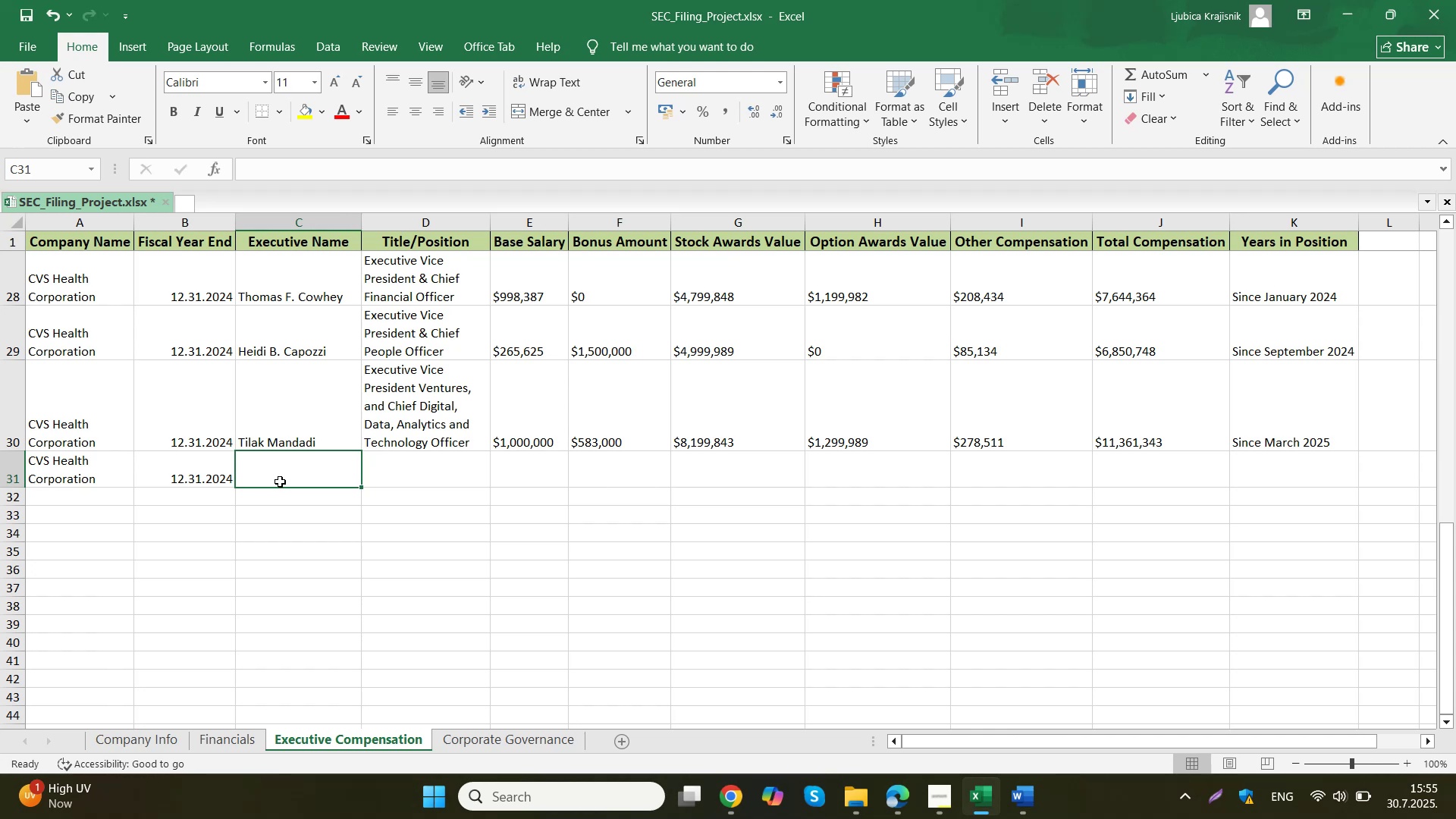 
double_click([280, 482])
 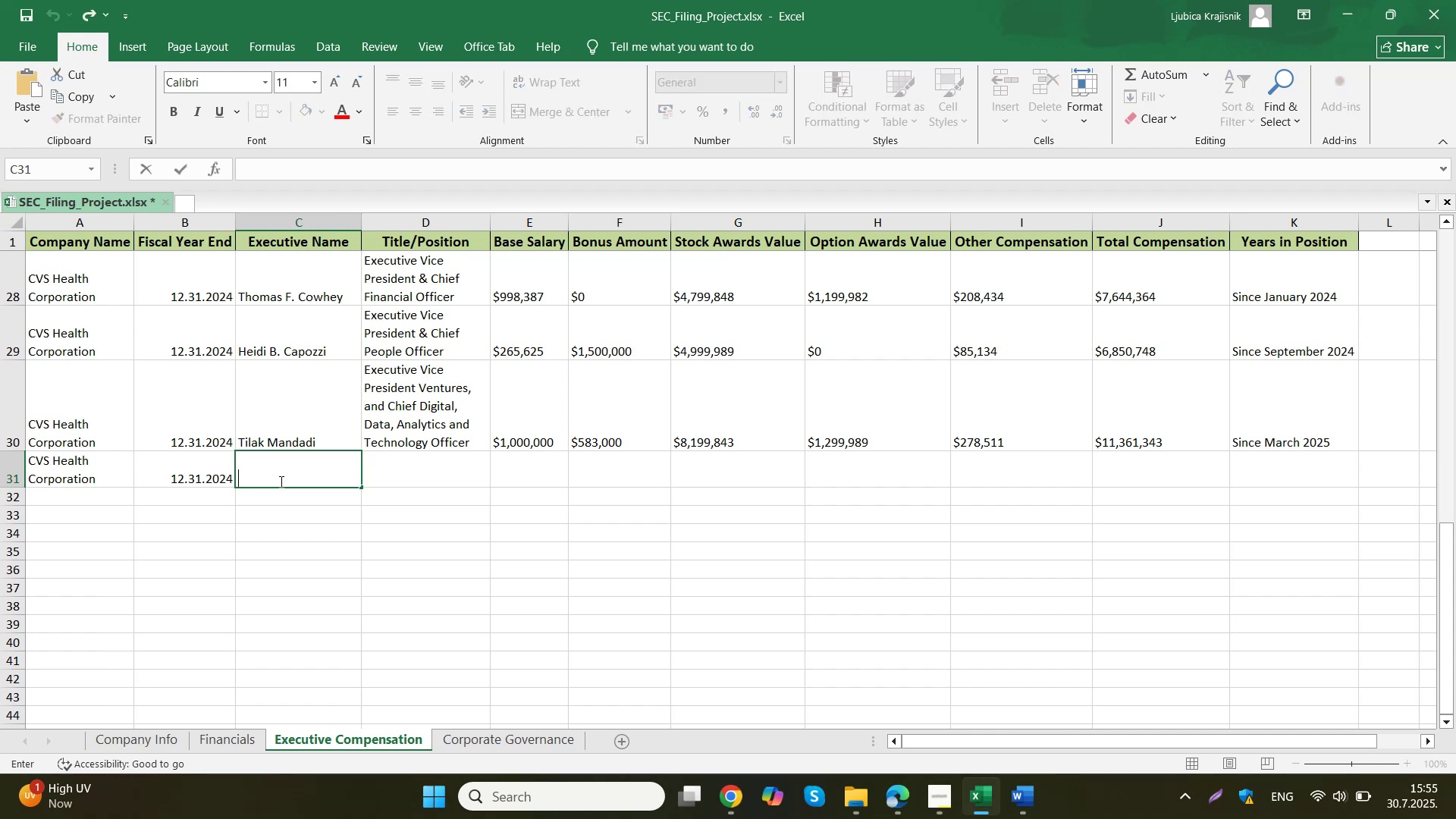 
key(Control+ControlLeft)
 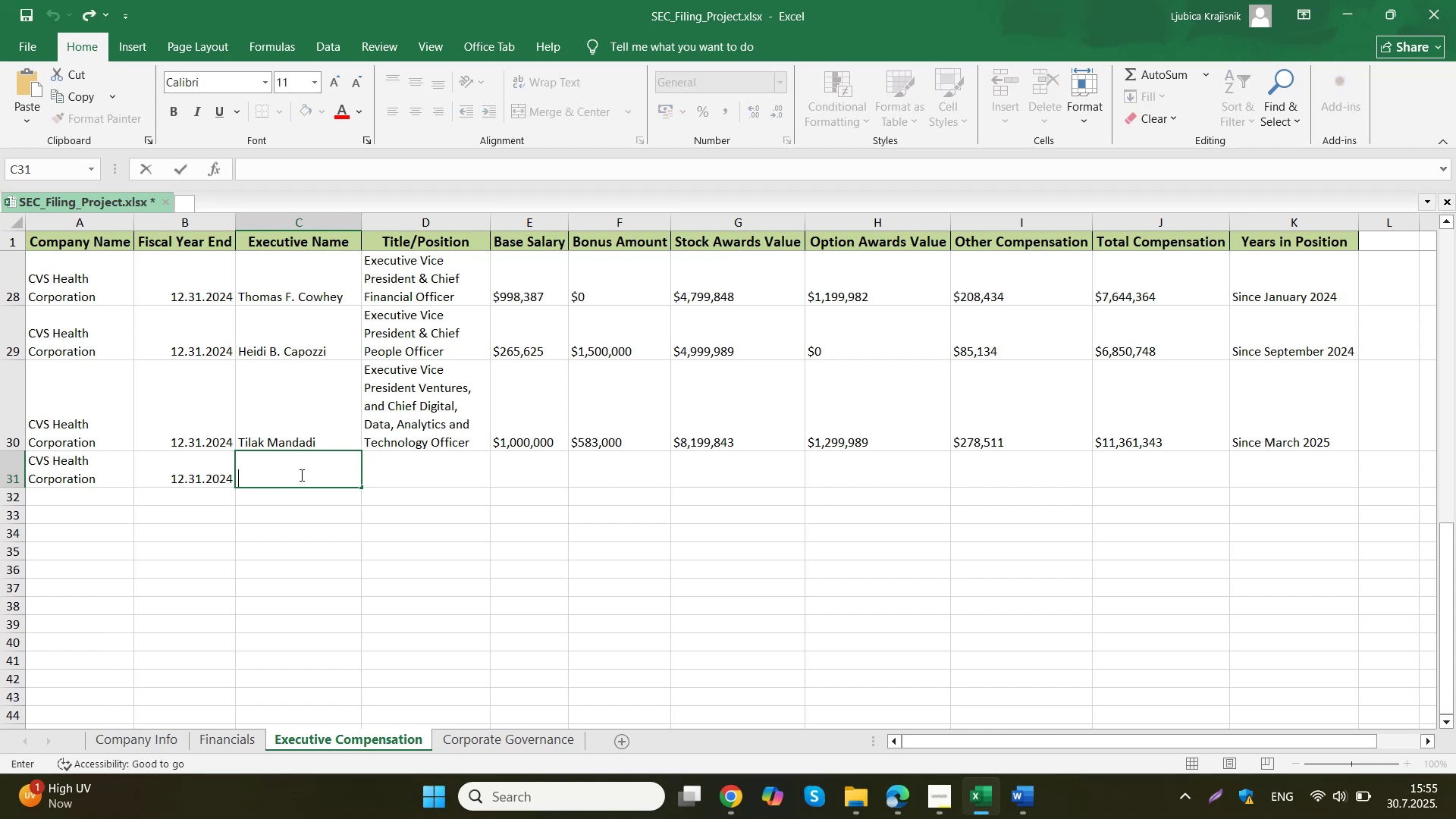 
key(Control+V)
 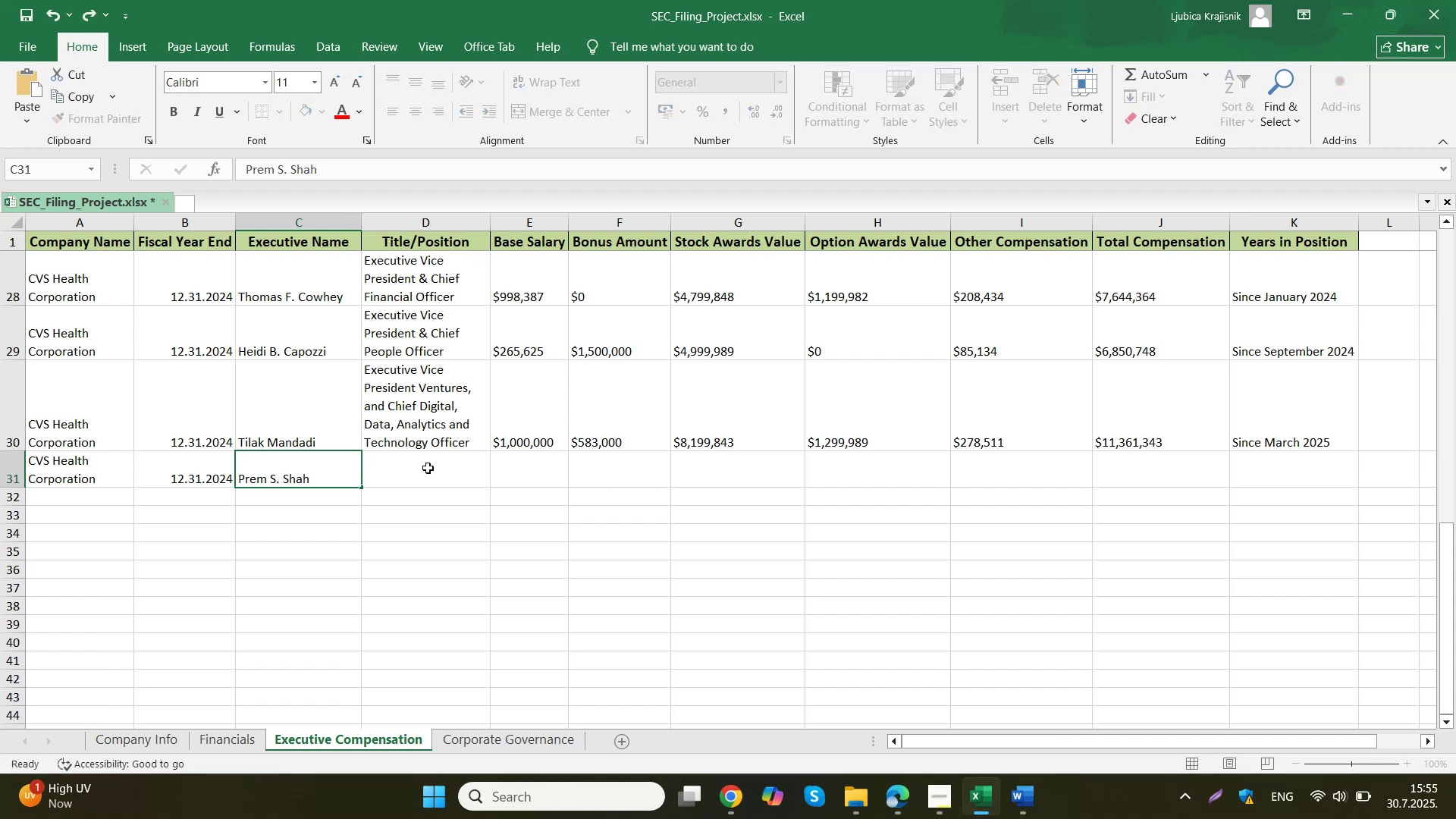 
left_click([428, 468])
 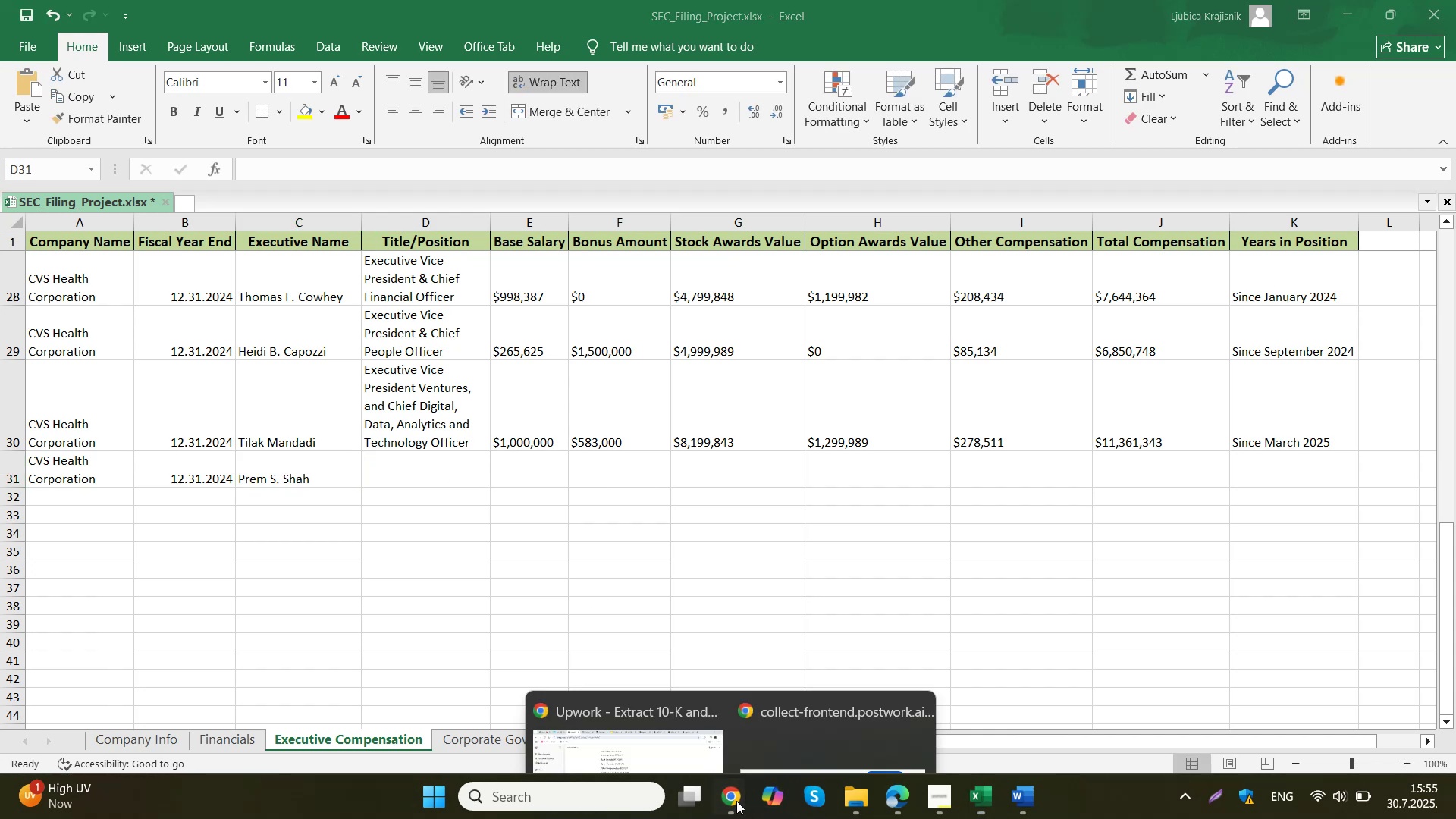 
double_click([611, 711])
 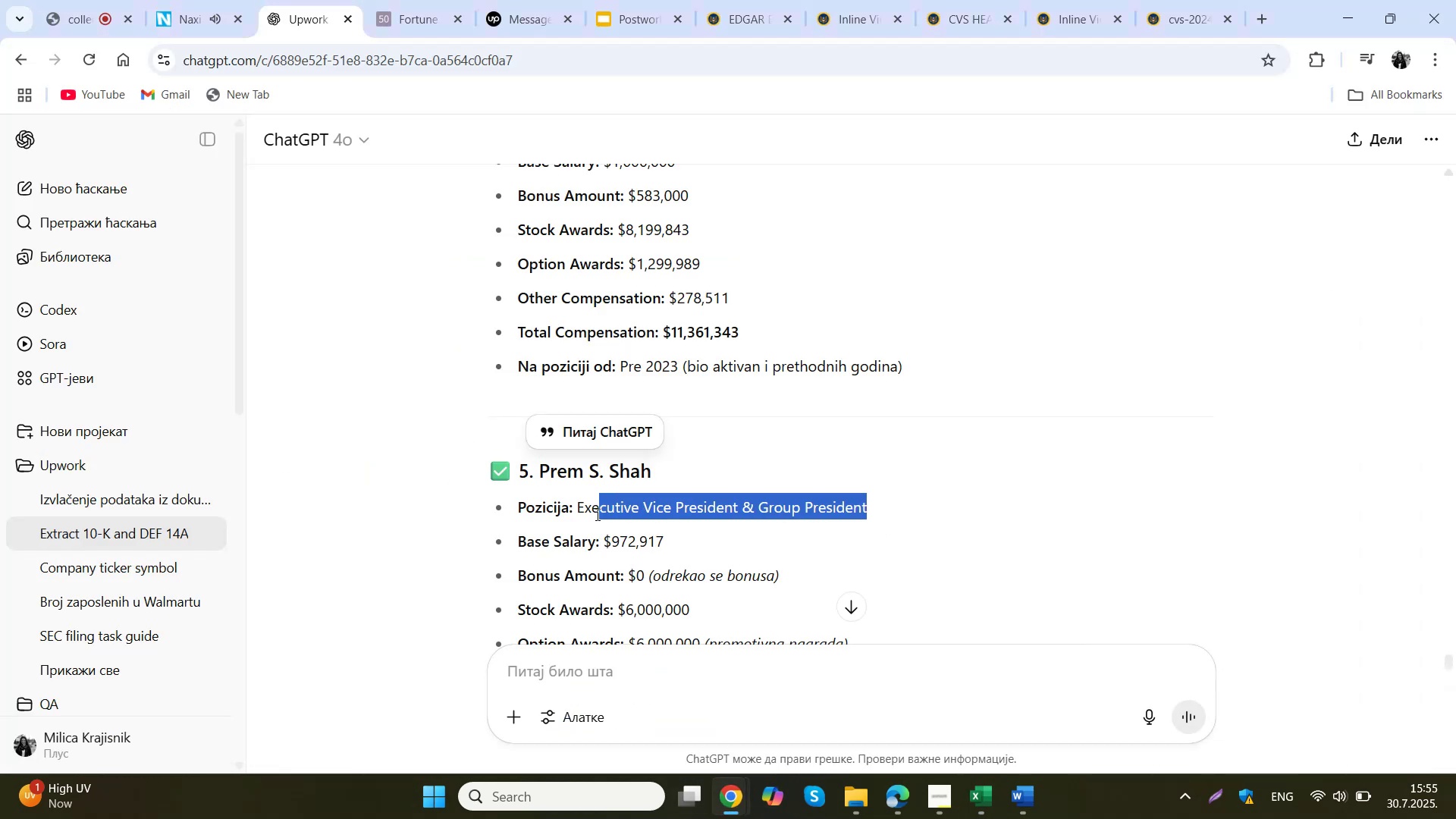 
key(Control+ControlLeft)
 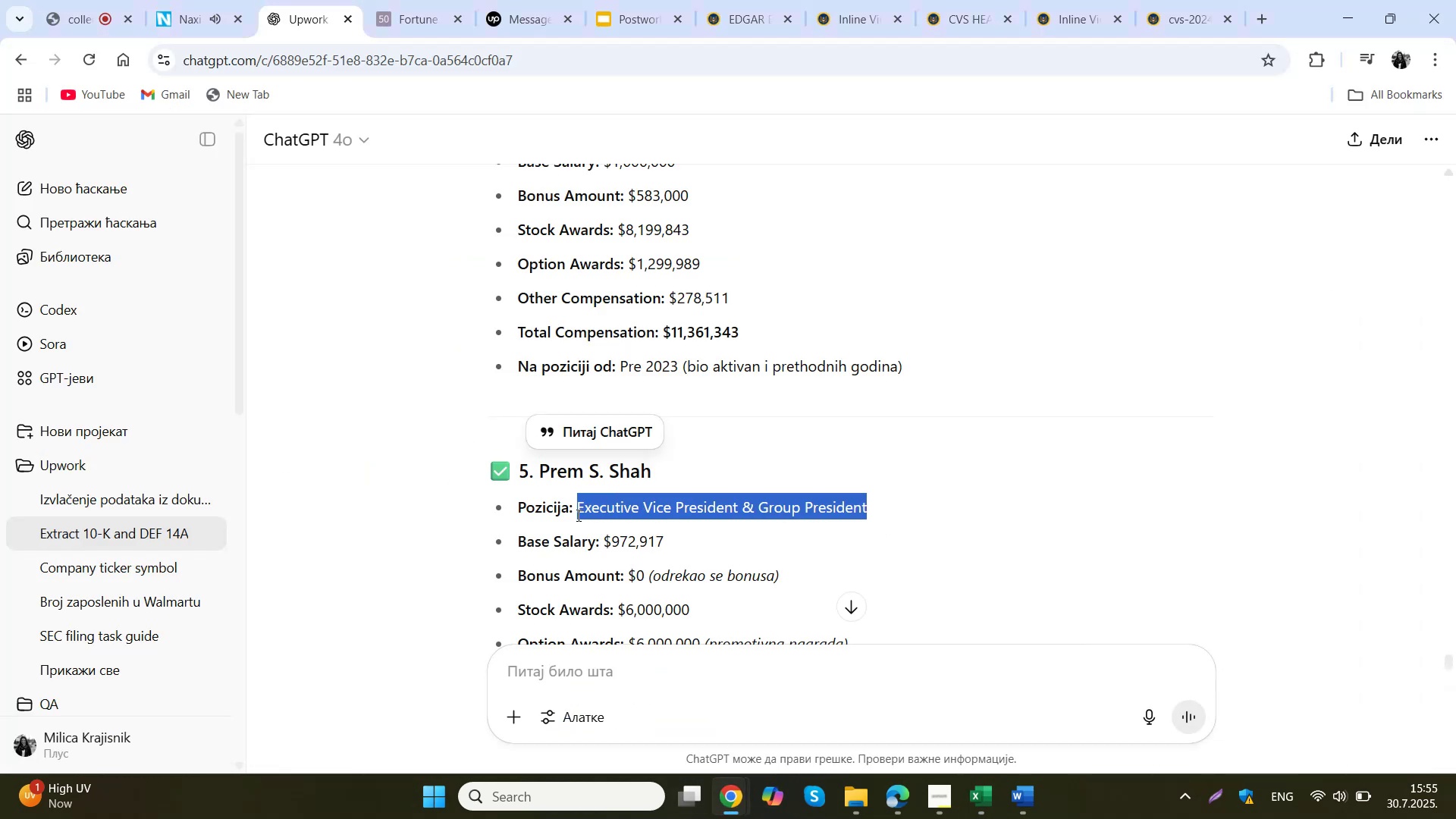 
key(Control+C)
 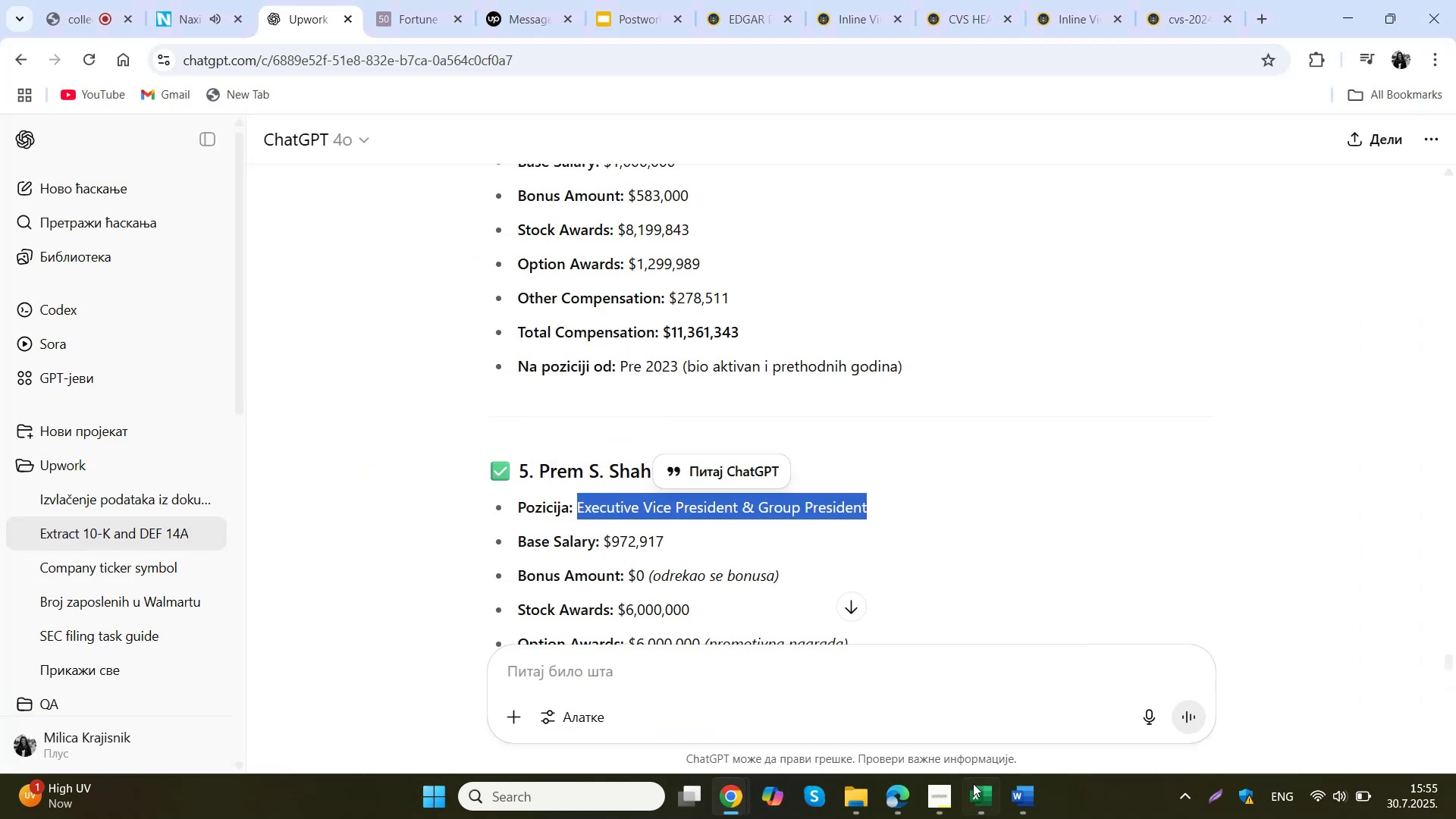 
left_click([974, 801])
 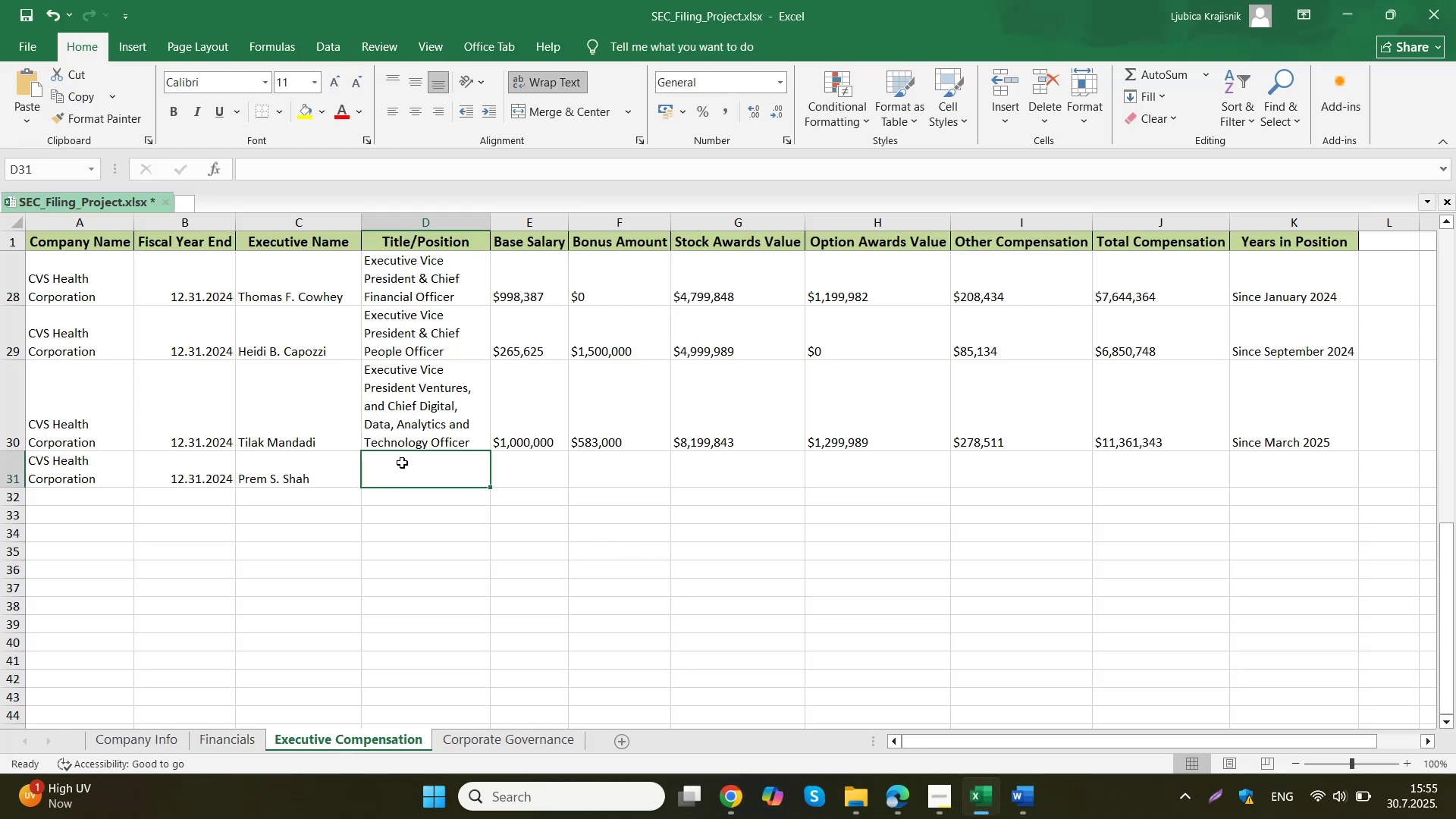 
double_click([402, 463])
 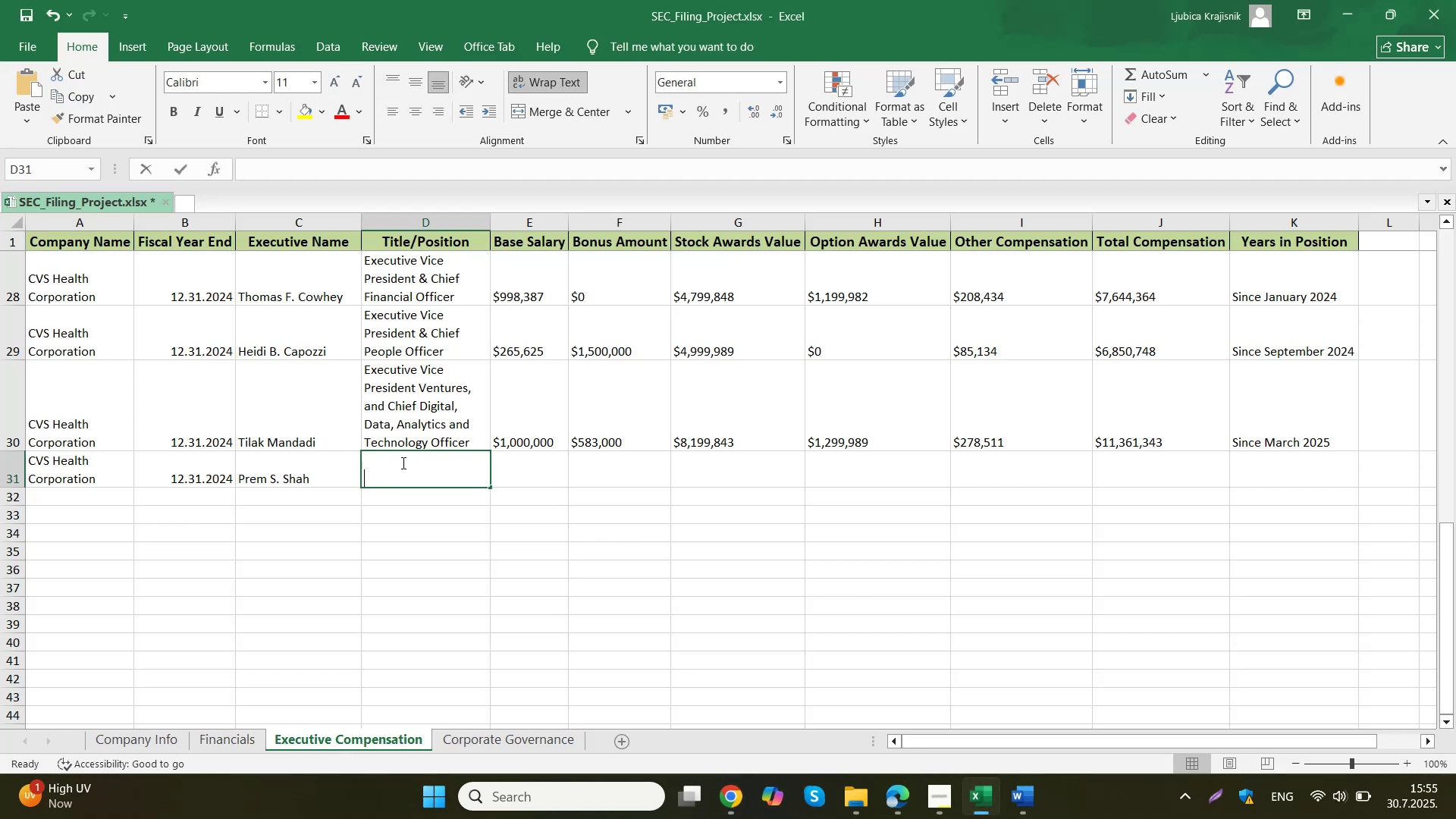 
key(Control+ControlLeft)
 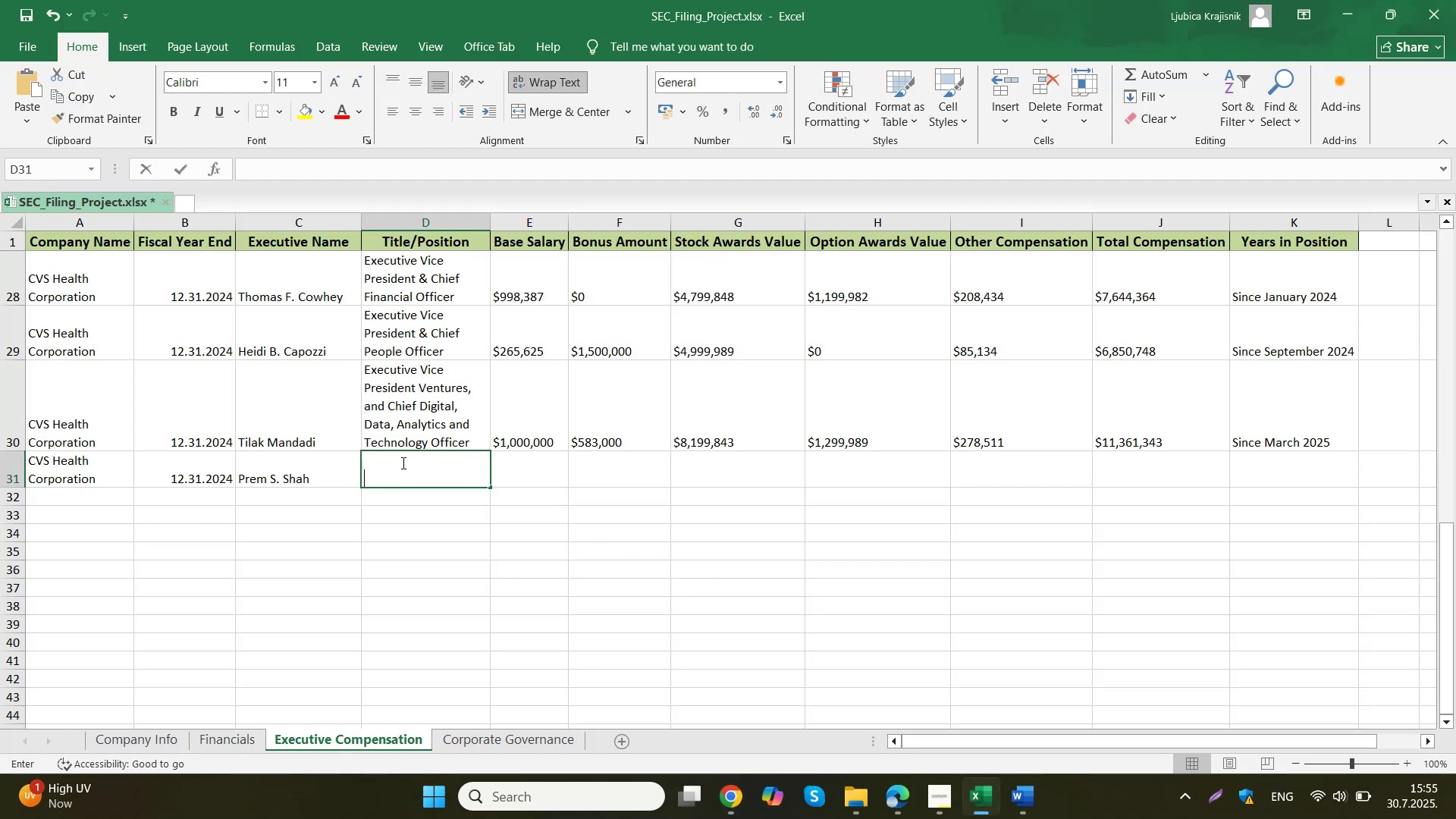 
key(Control+V)
 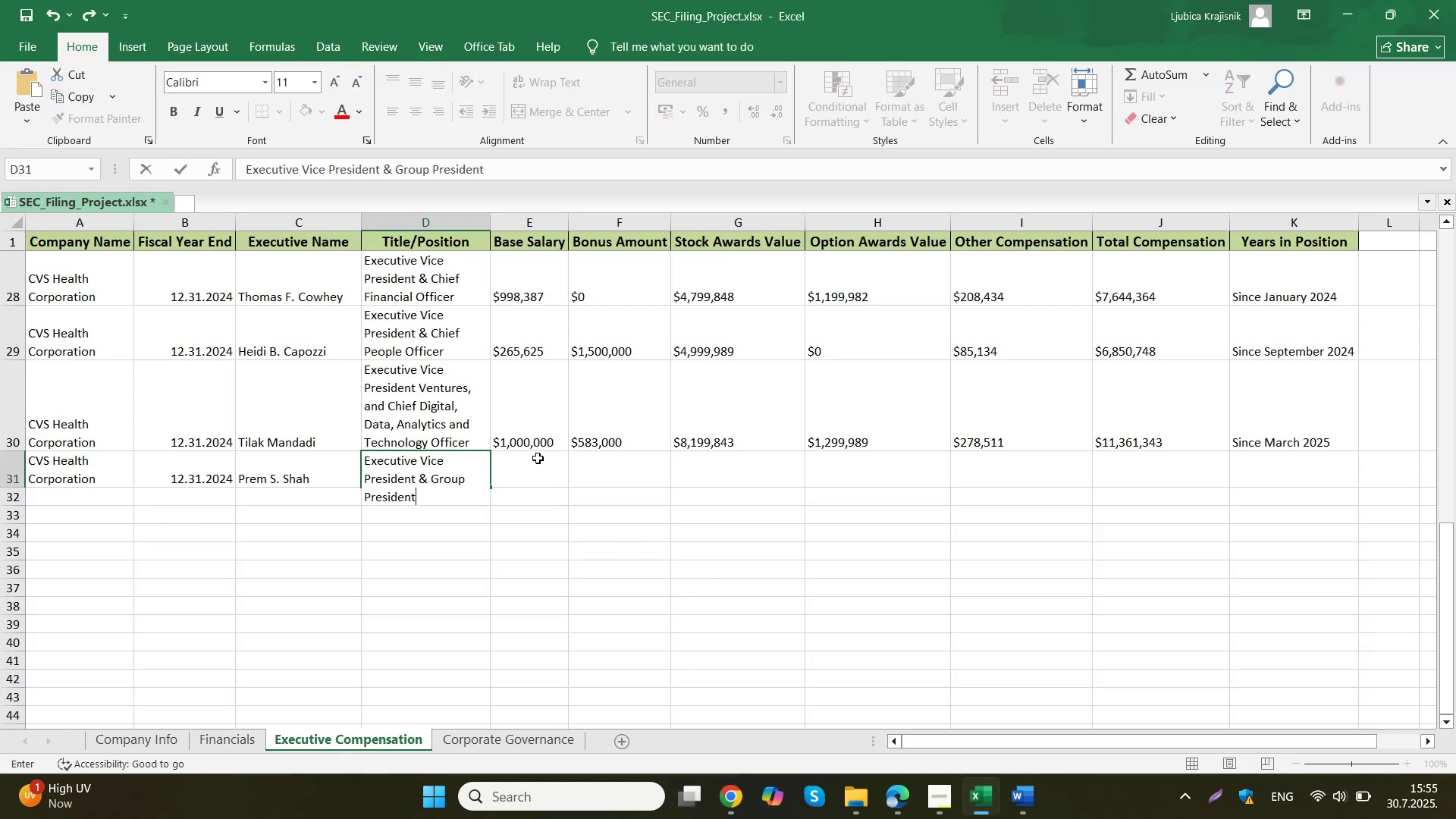 
left_click([538, 458])
 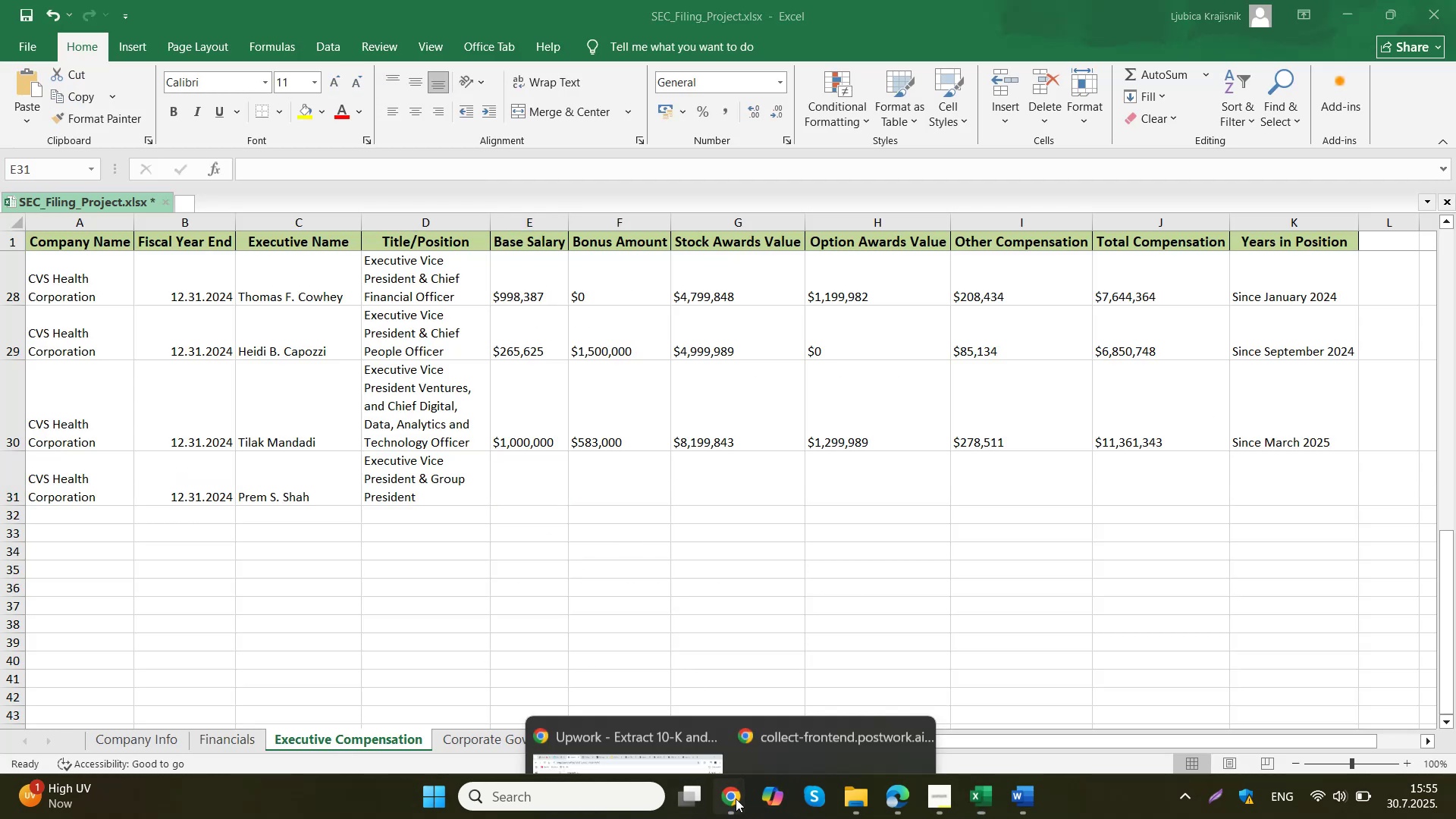 
double_click([598, 707])
 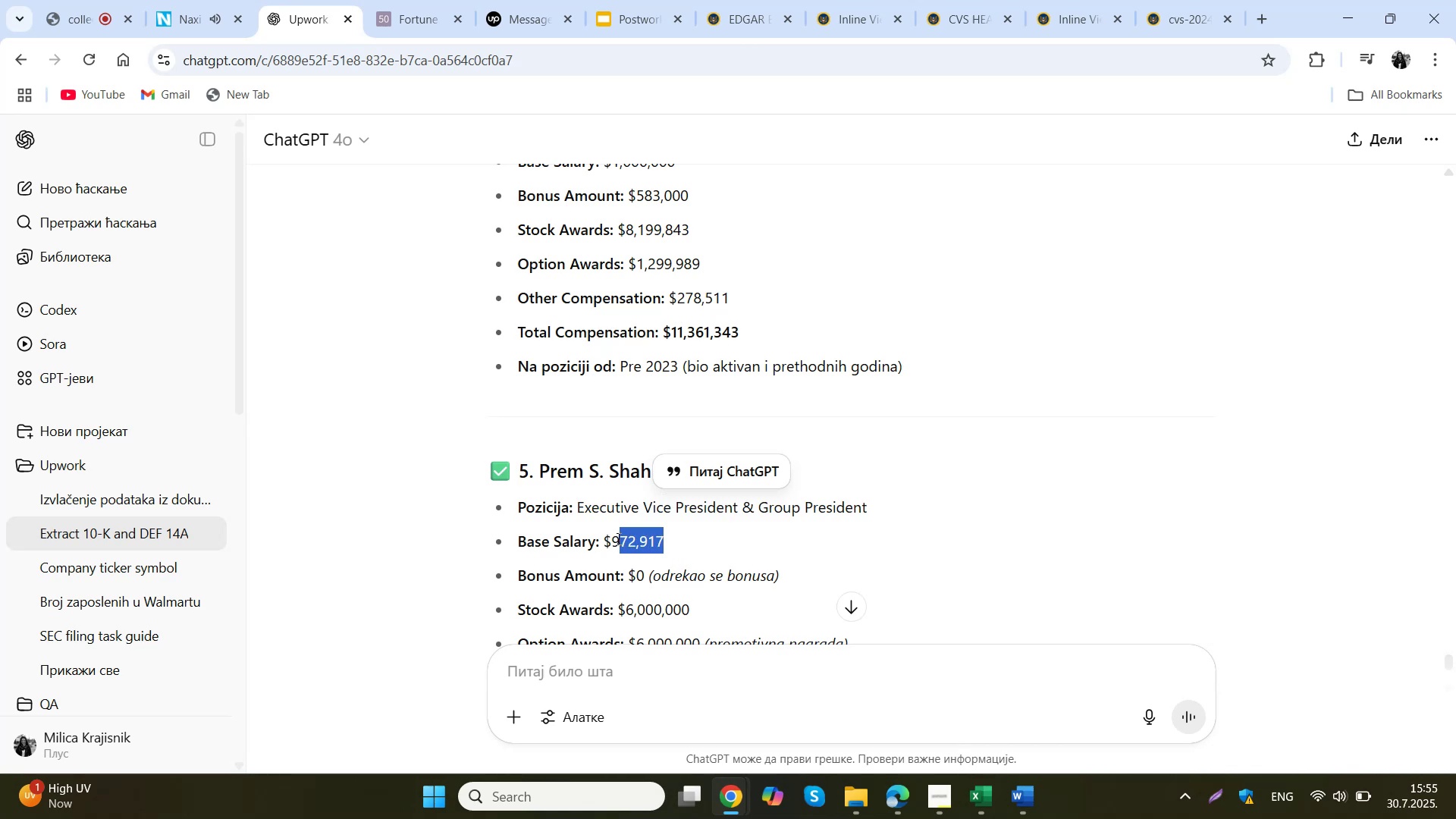 
key(Control+ControlLeft)
 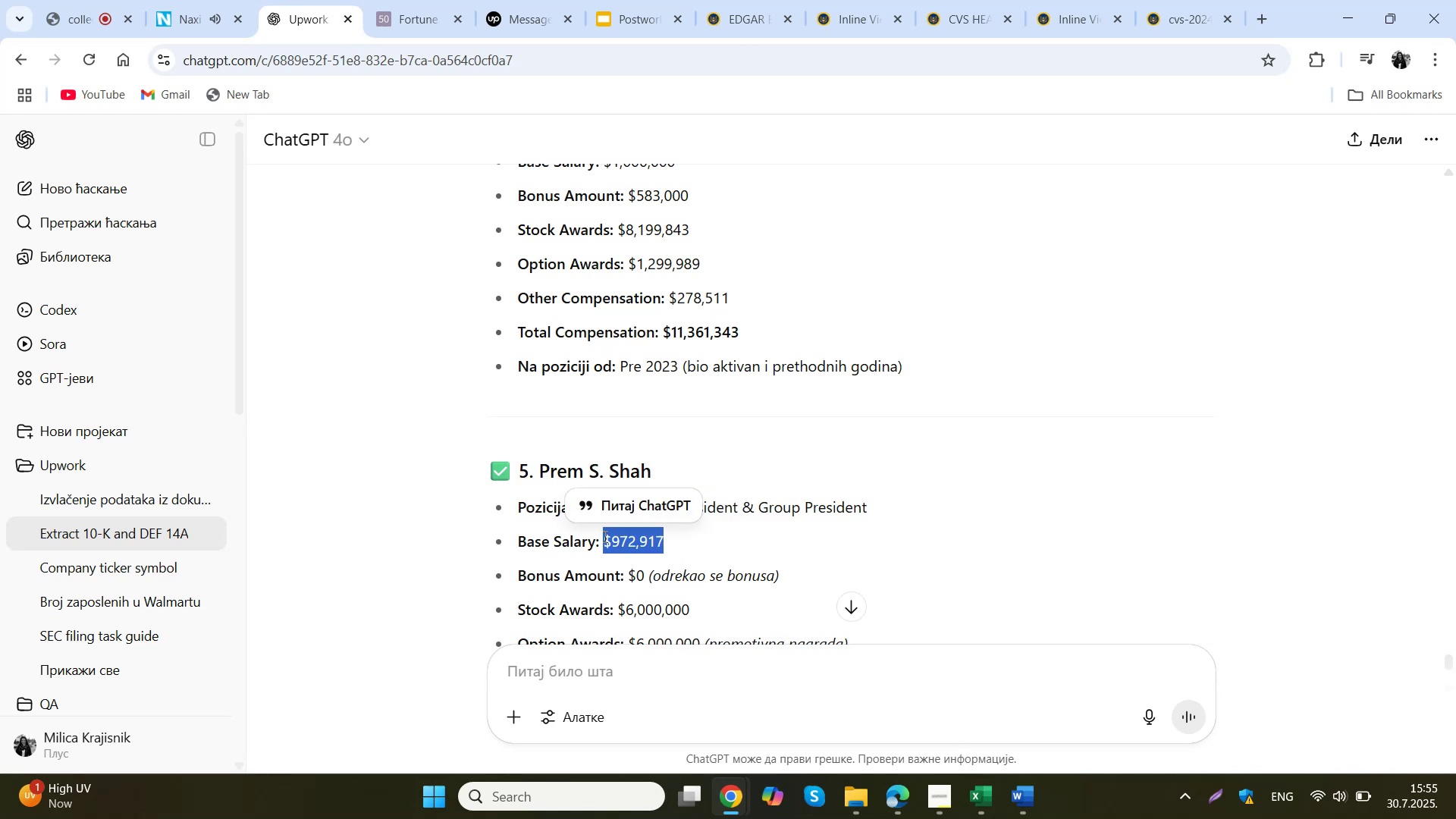 
key(Control+C)
 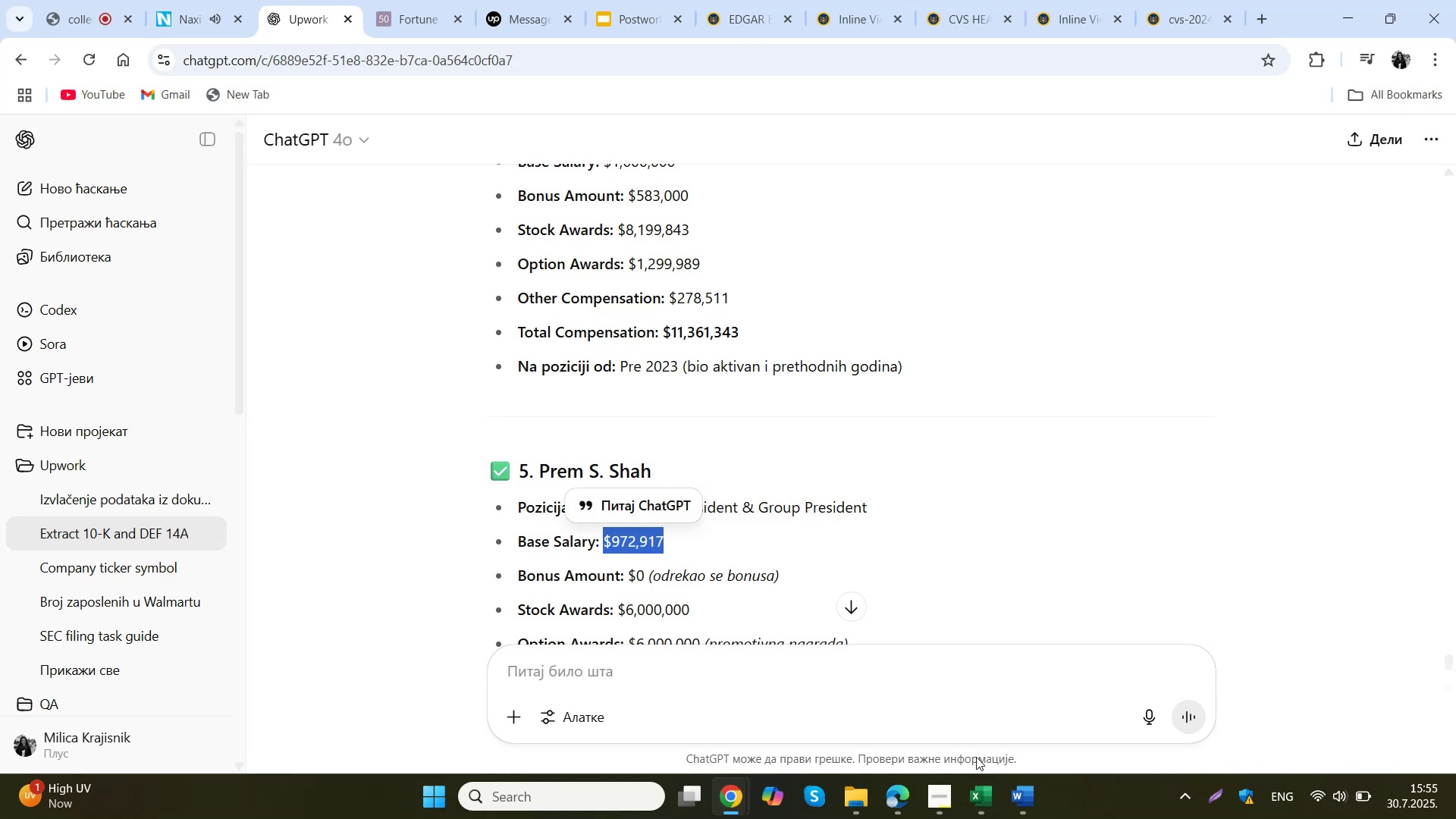 
left_click([986, 804])
 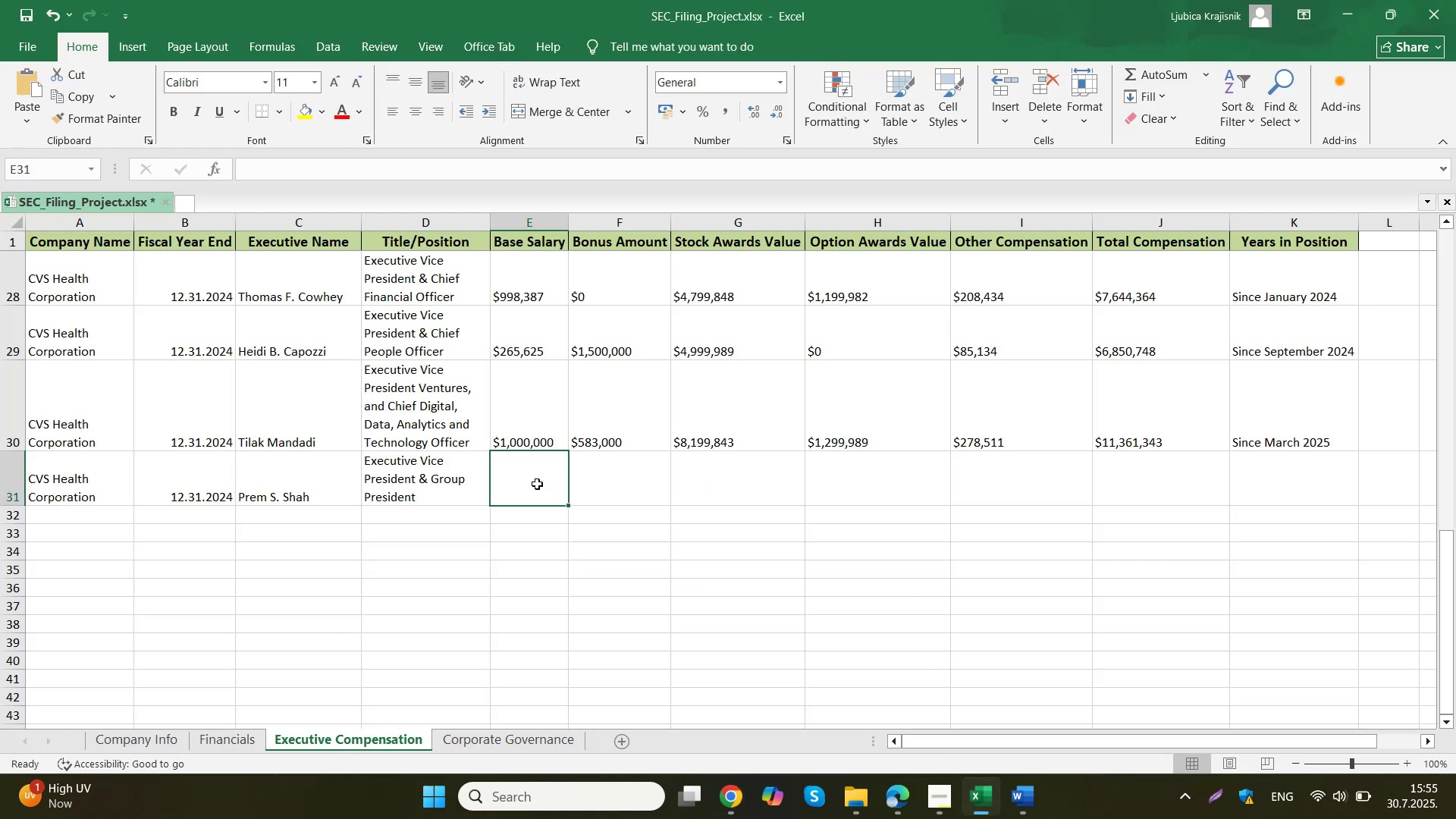 
double_click([537, 484])
 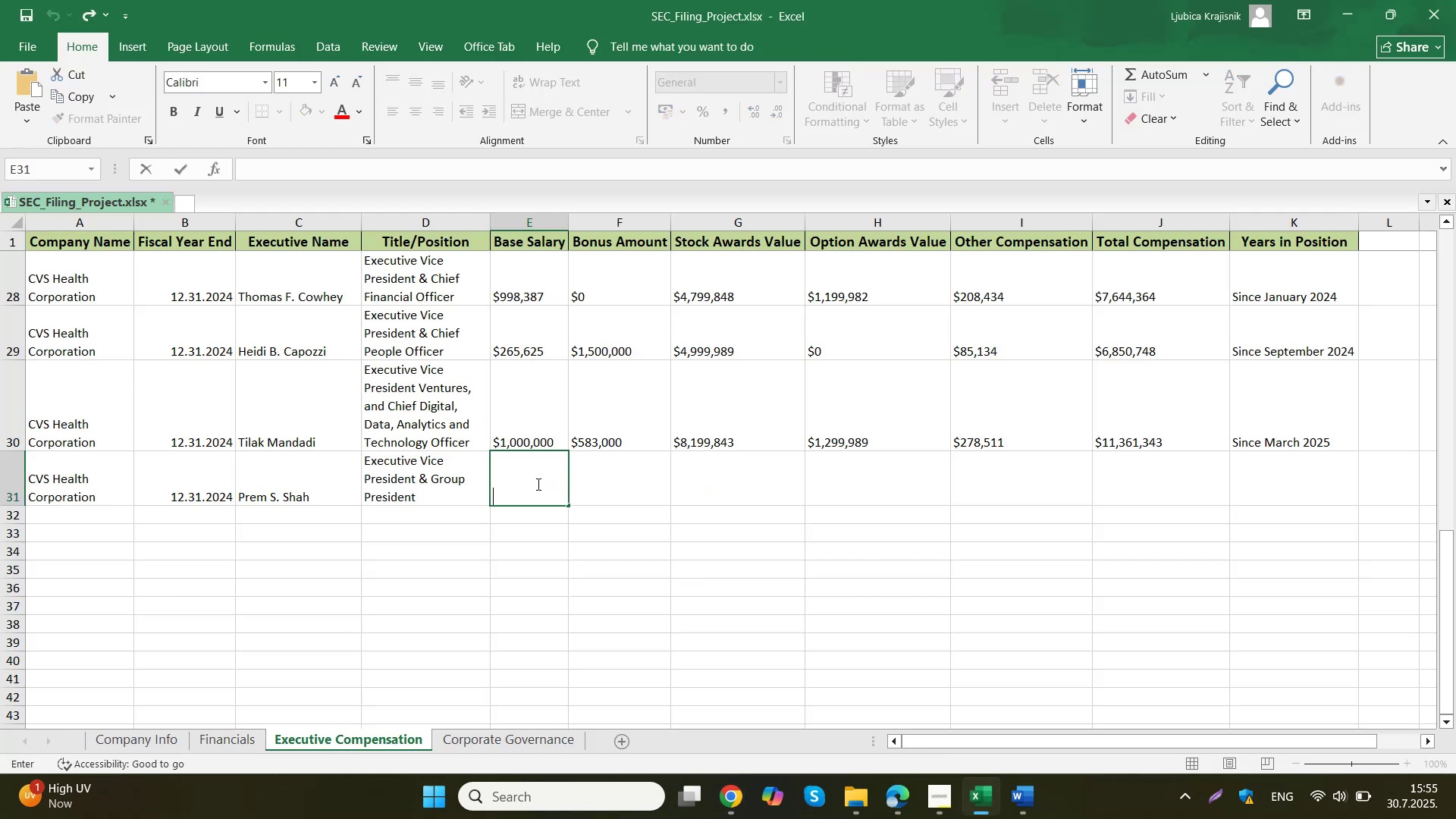 
key(Control+ControlLeft)
 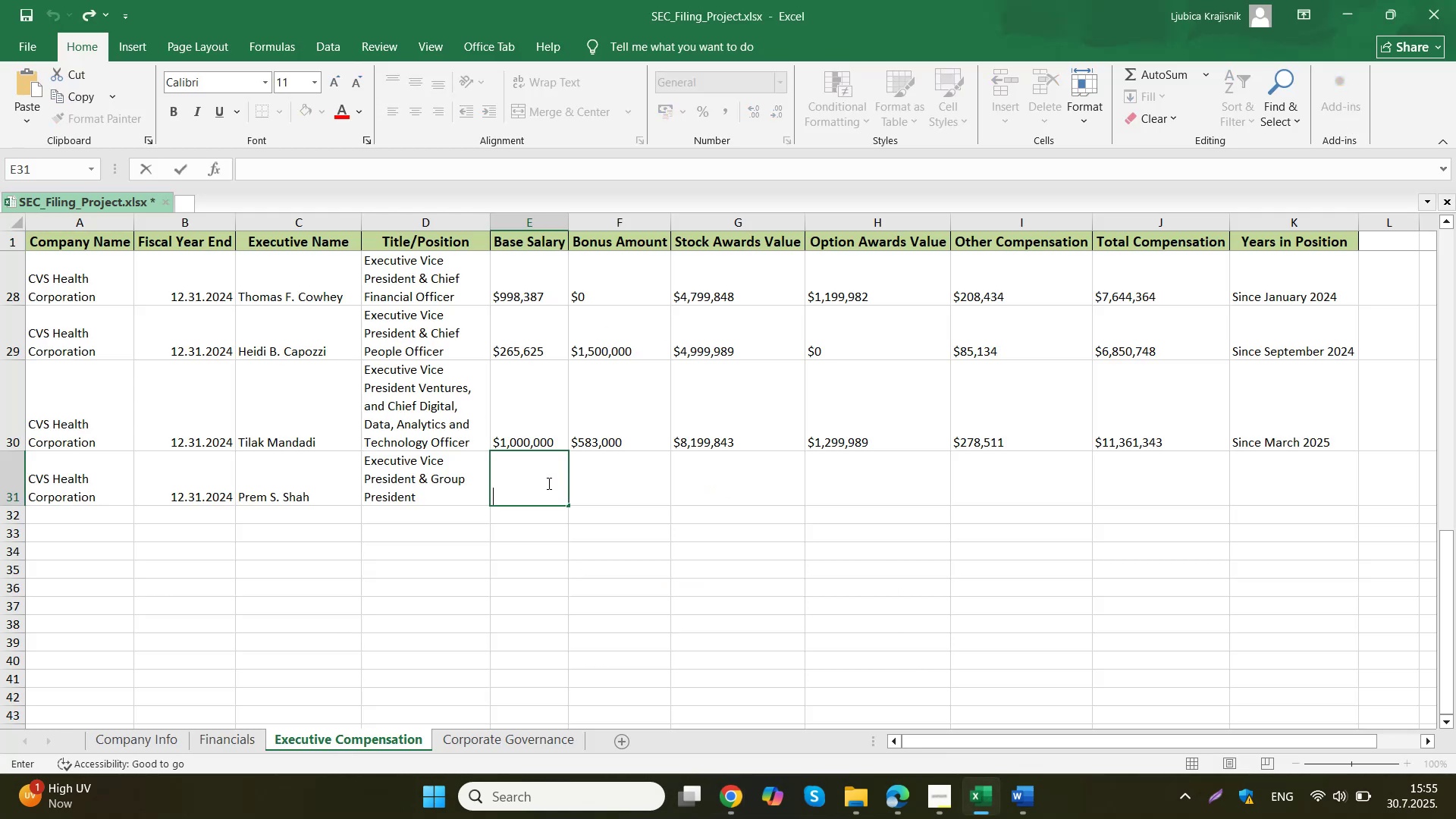 
key(Control+V)
 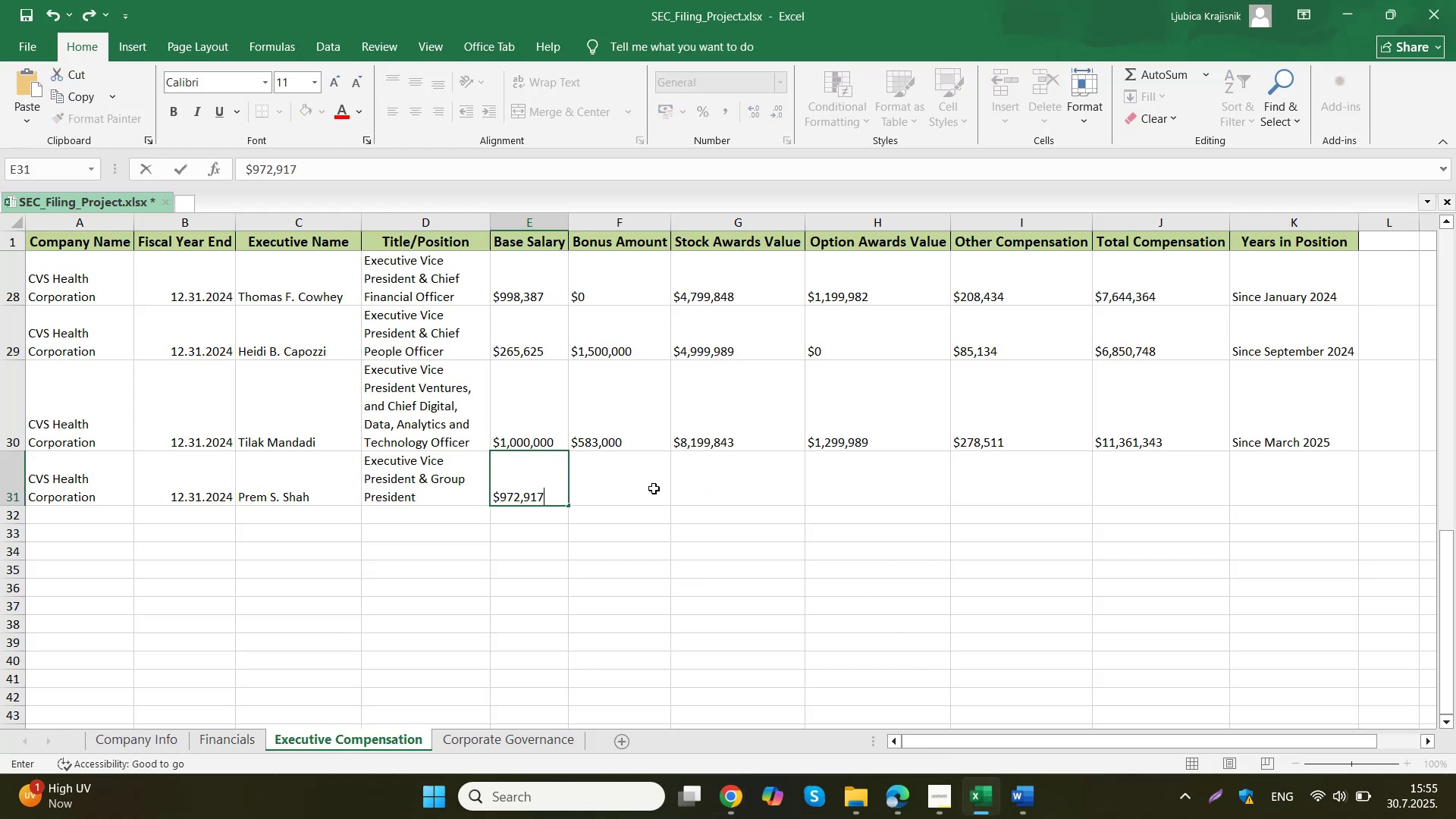 
left_click([654, 488])
 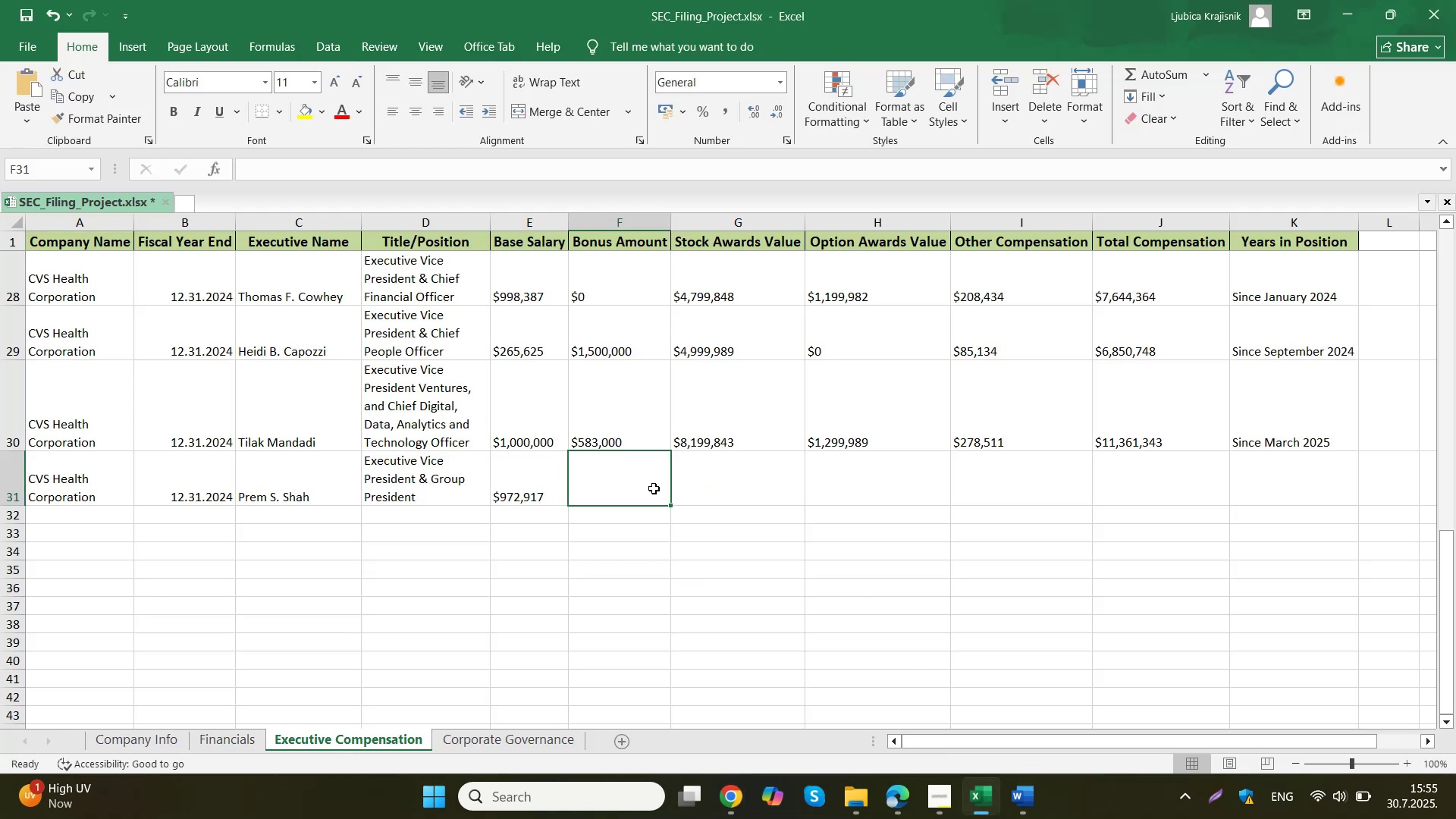 
type($0)
 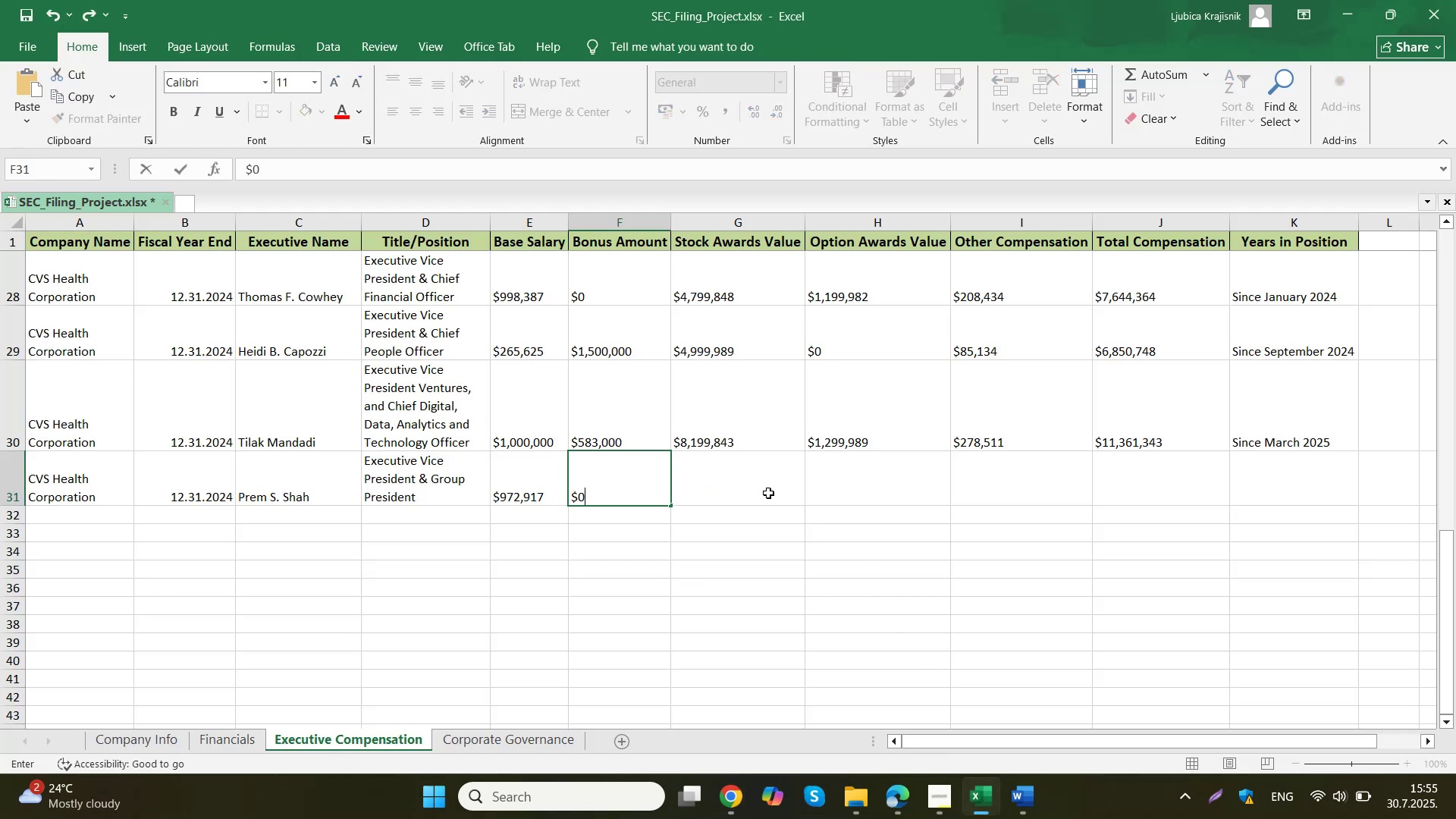 
left_click([759, 482])
 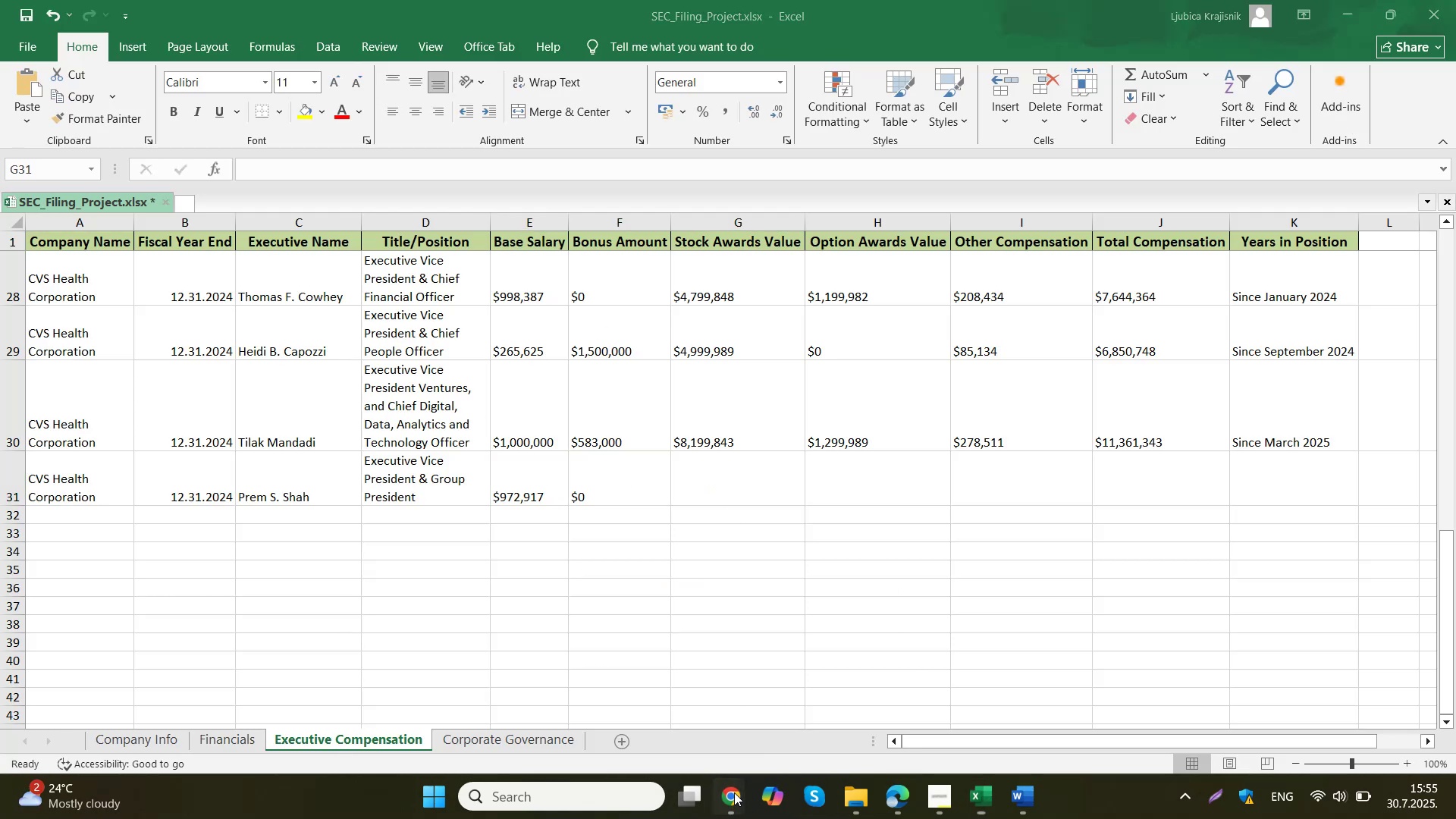 
double_click([592, 687])
 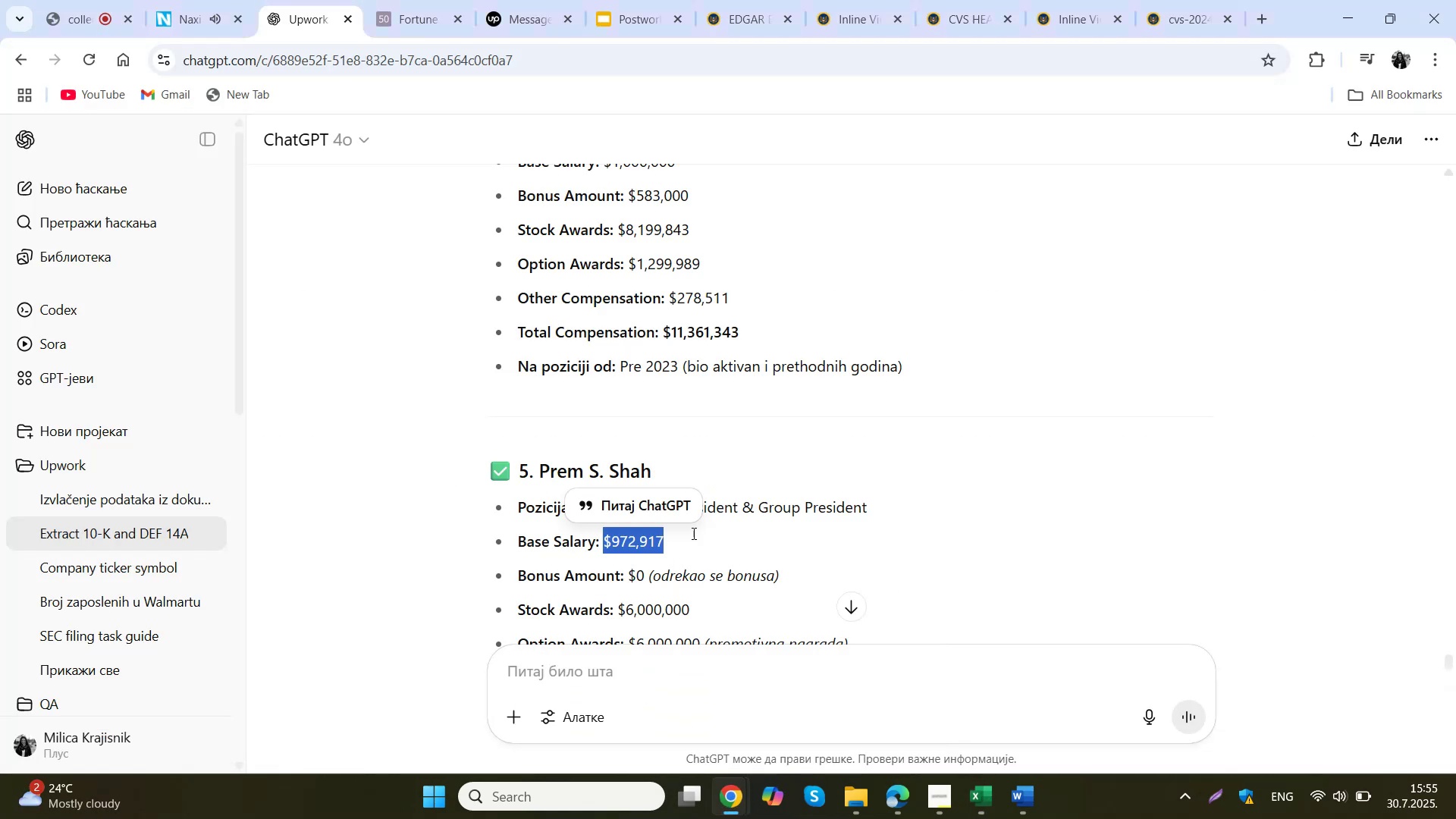 
scroll: coordinate [708, 519], scroll_direction: down, amount: 2.0
 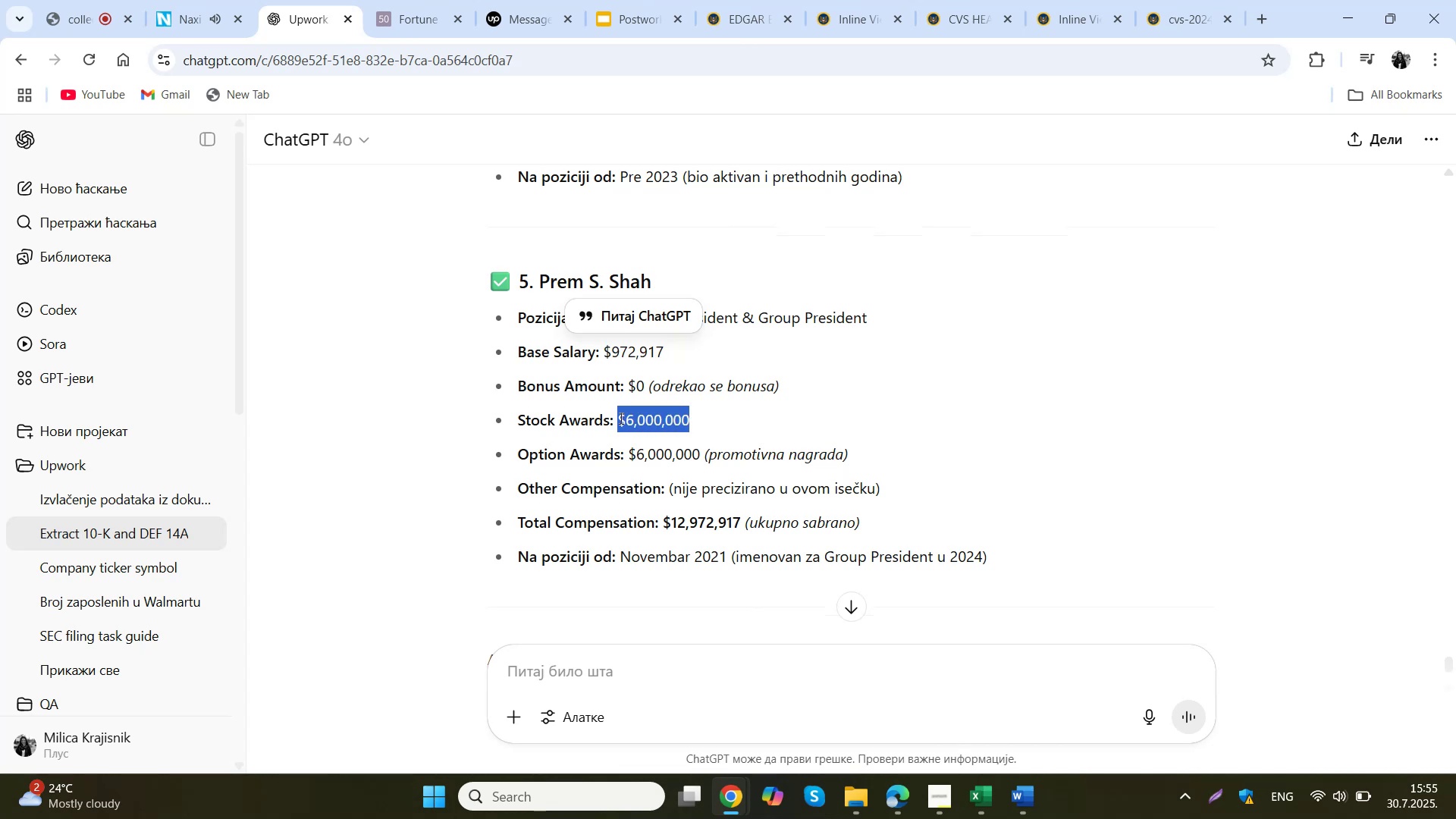 
key(Control+ControlLeft)
 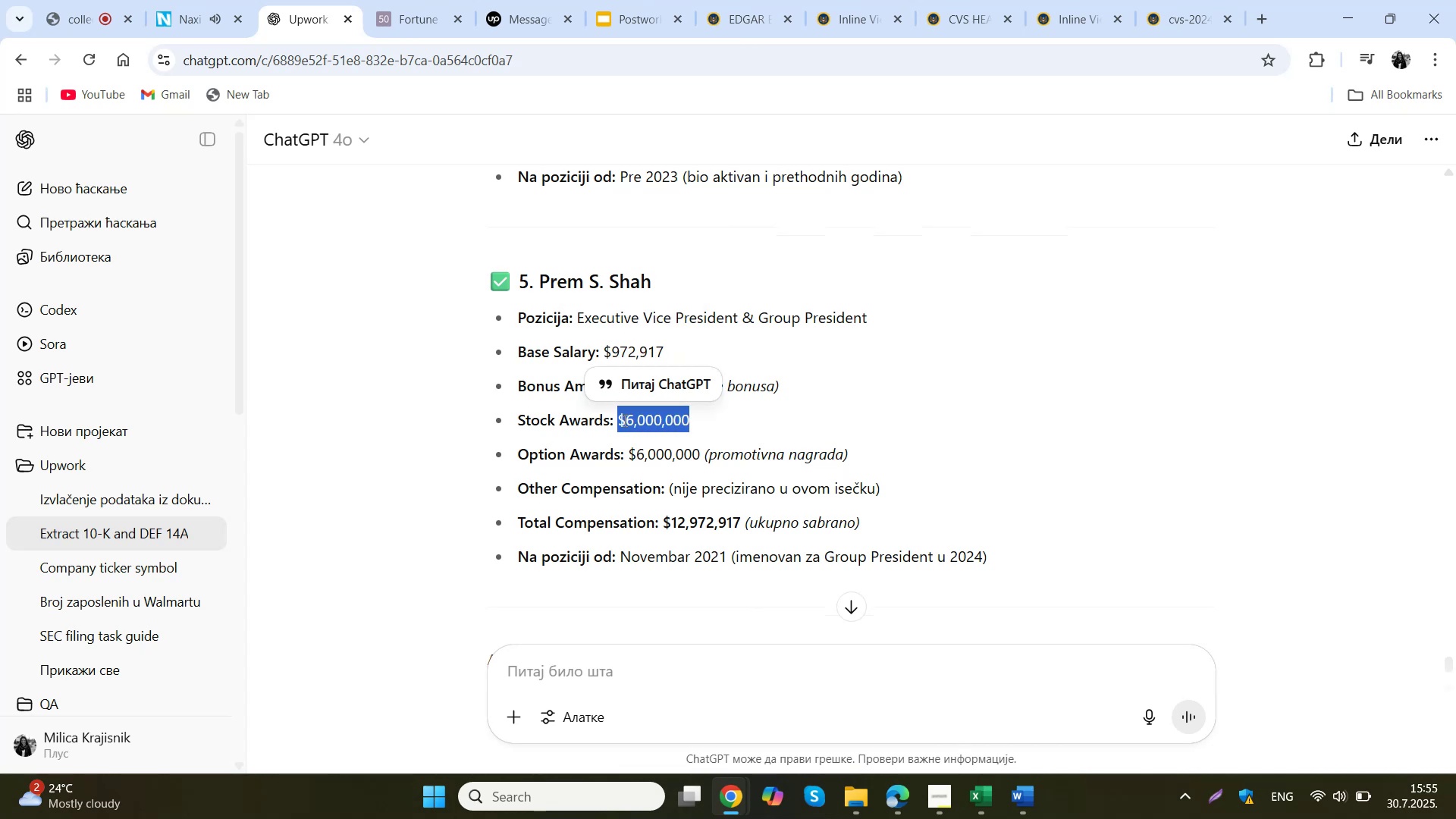 
key(Control+C)
 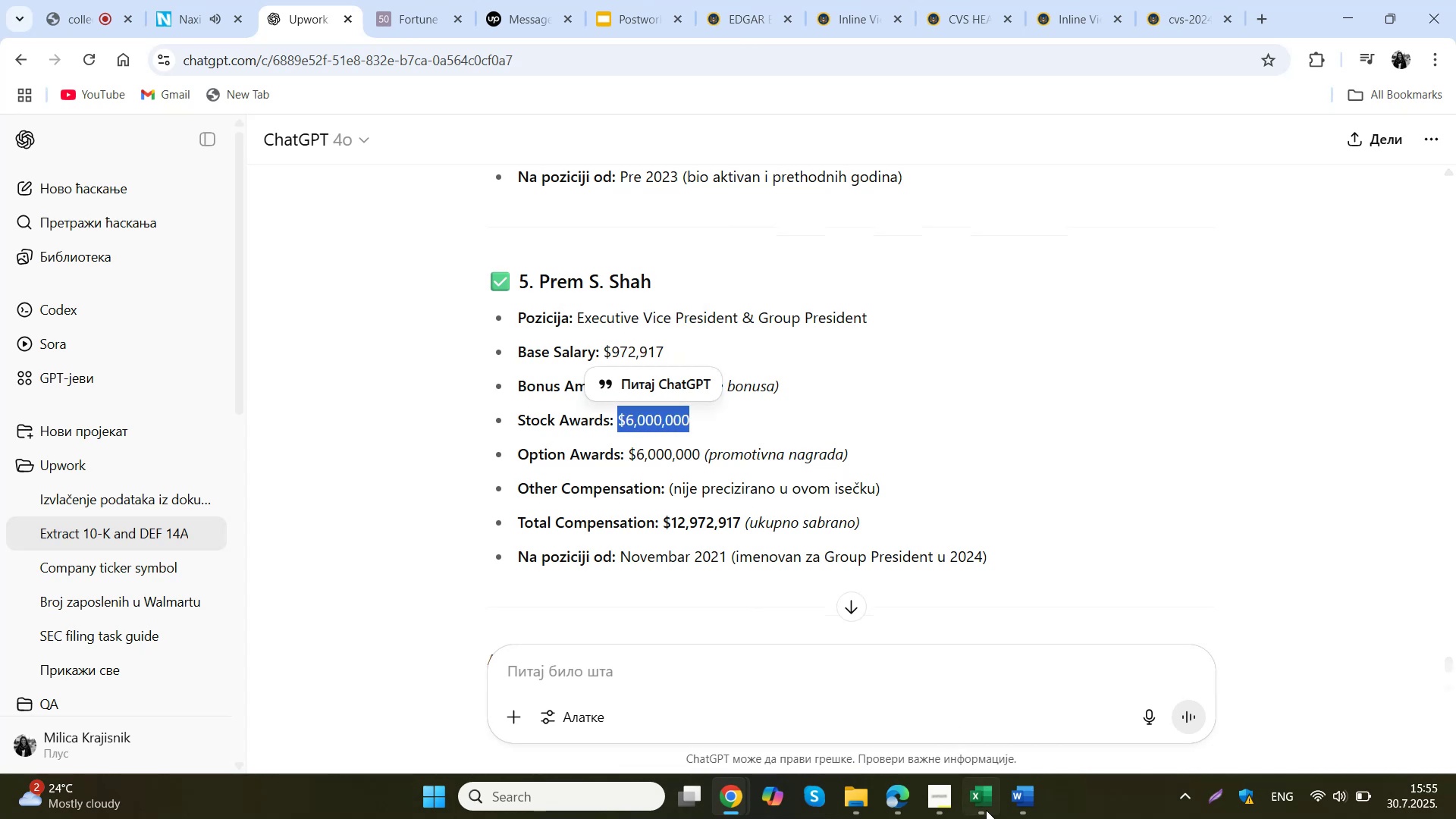 
left_click([986, 810])
 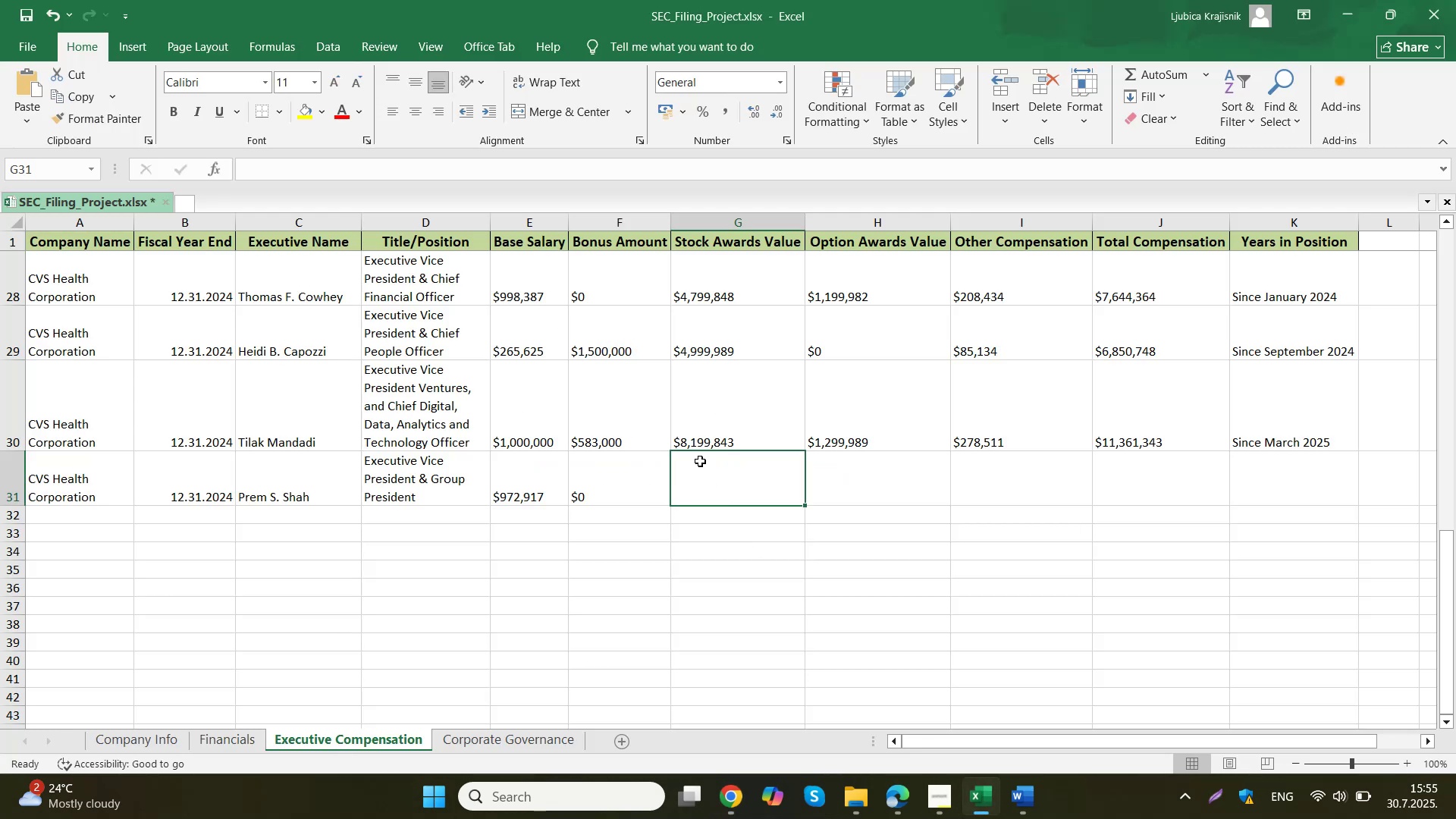 
double_click([700, 461])
 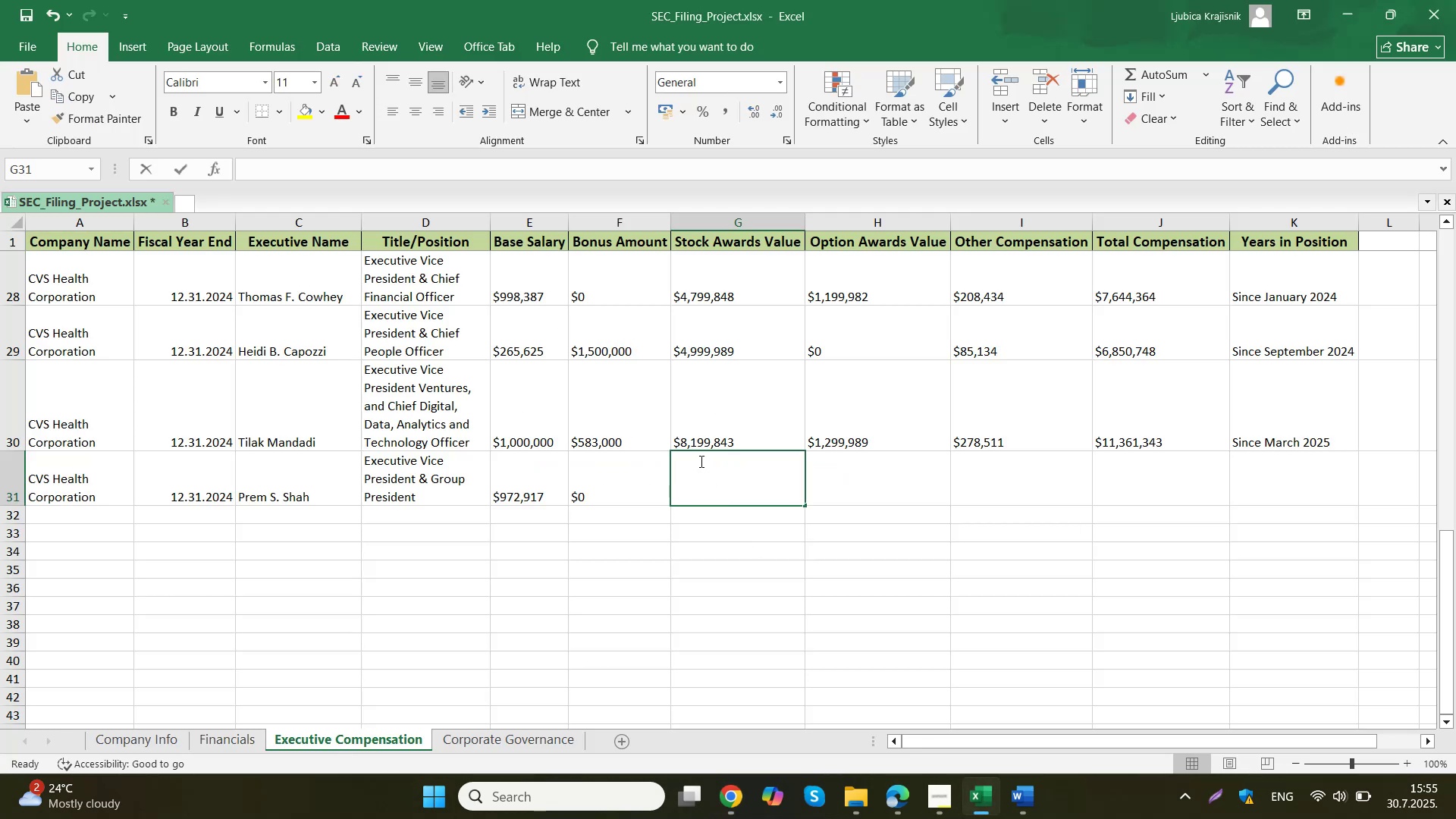 
key(Control+ControlLeft)
 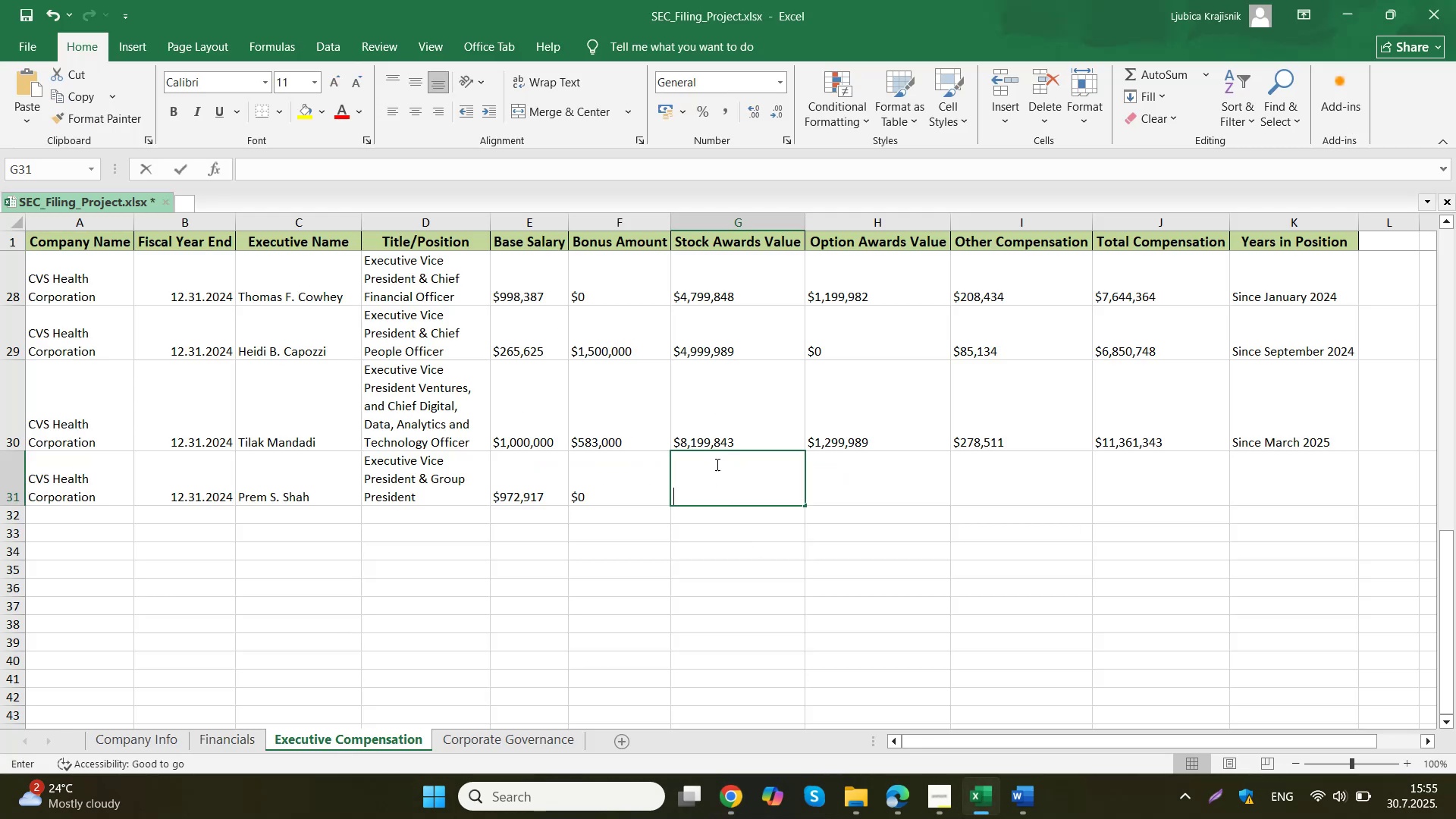 
key(Control+V)
 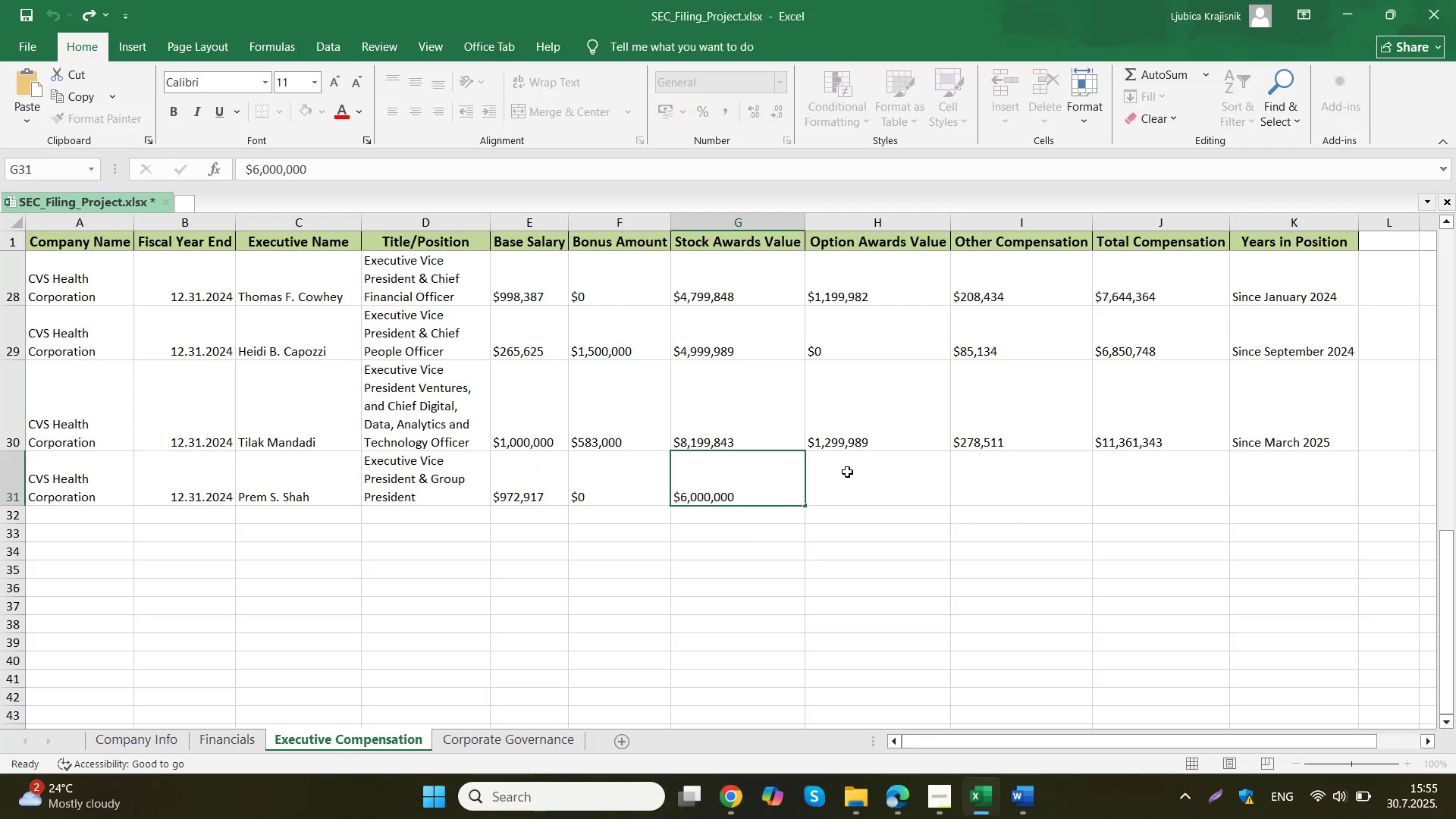 
triple_click([847, 472])
 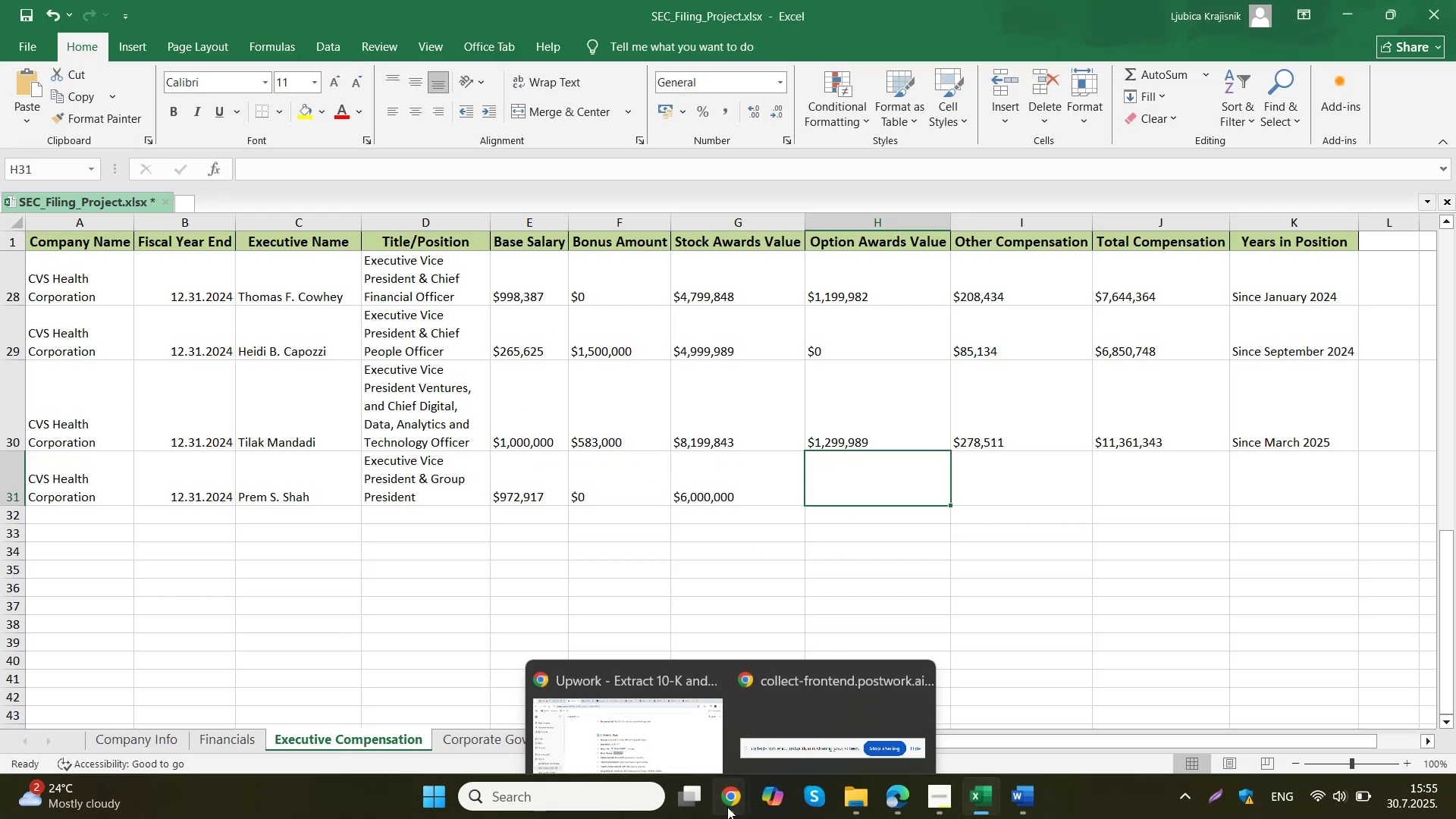 
double_click([645, 733])
 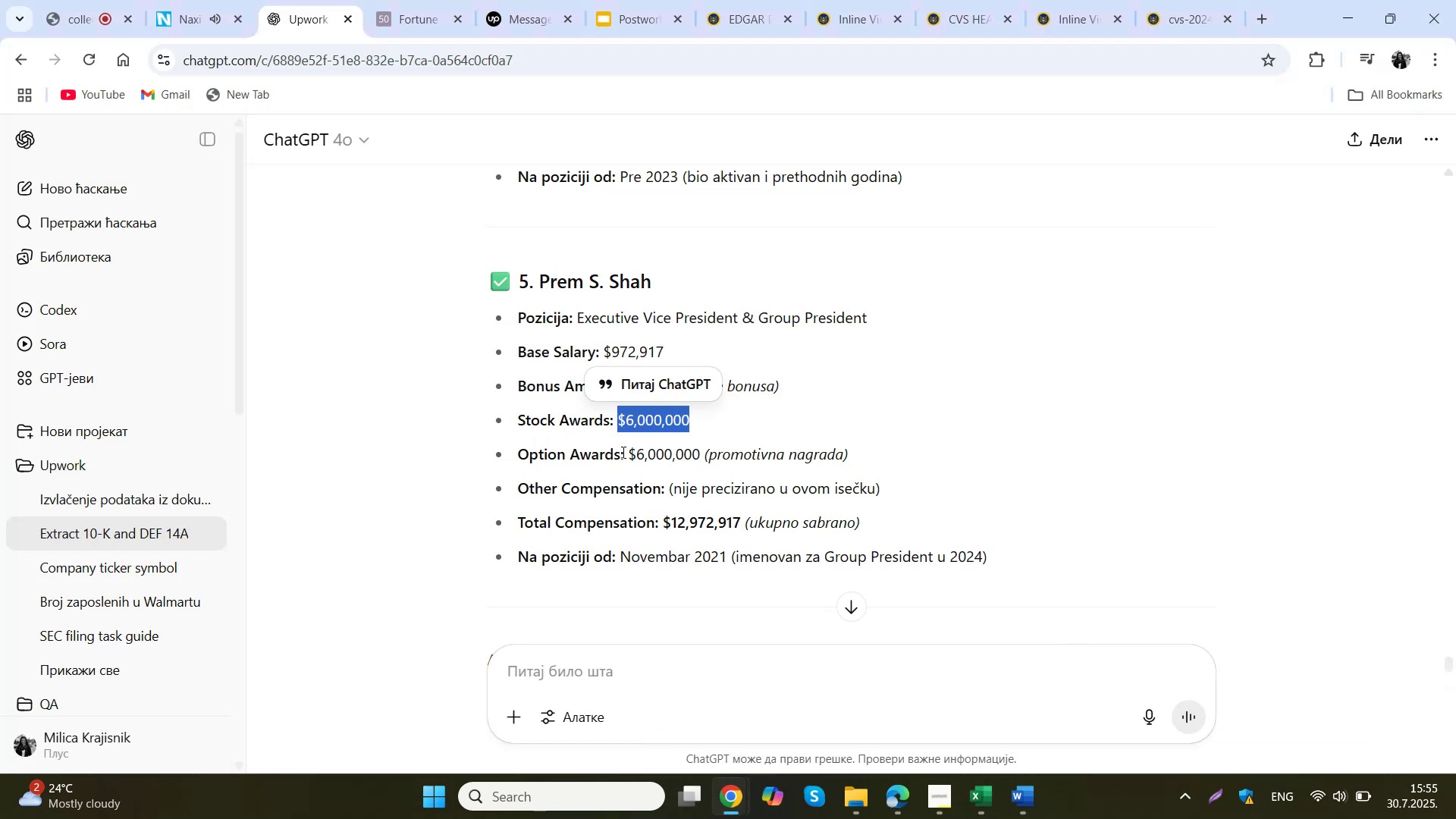 
key(Control+ControlLeft)
 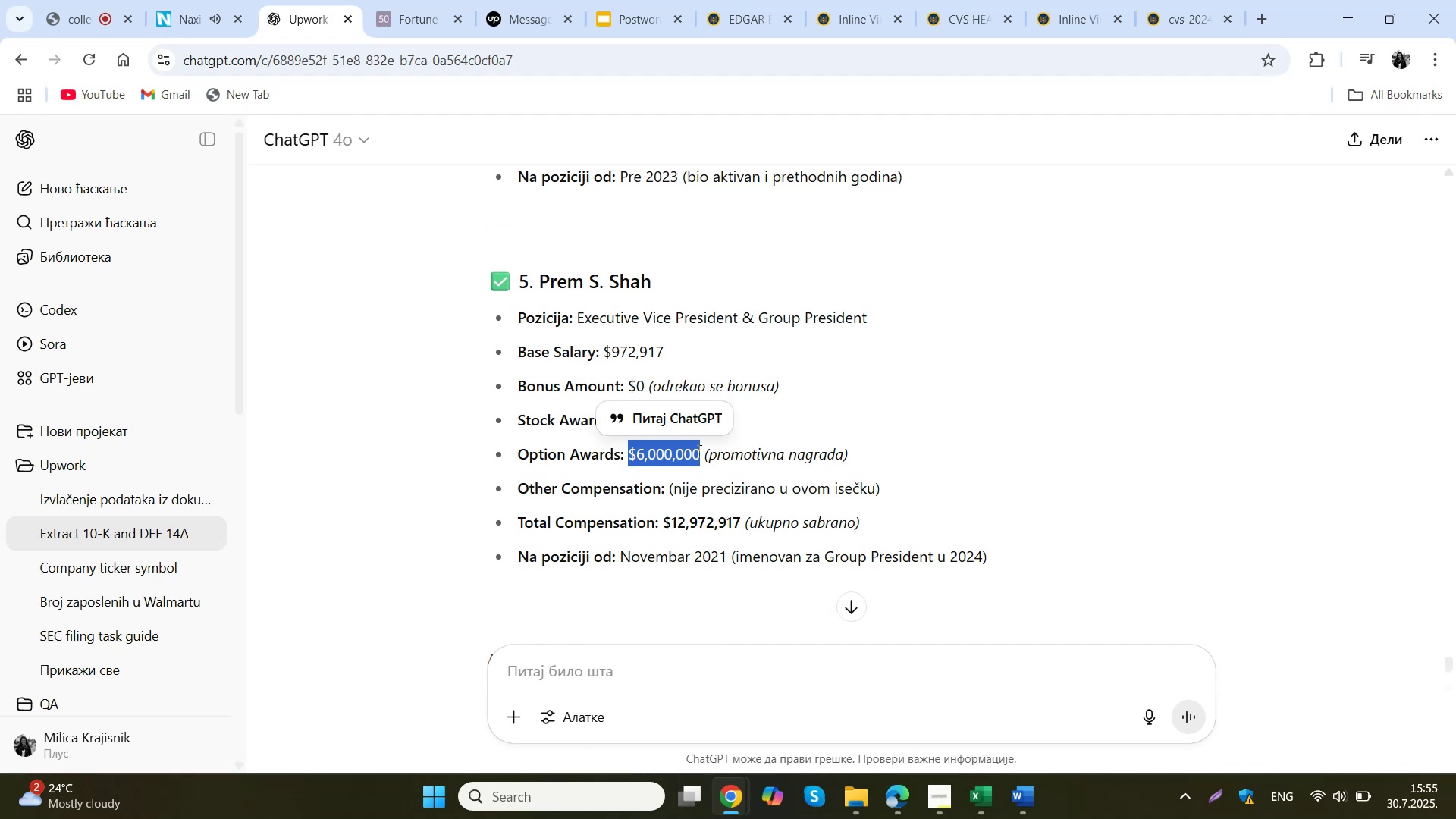 
key(Control+C)
 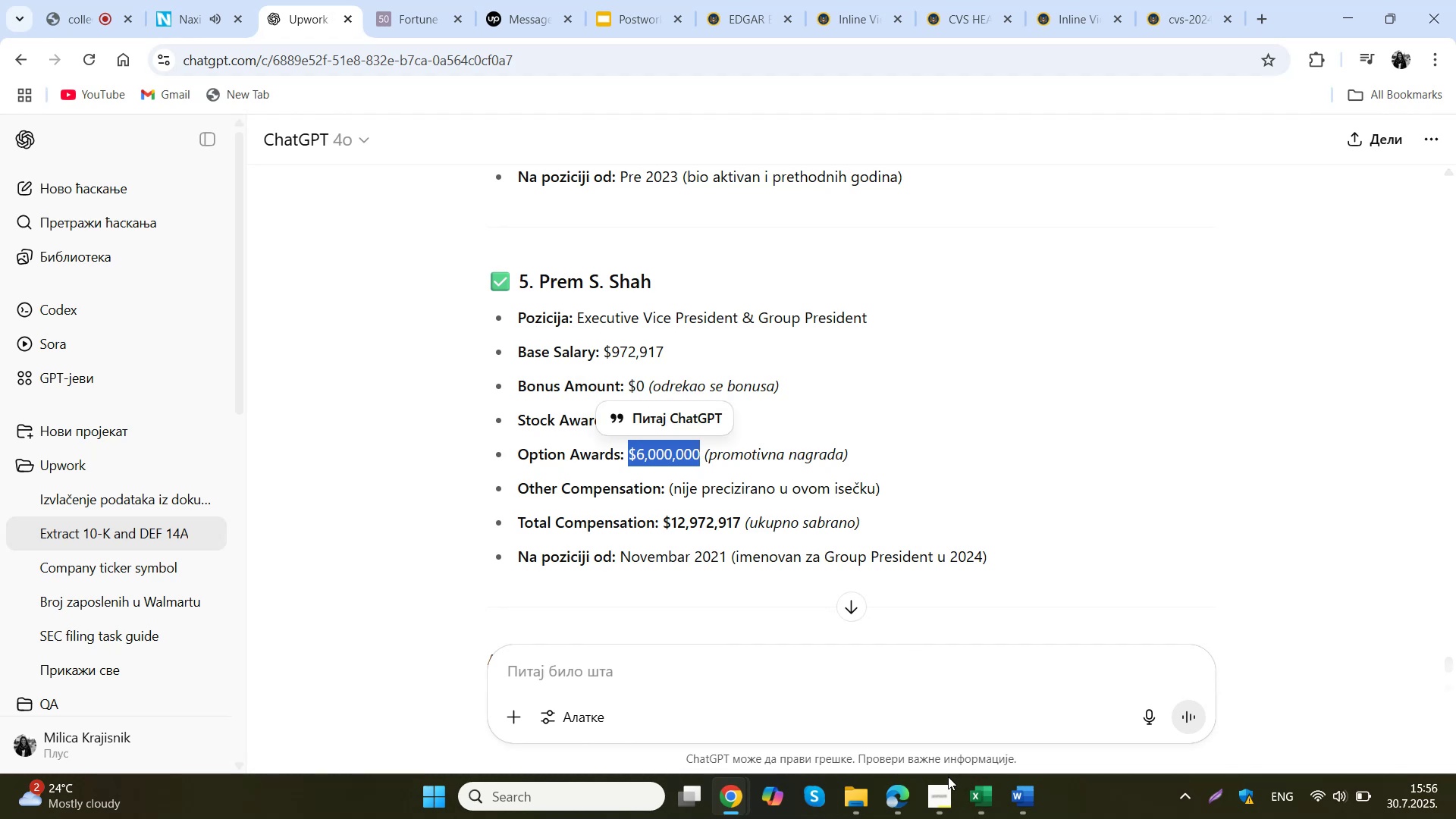 
left_click([977, 810])
 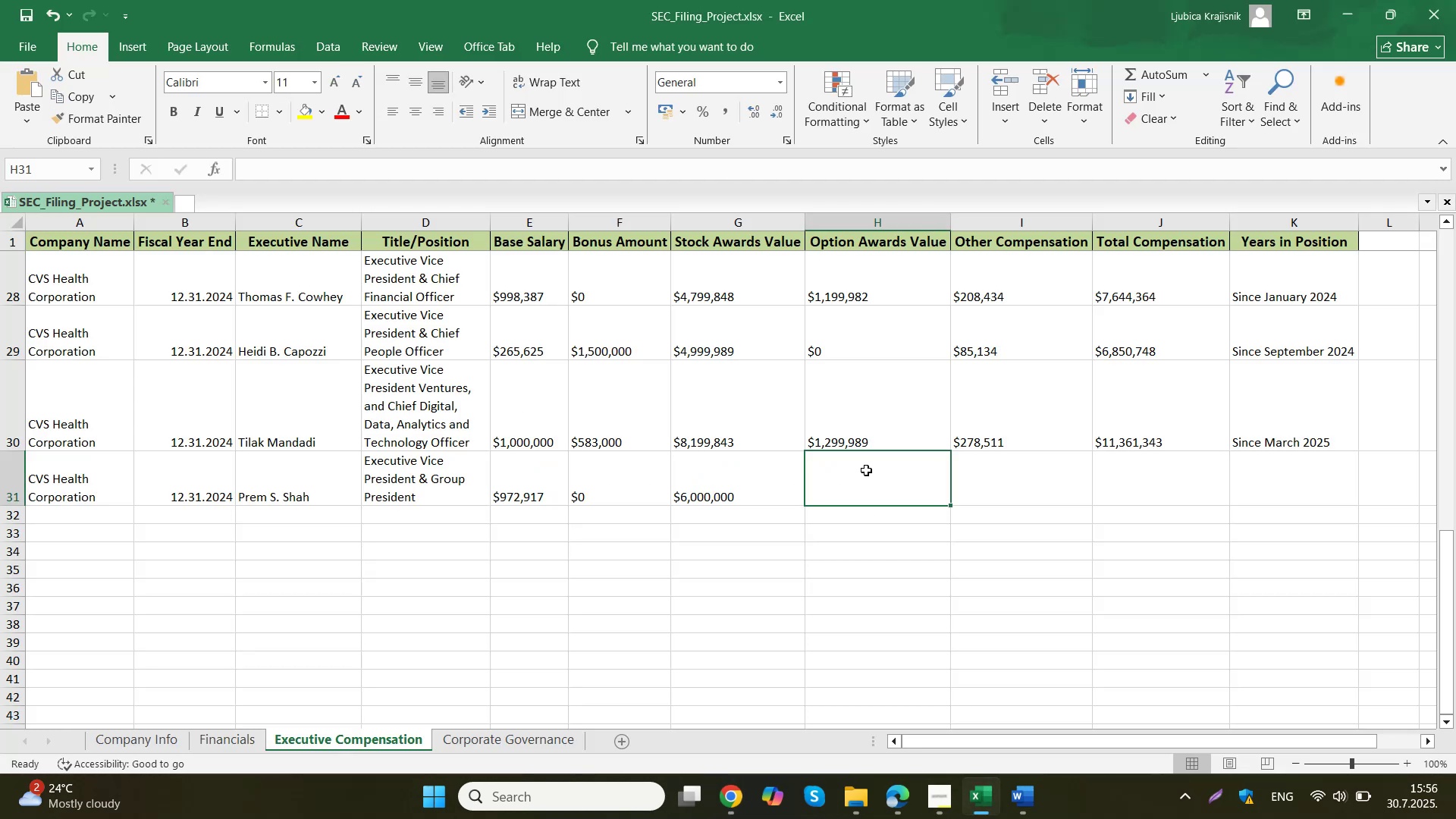 
double_click([866, 470])
 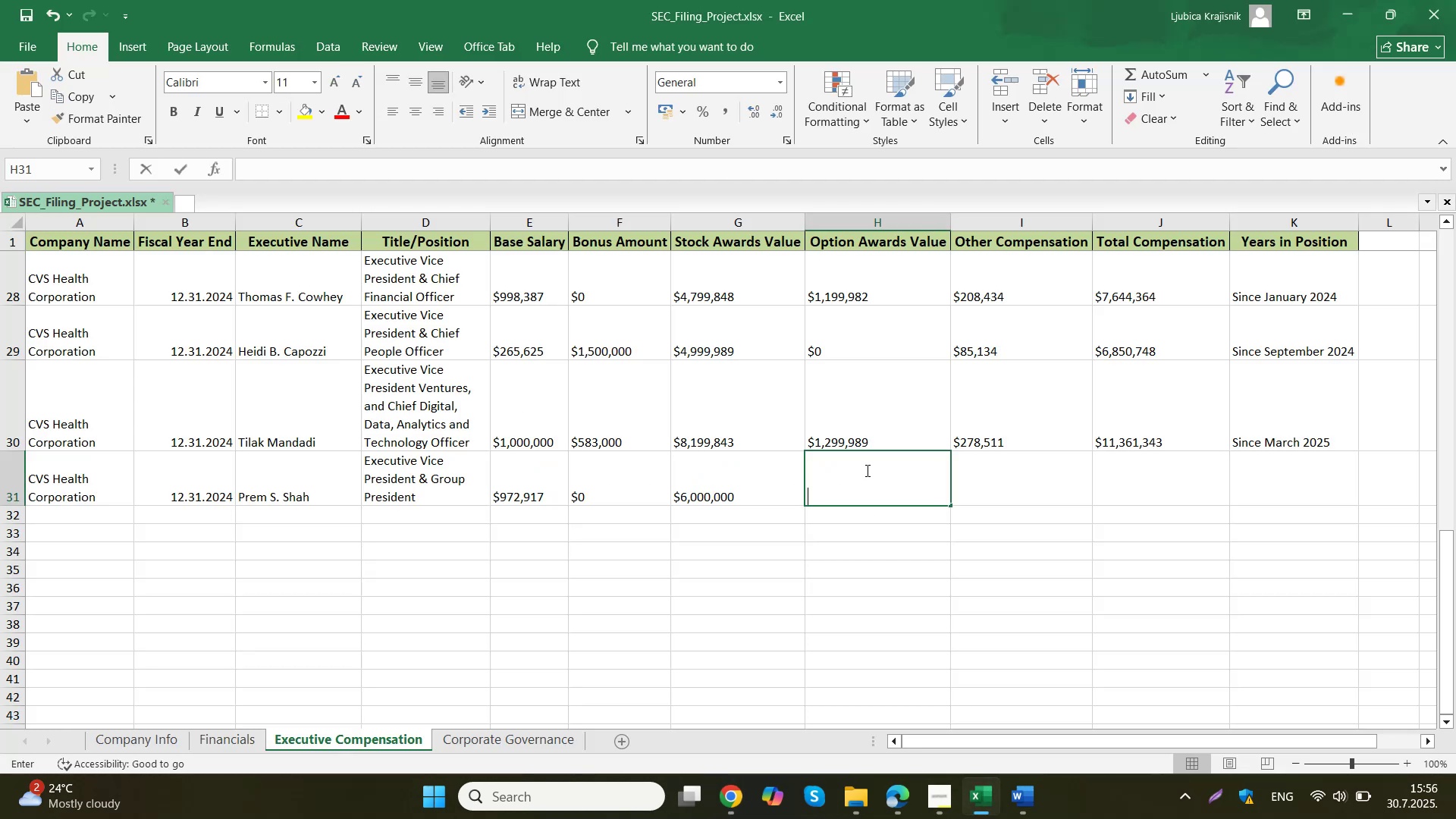 
key(Control+ControlLeft)
 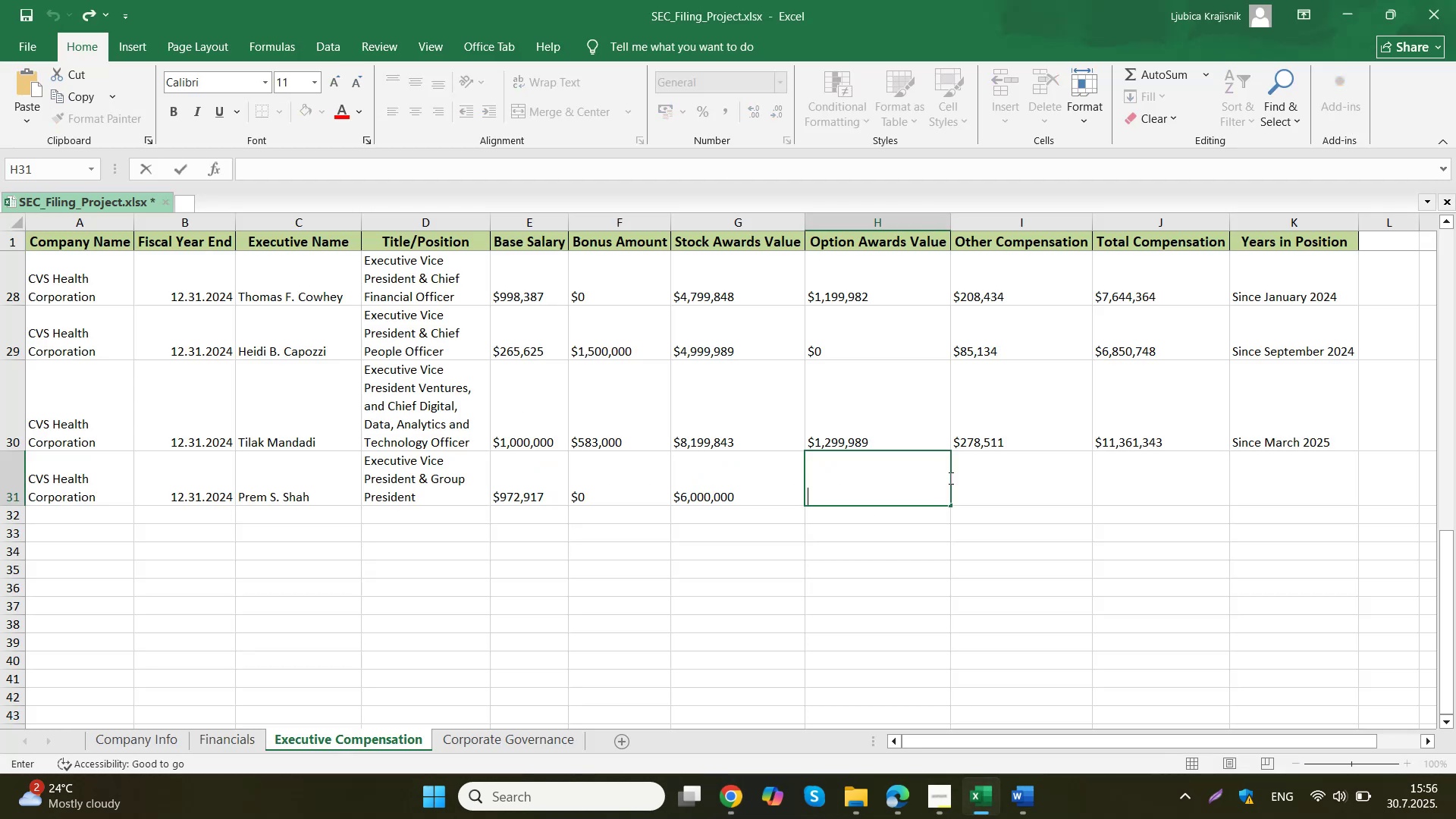 
key(Control+V)
 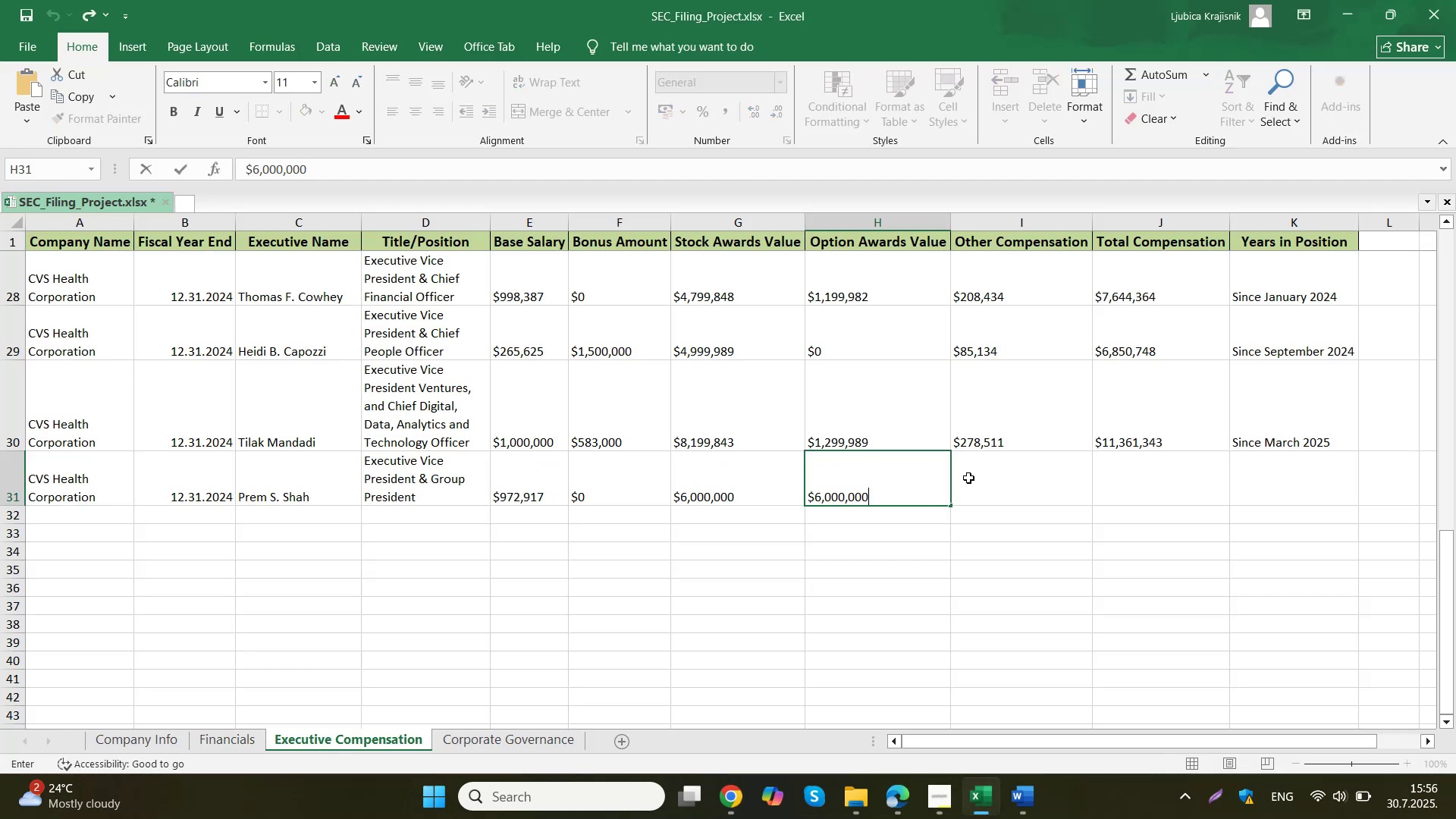 
triple_click([968, 478])
 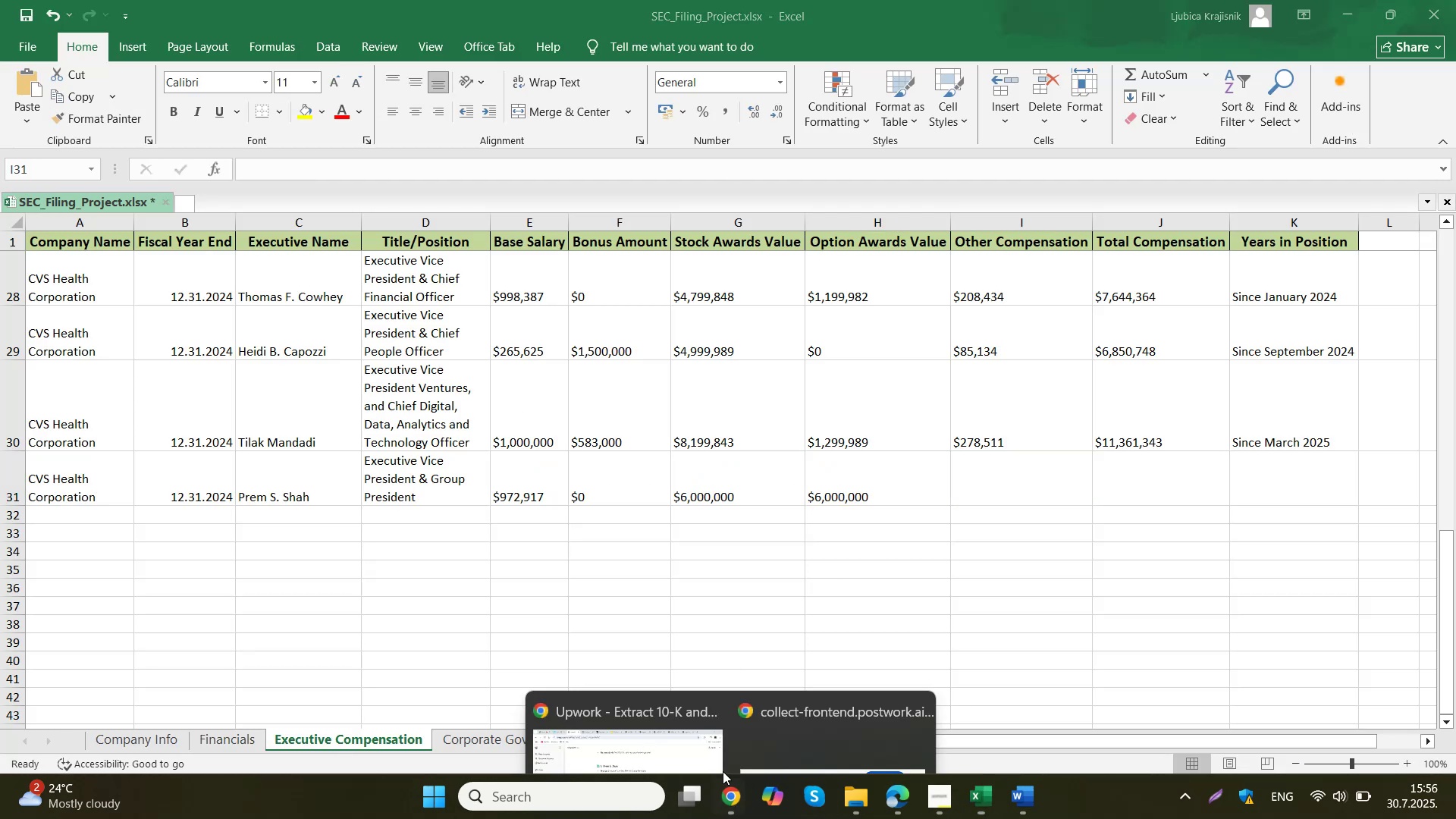 
double_click([664, 724])
 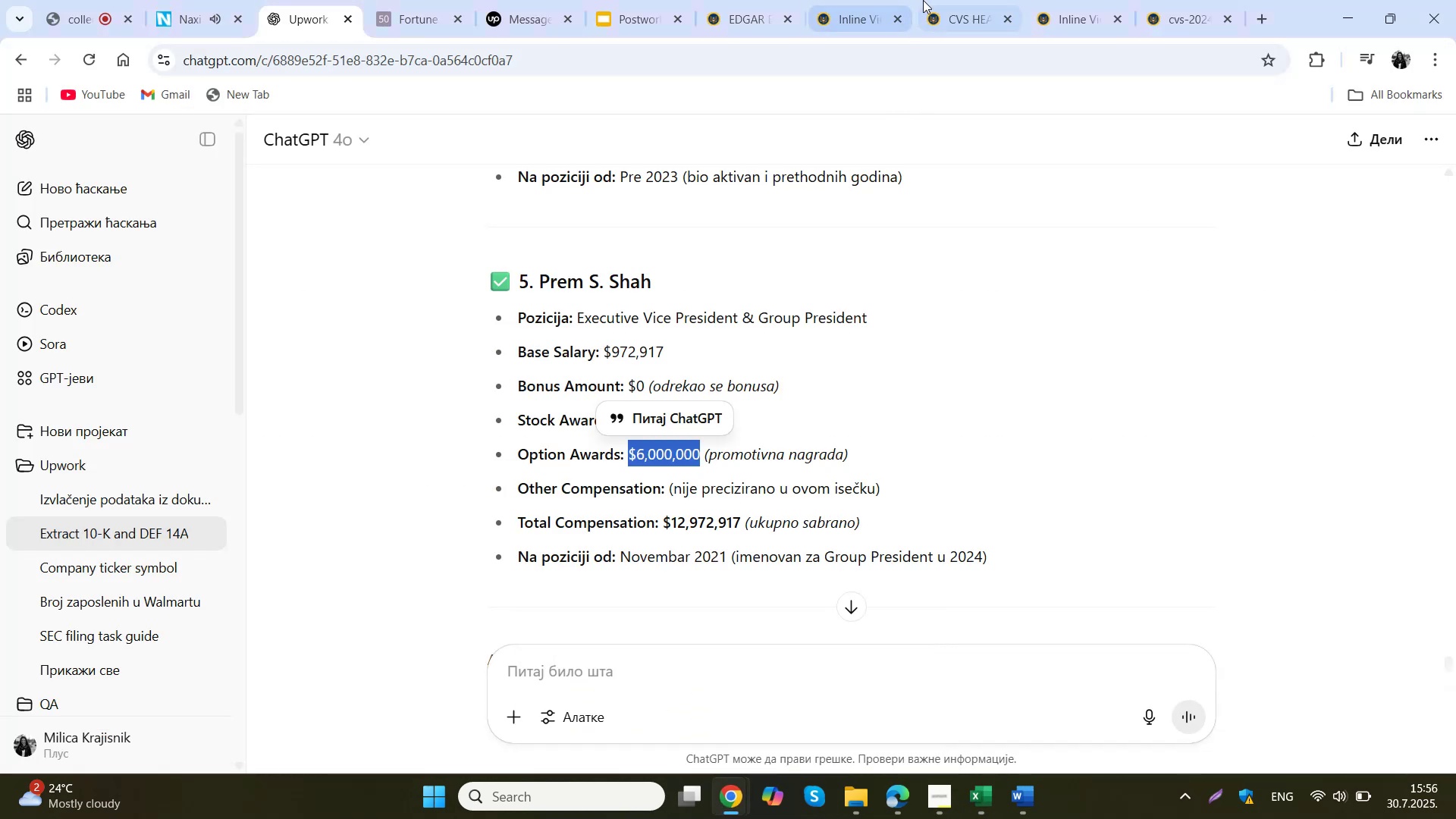 
left_click([953, 0])
 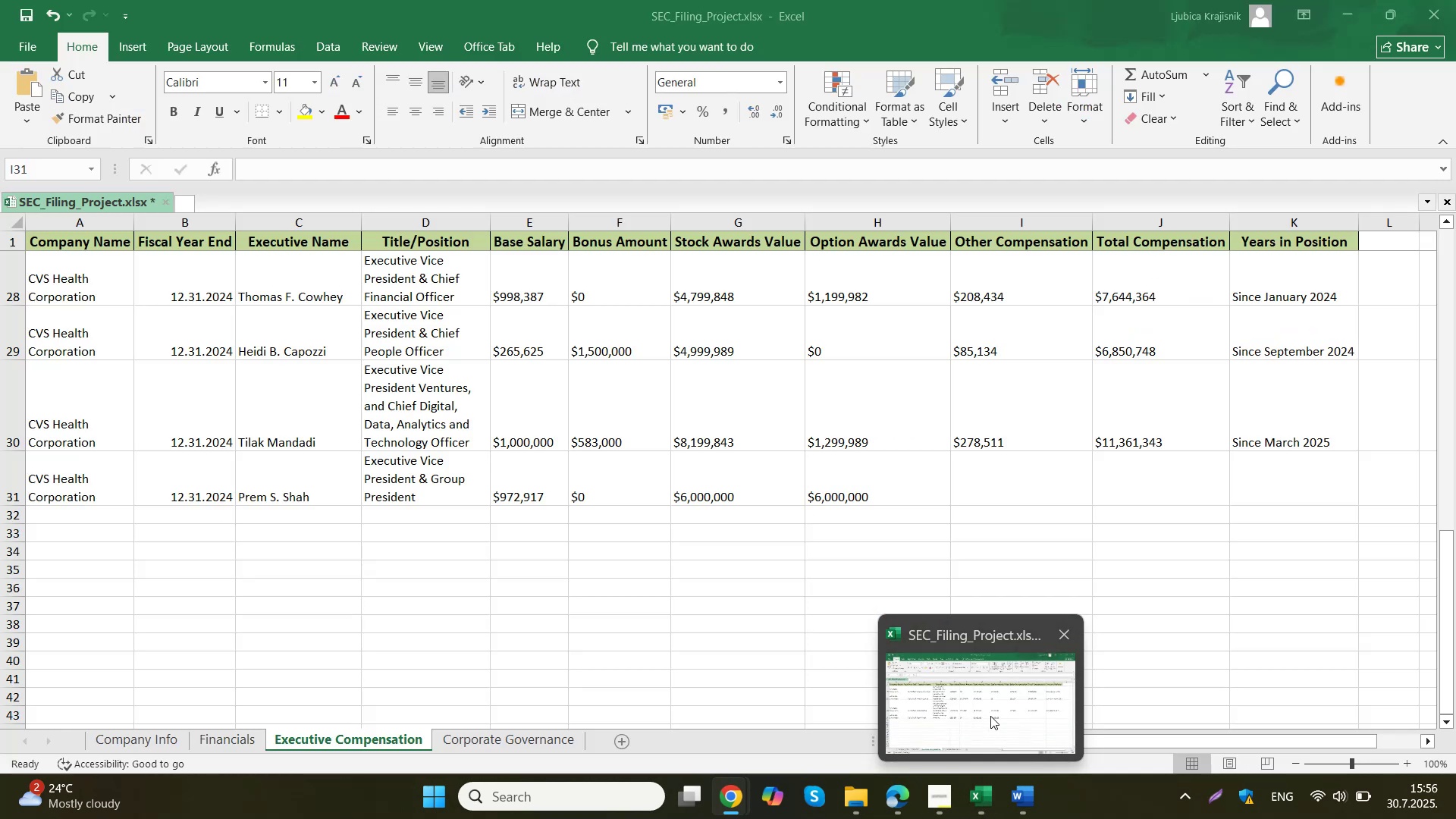 
wait(16.26)
 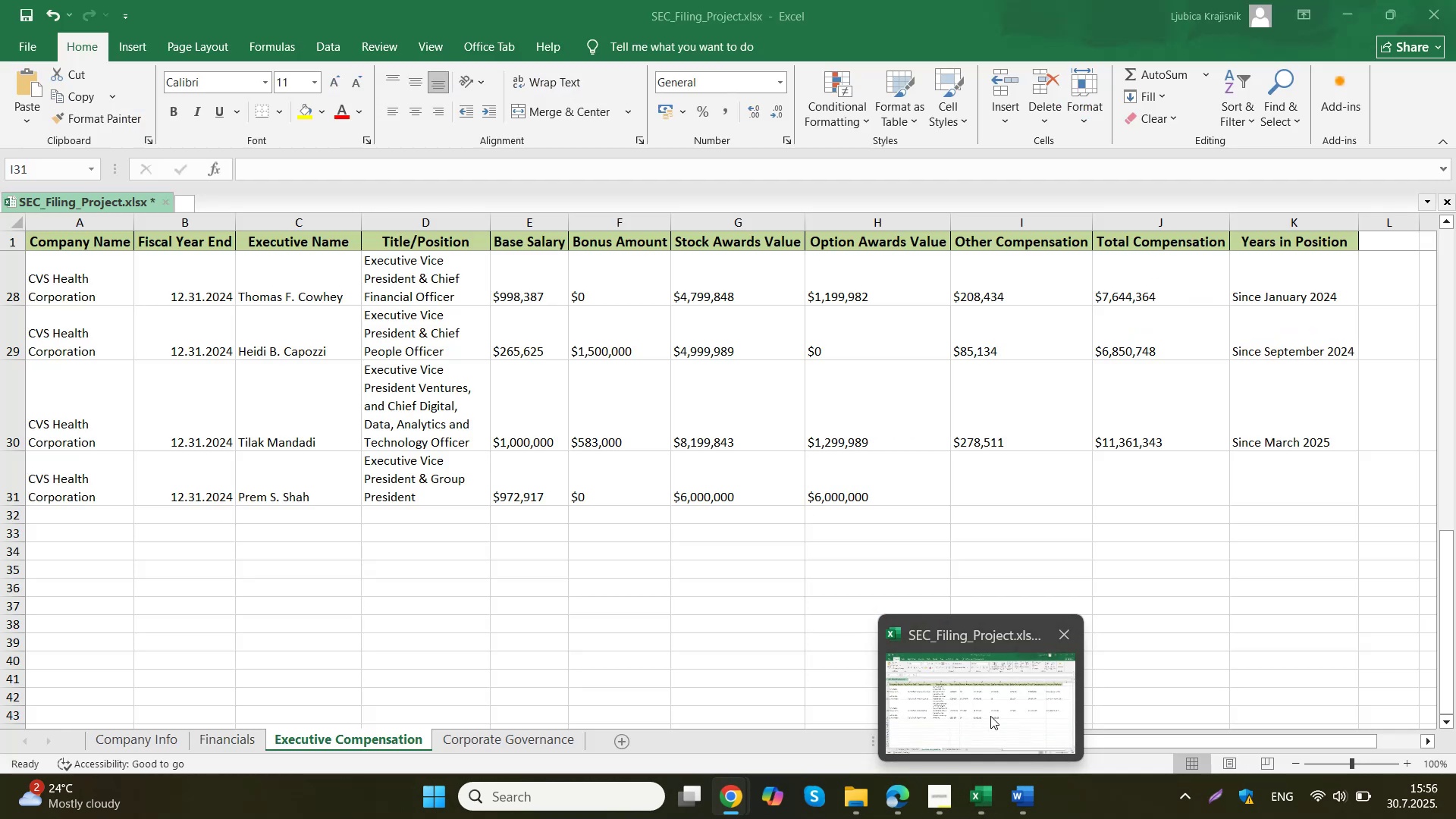 
double_click([666, 715])
 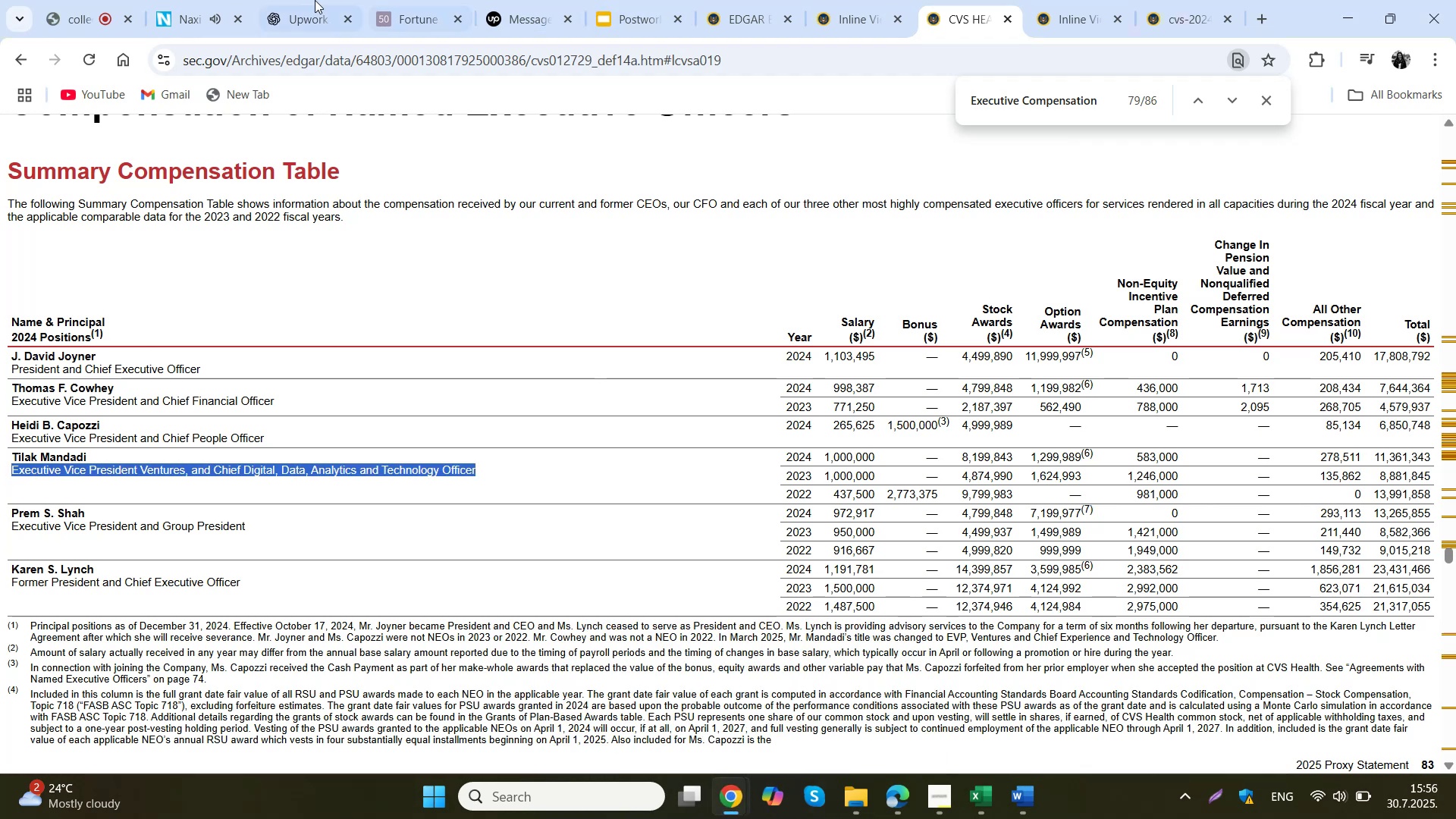 
left_click([316, 0])
 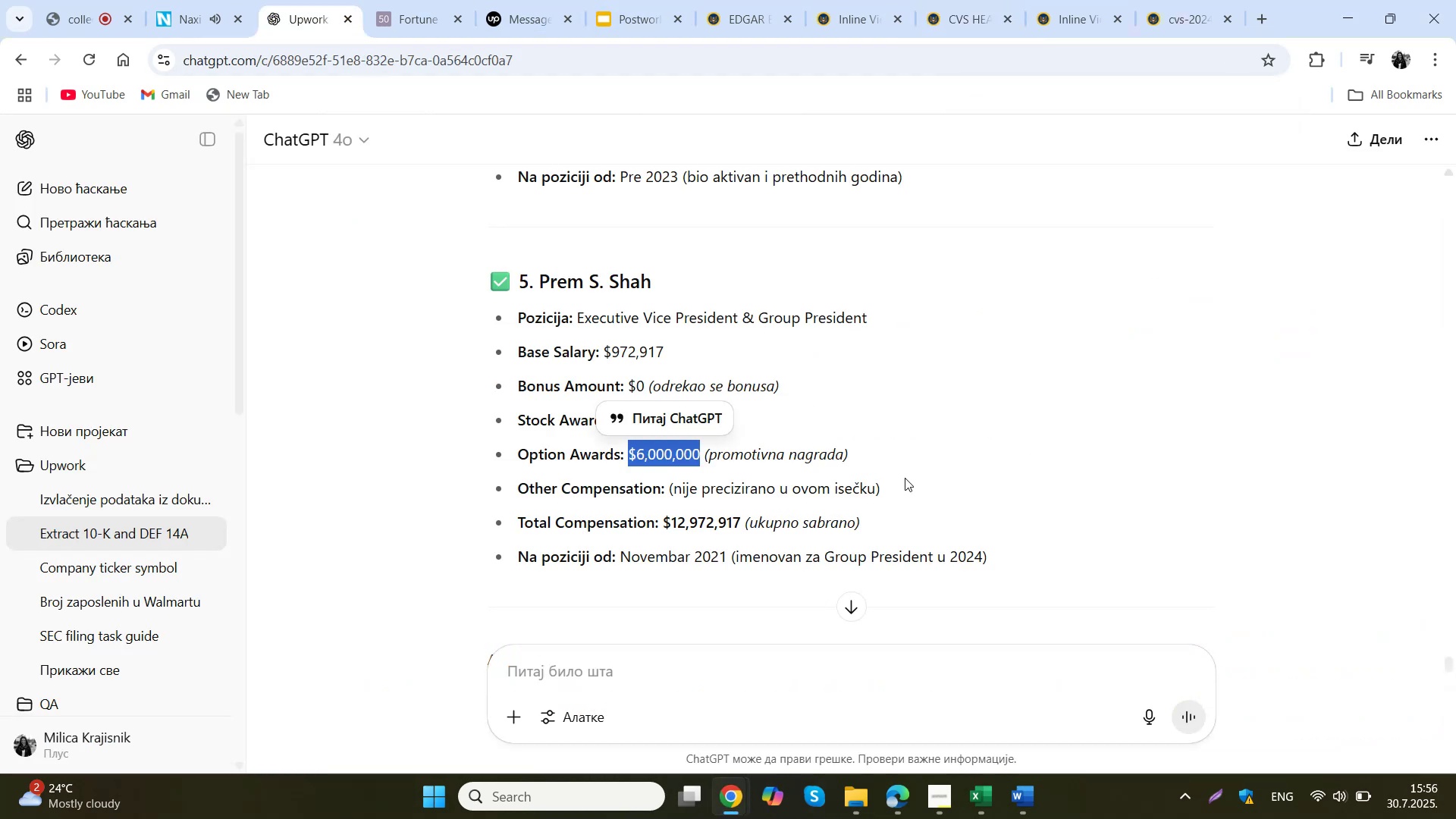 
left_click([899, 460])
 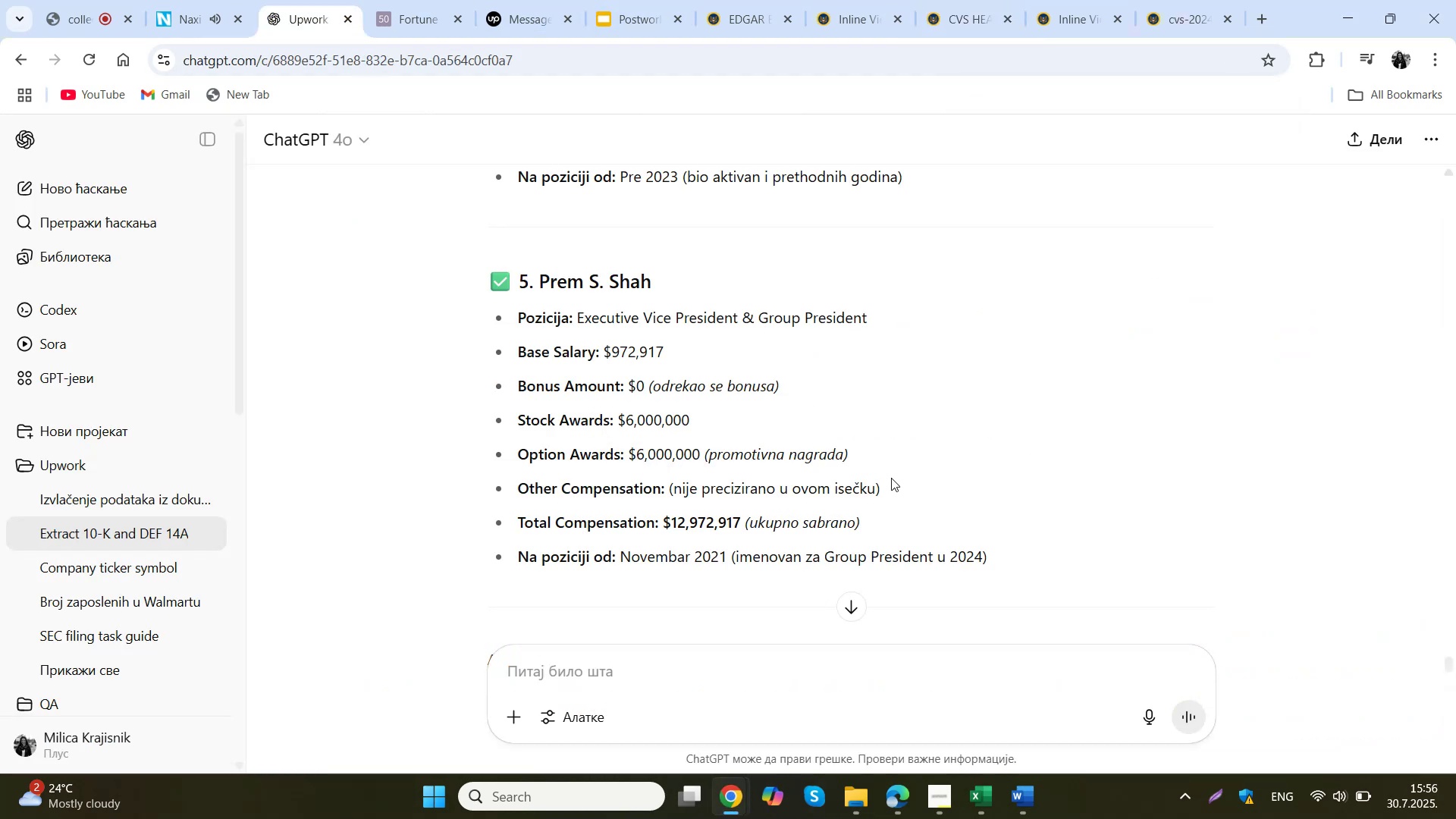 
left_click([965, 0])
 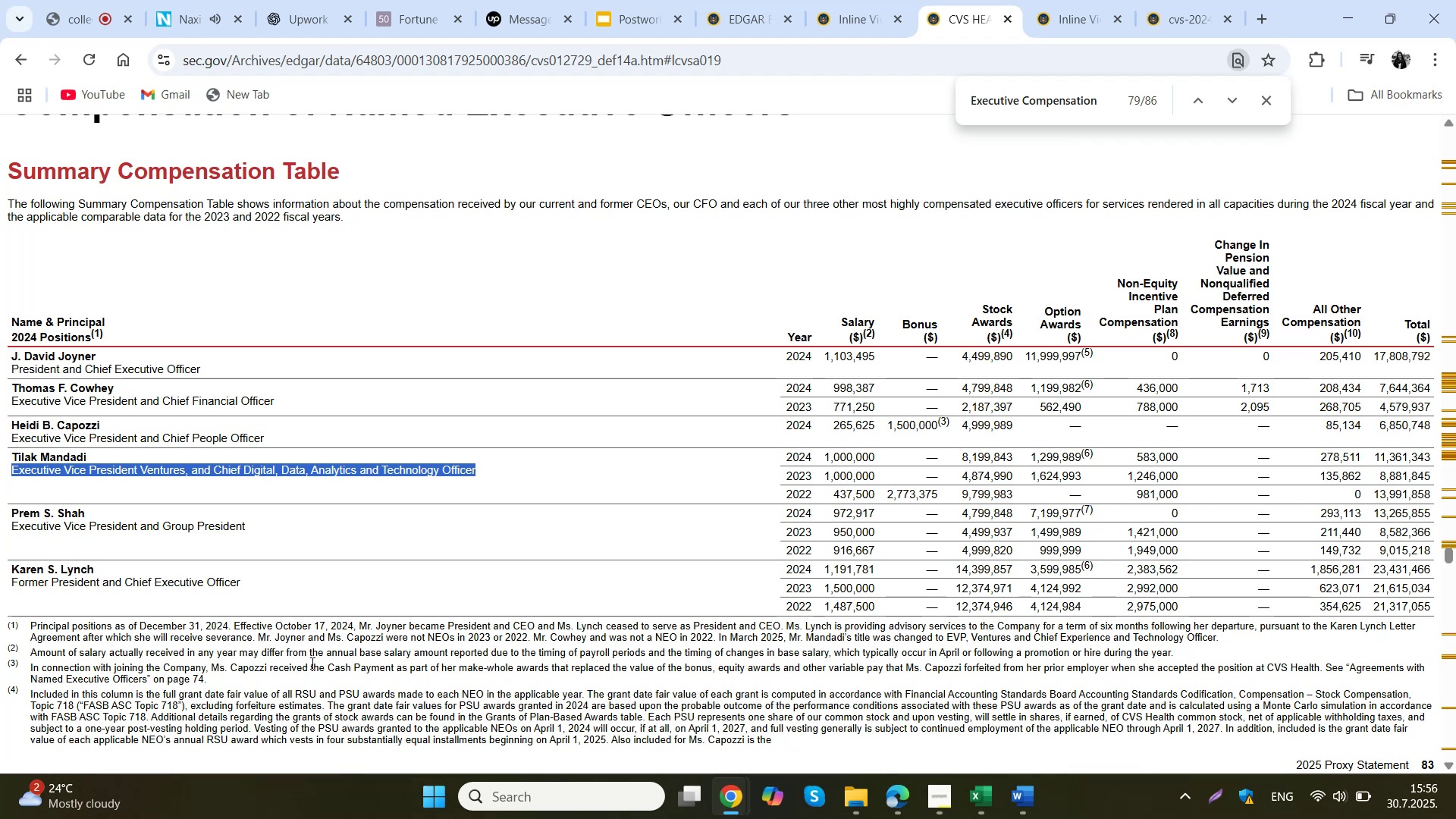 
wait(18.91)
 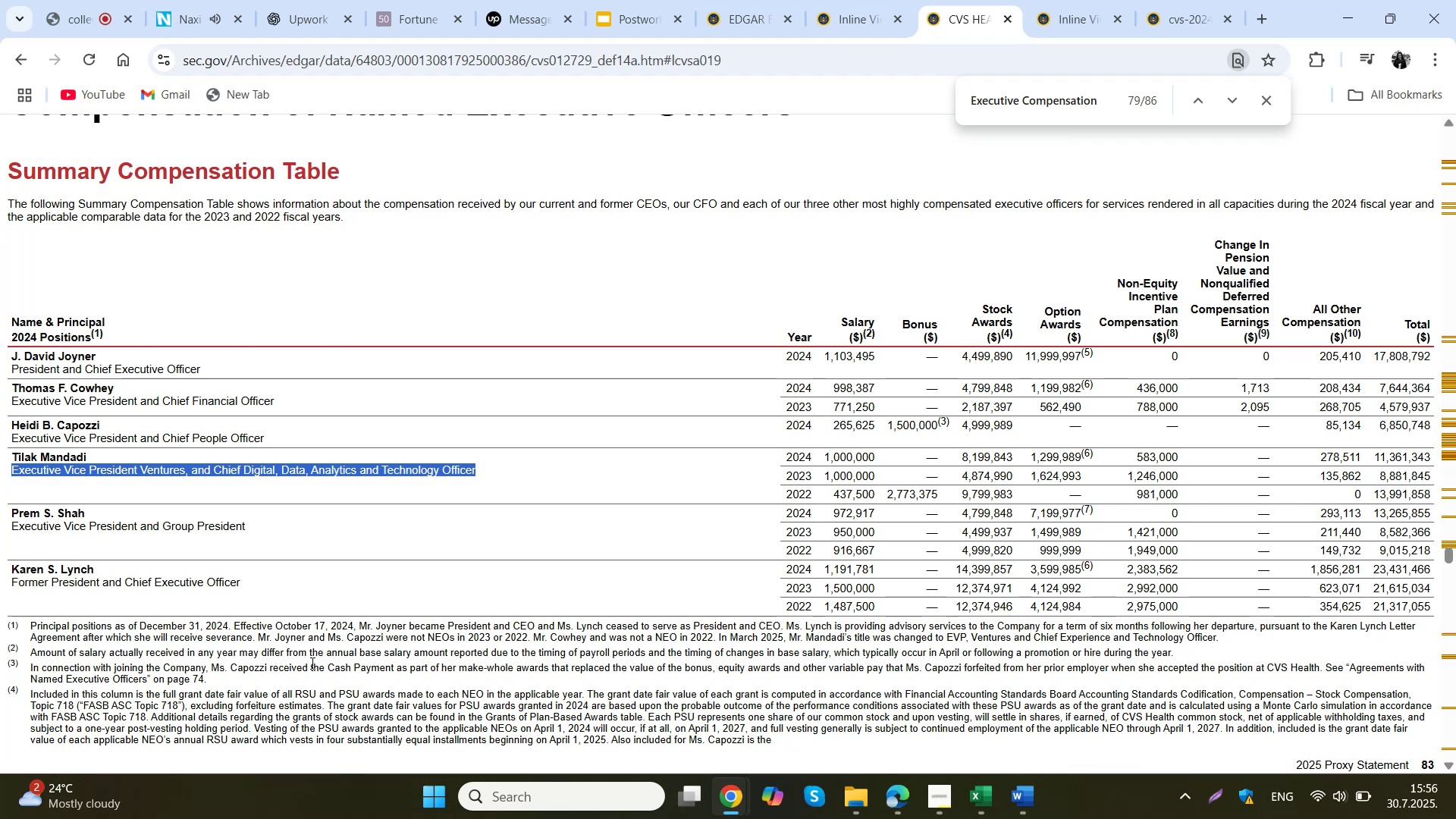 
mouse_move([875, 676])
 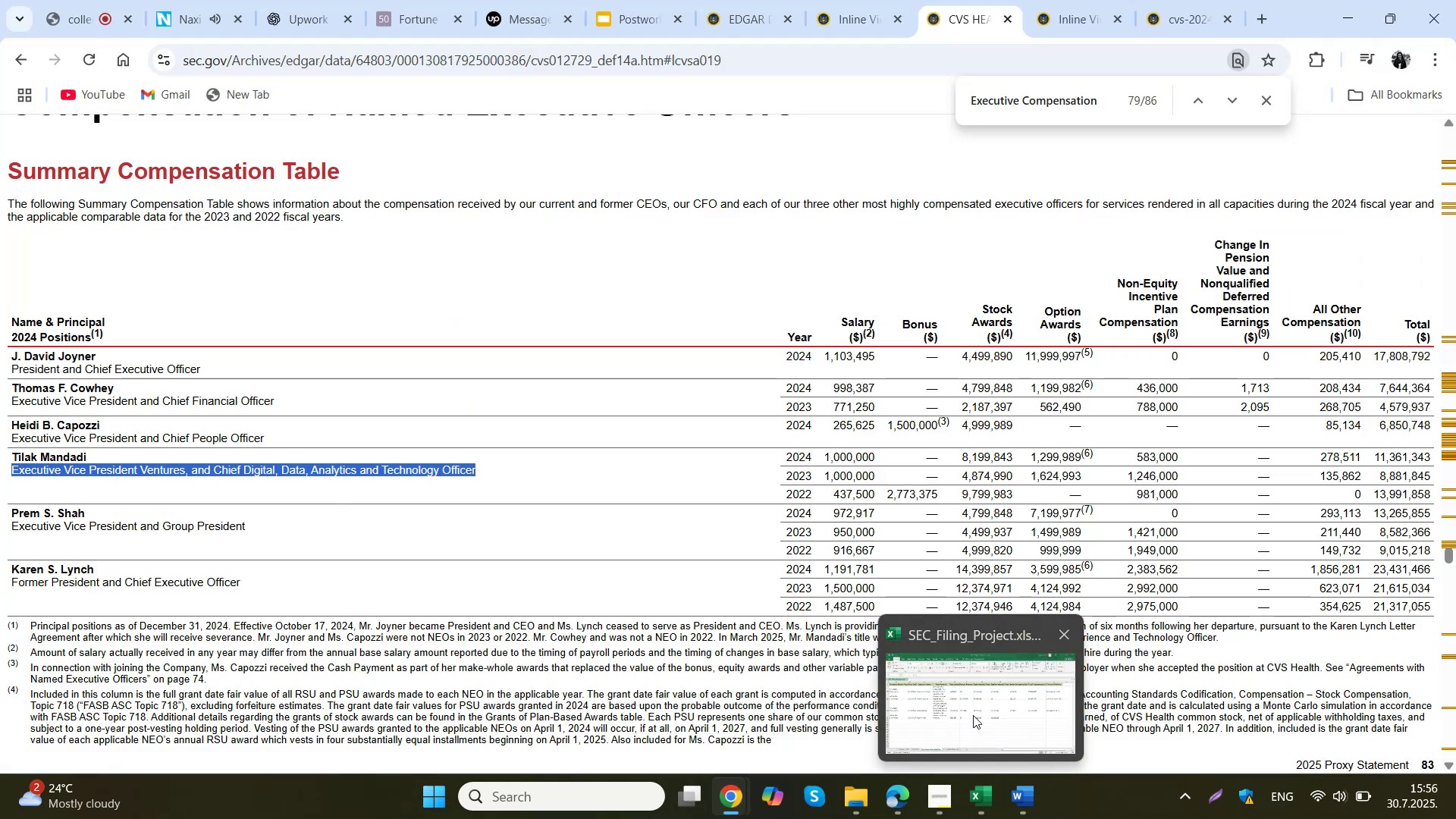 
wait(7.02)
 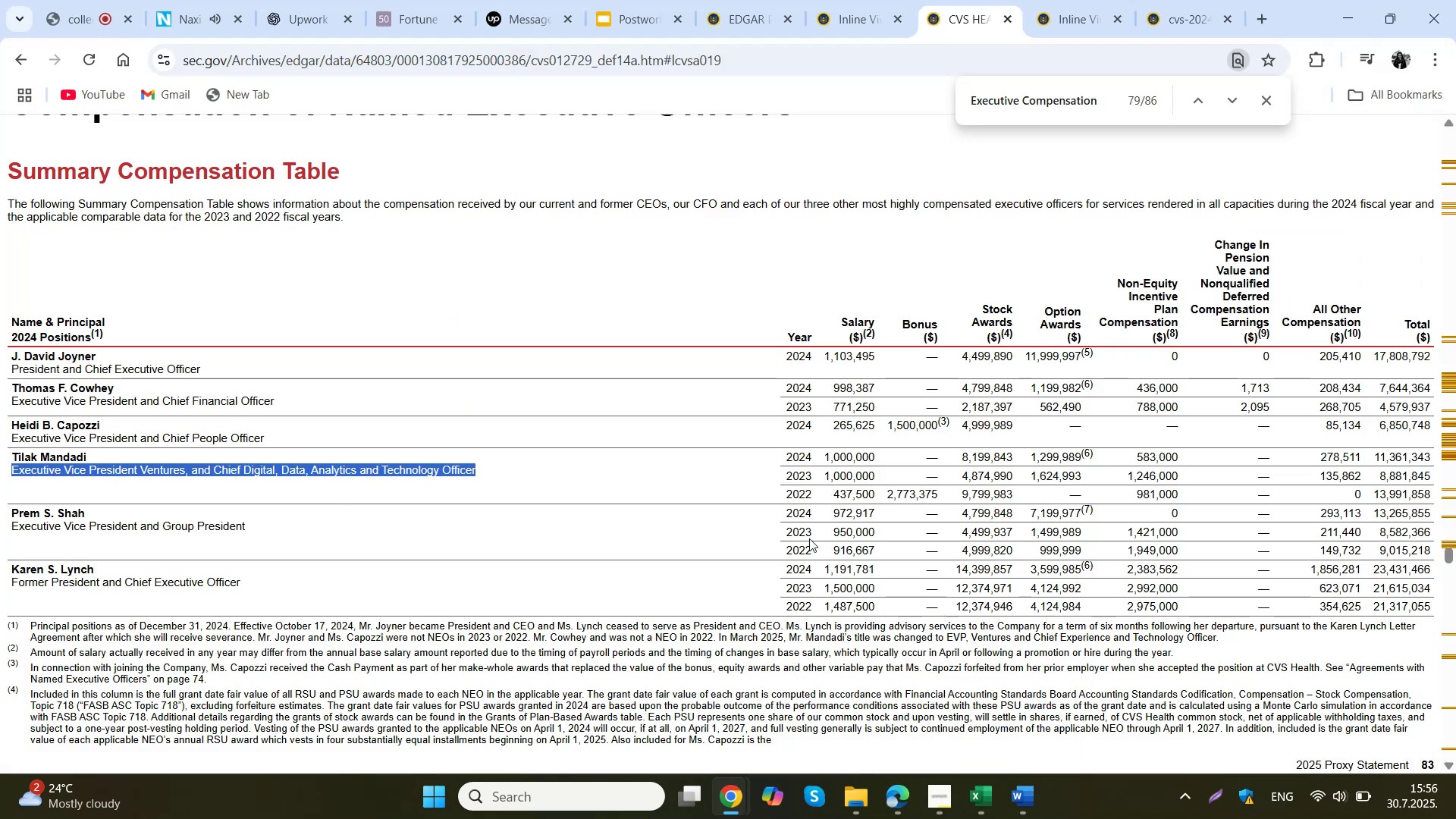 
left_click([973, 715])
 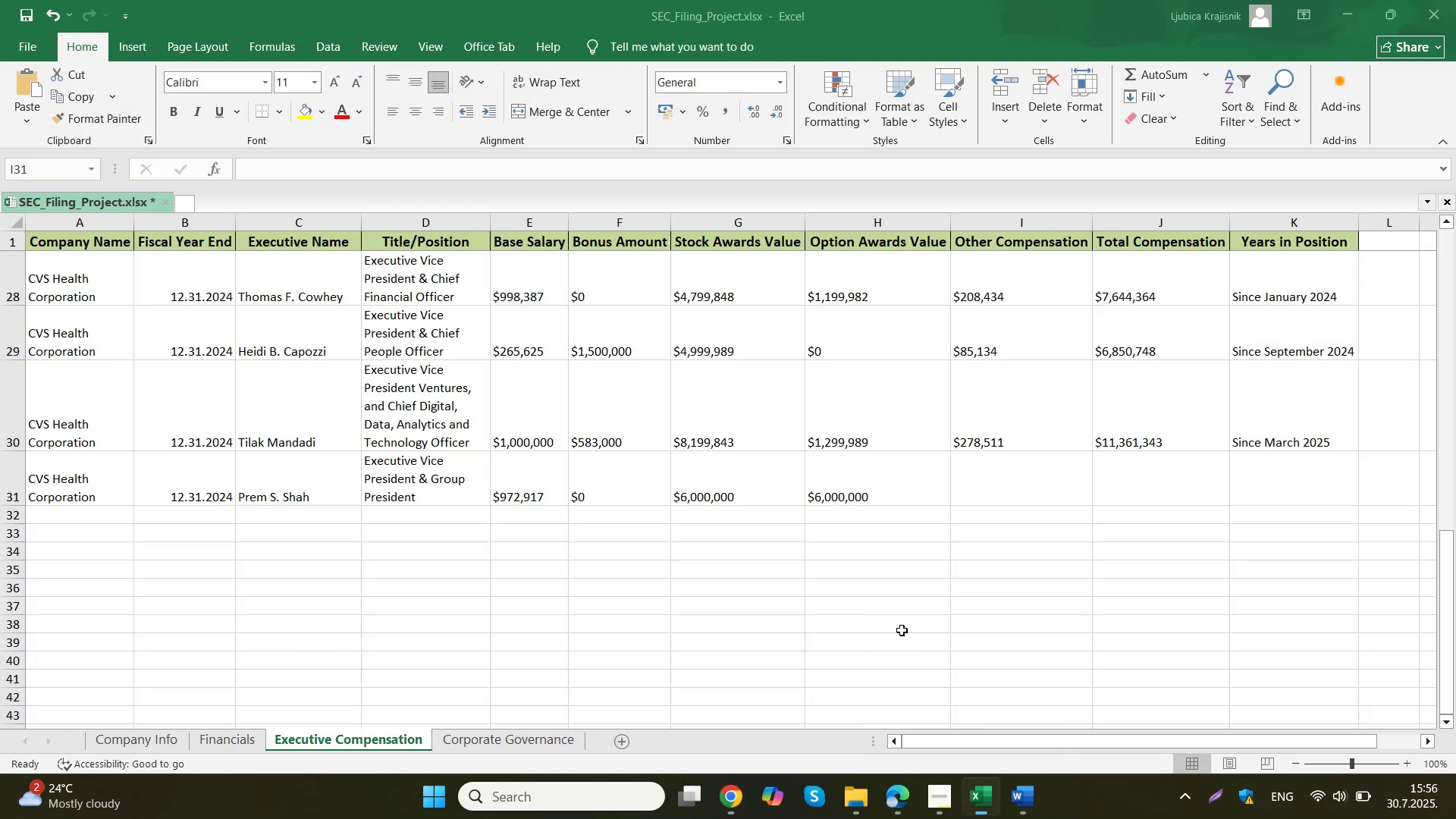 
scroll: coordinate [893, 622], scroll_direction: up, amount: 2.0
 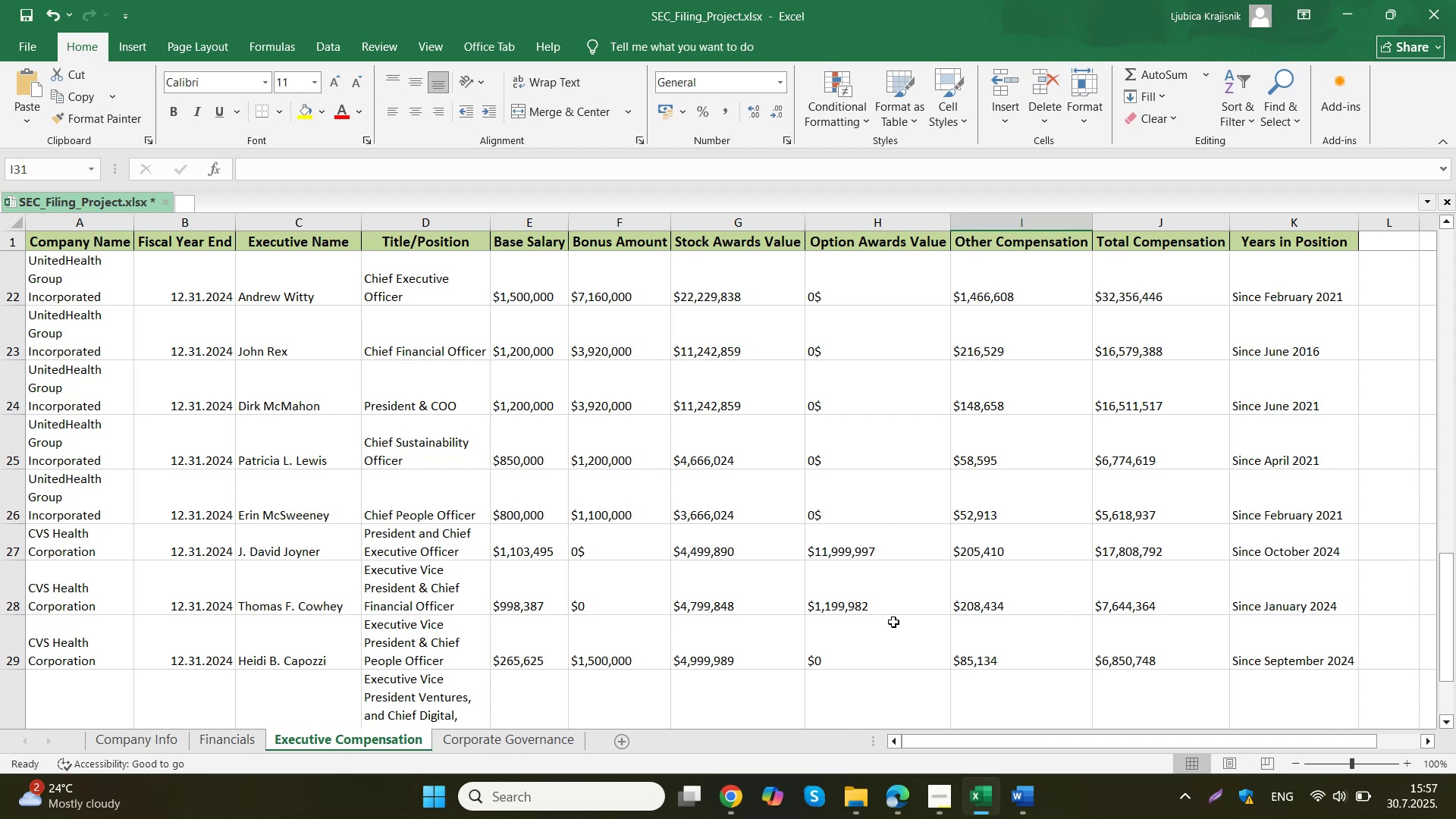 
scroll: coordinate [893, 622], scroll_direction: down, amount: 1.0
 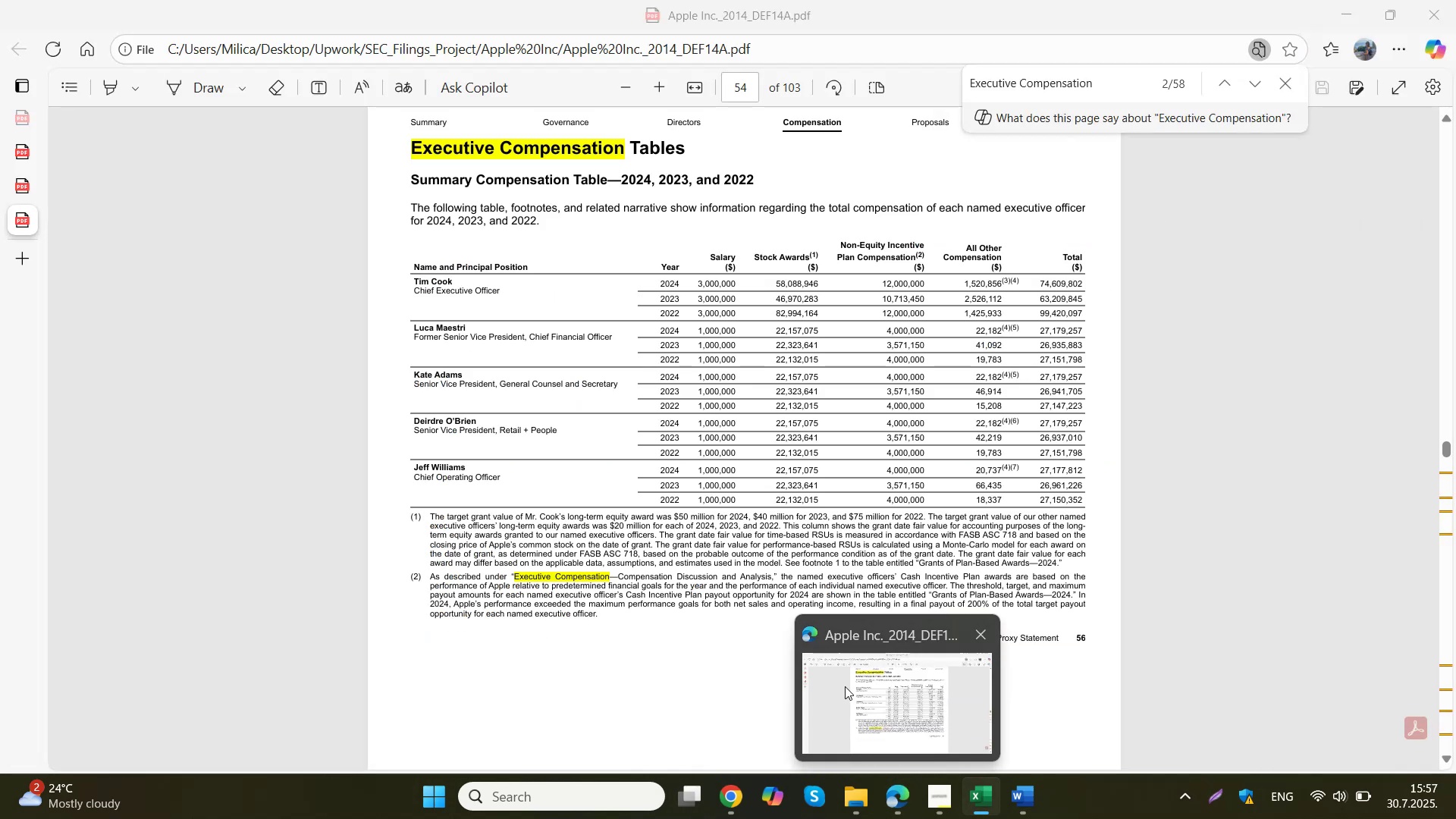 
wait(6.49)
 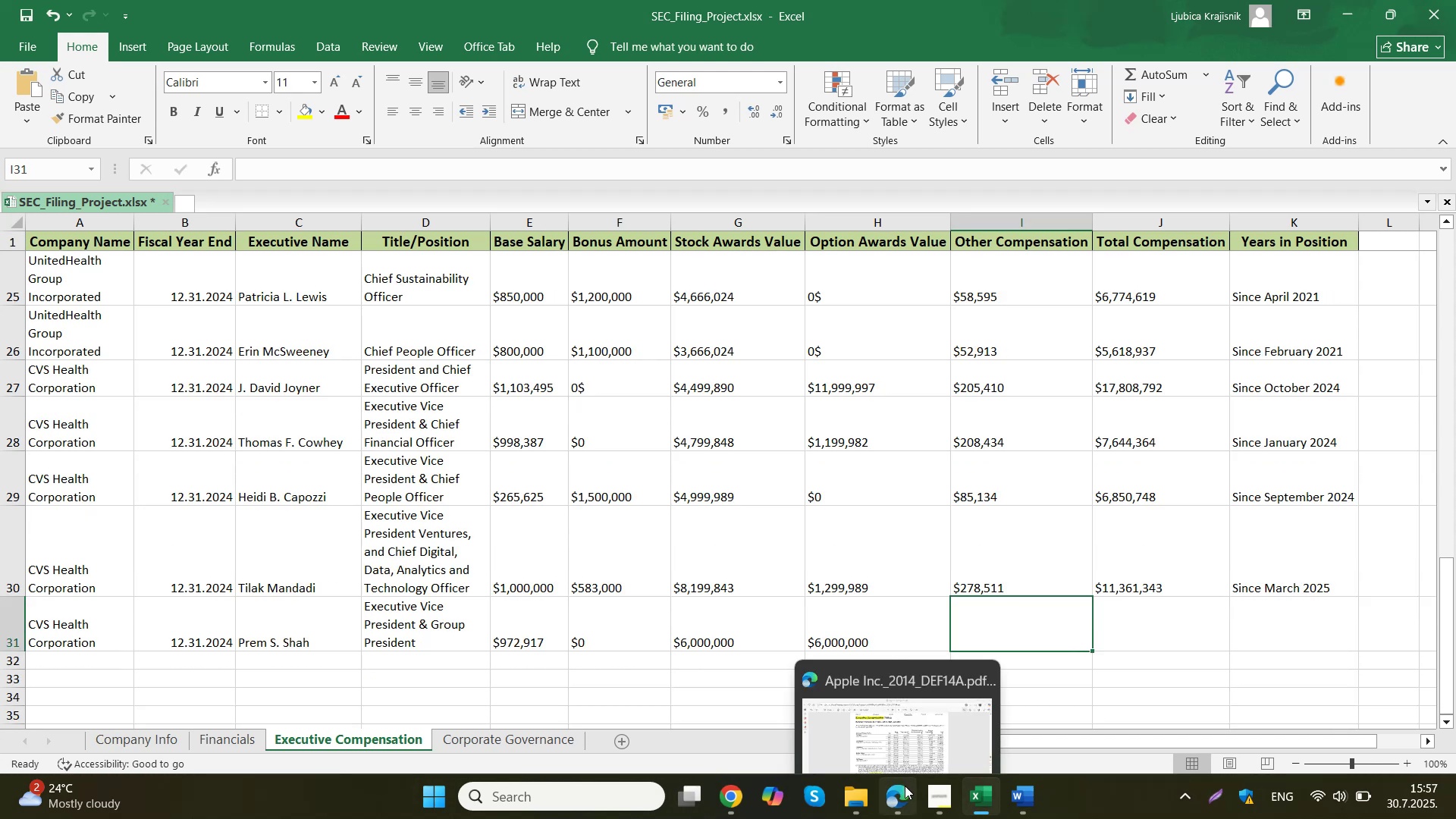 
left_click([845, 686])
 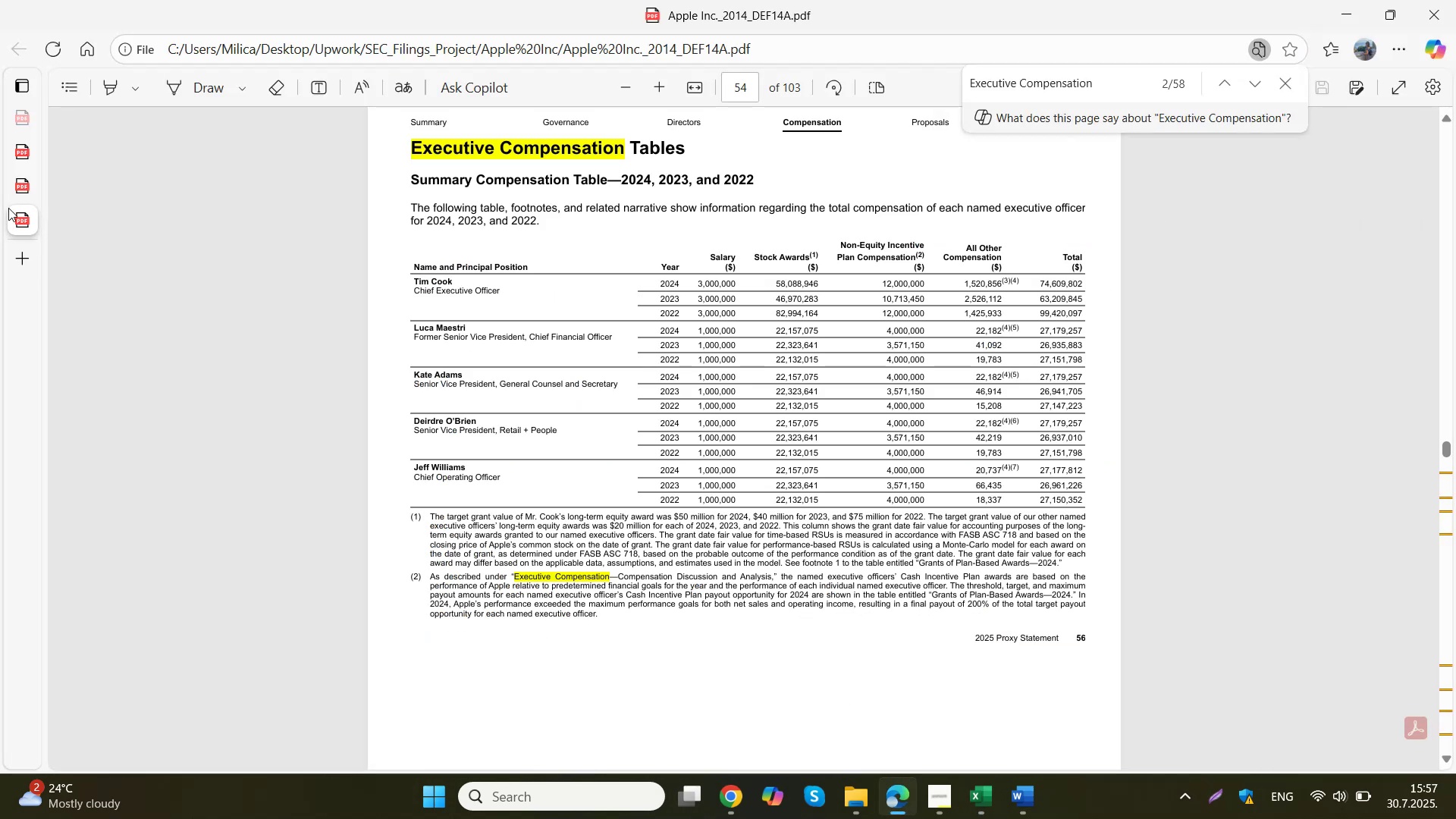 
left_click([19, 191])
 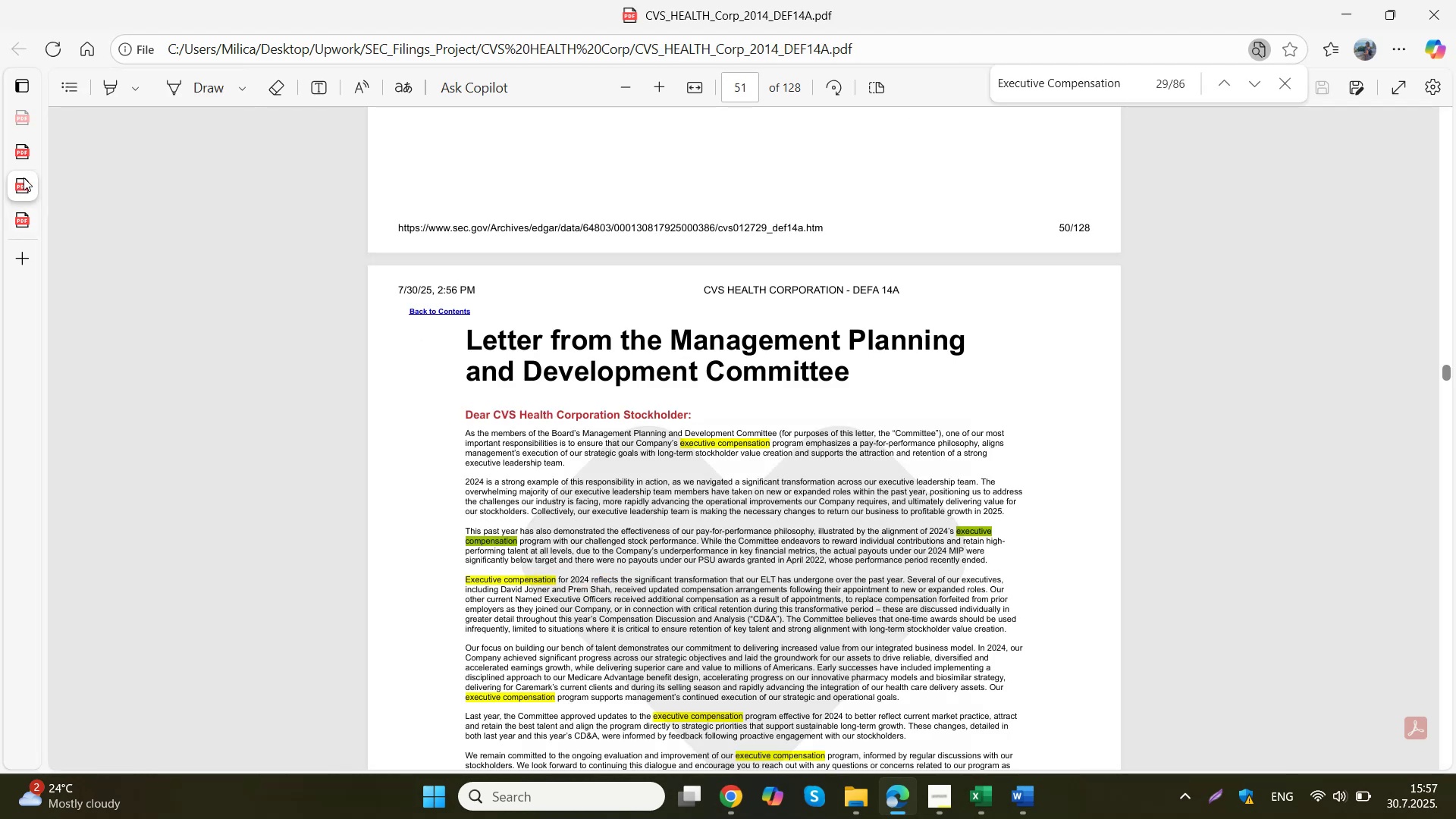 
left_click([33, 156])
 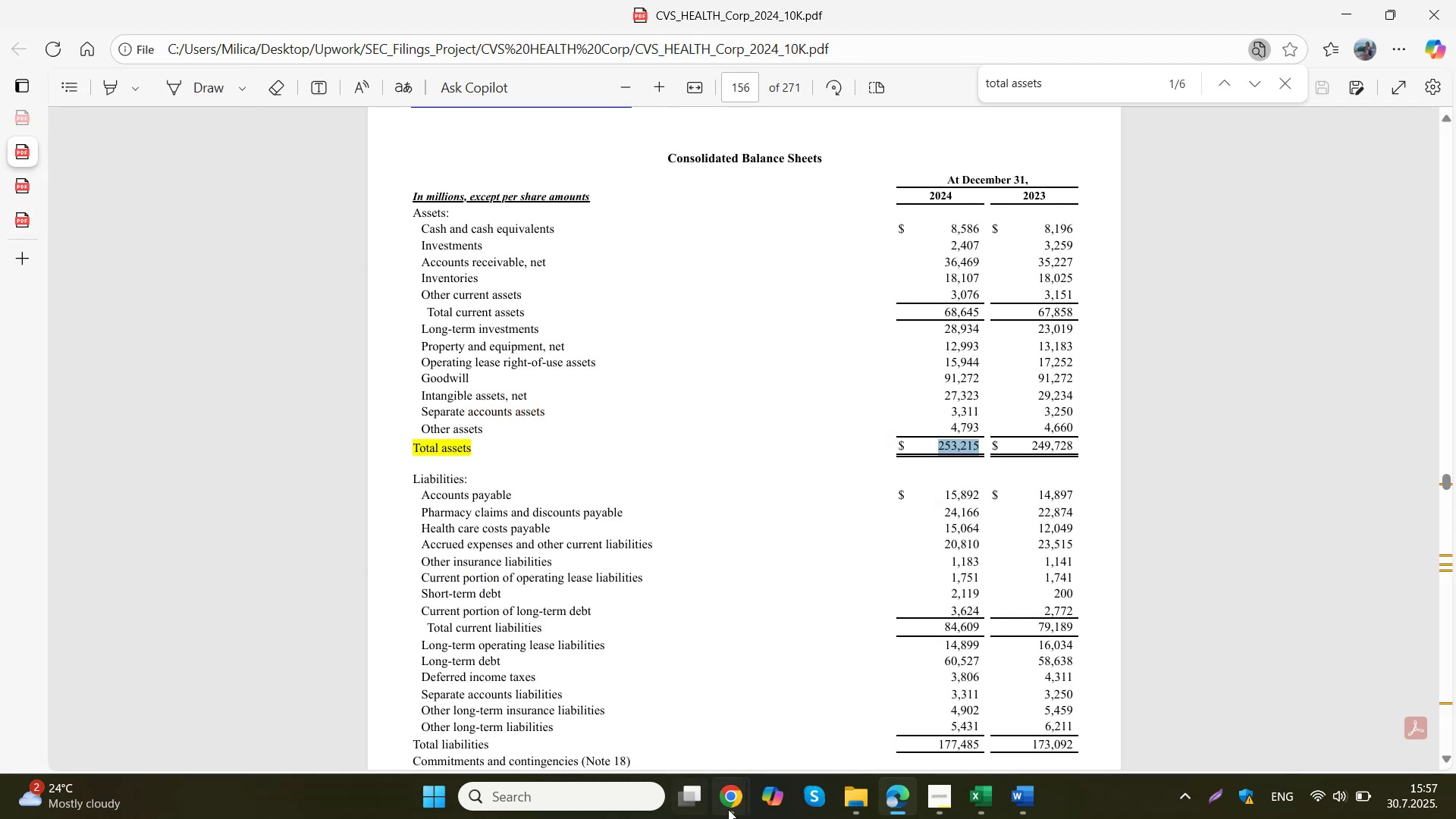 
double_click([634, 721])
 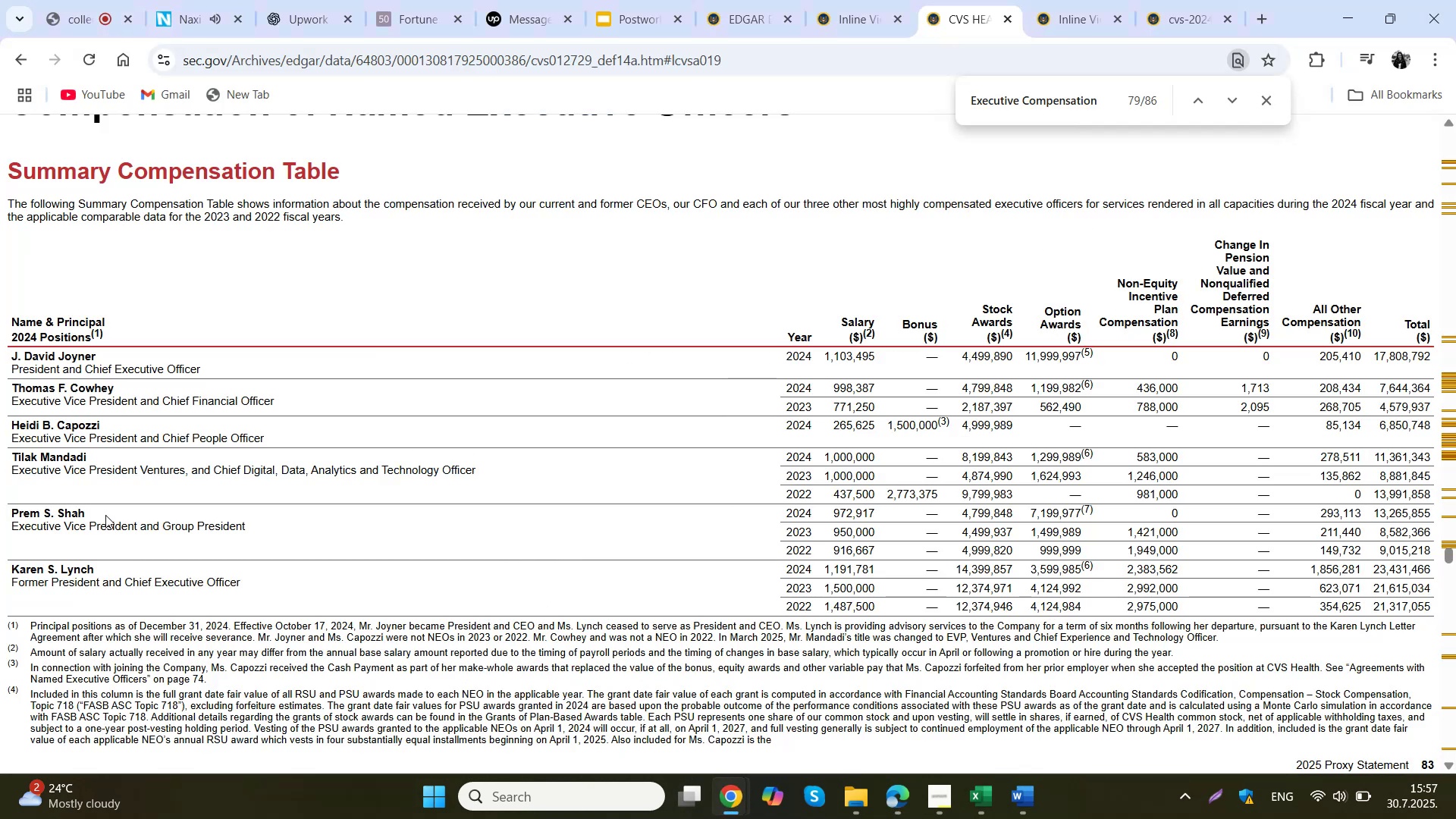 
wait(6.91)
 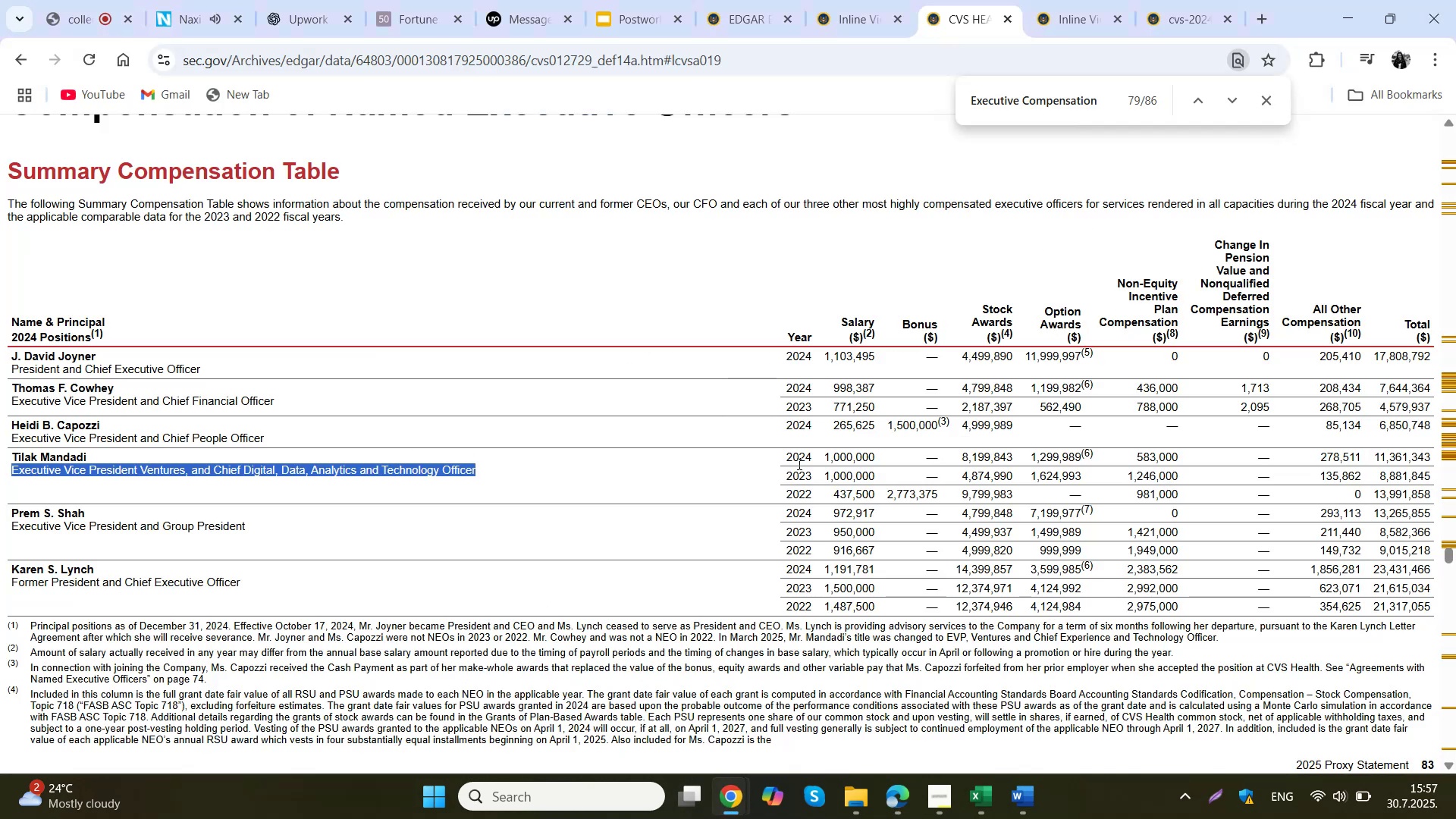 
key(Control+ControlLeft)
 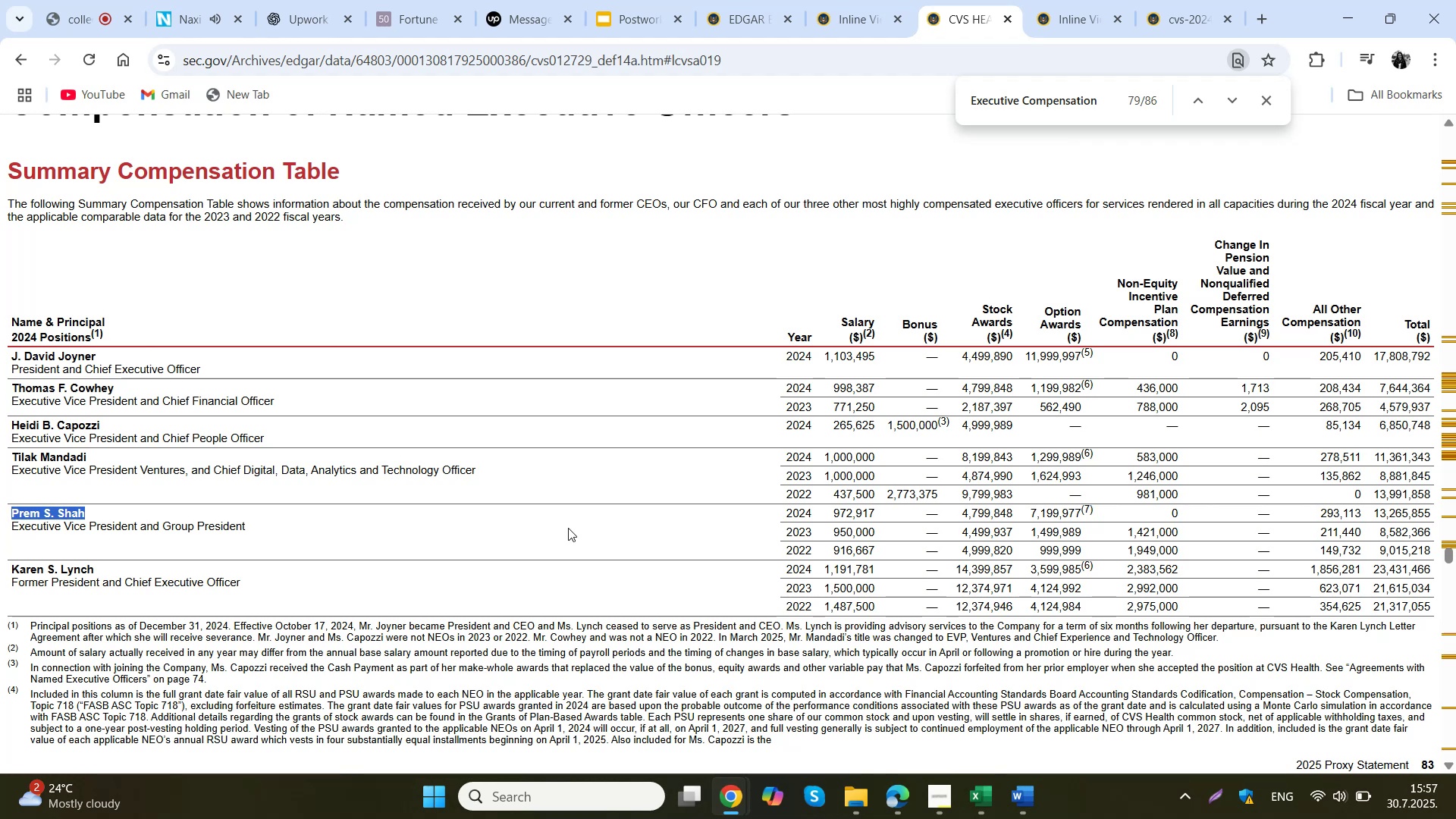 
key(Control+C)
 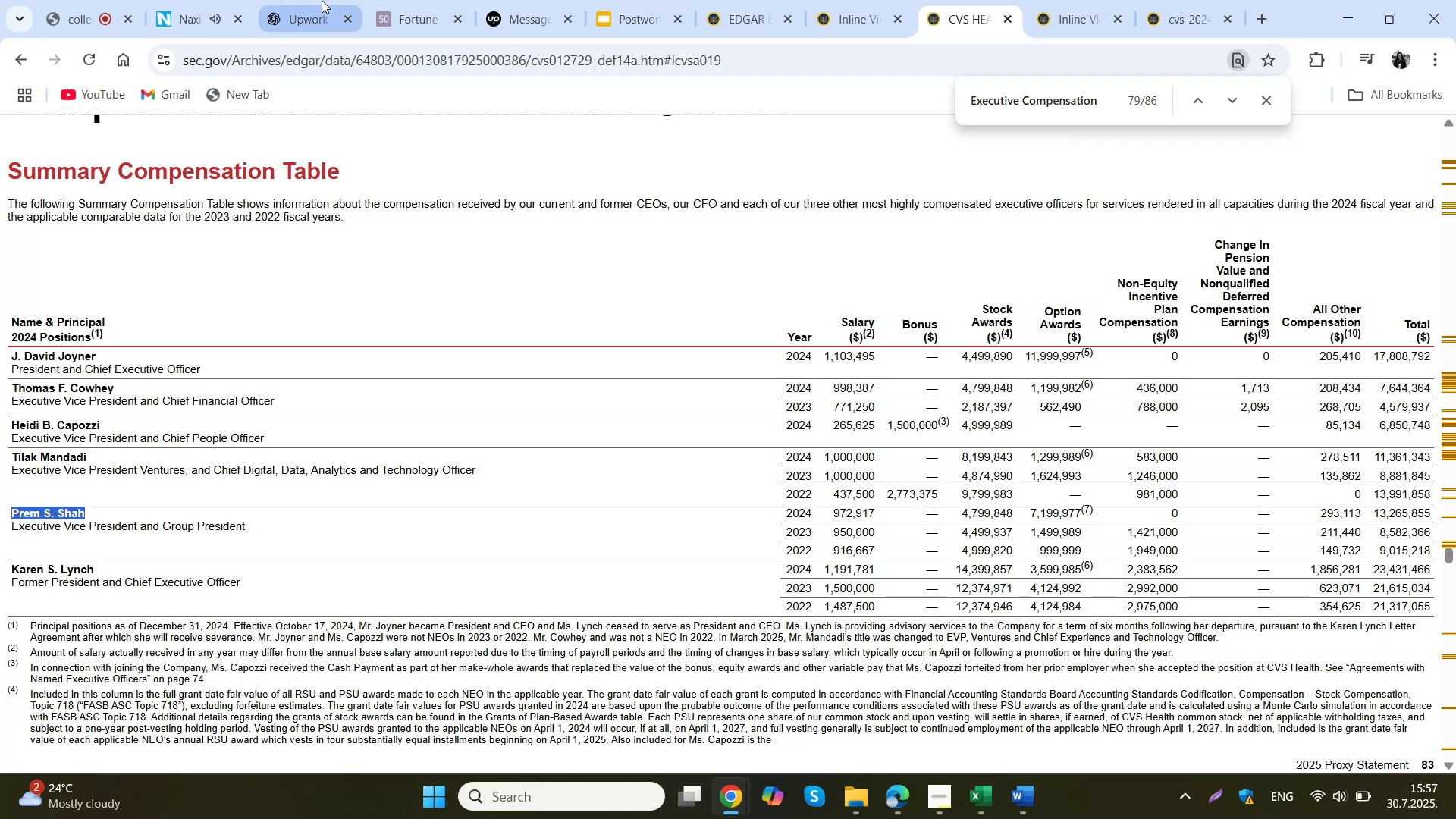 
left_click([306, 0])
 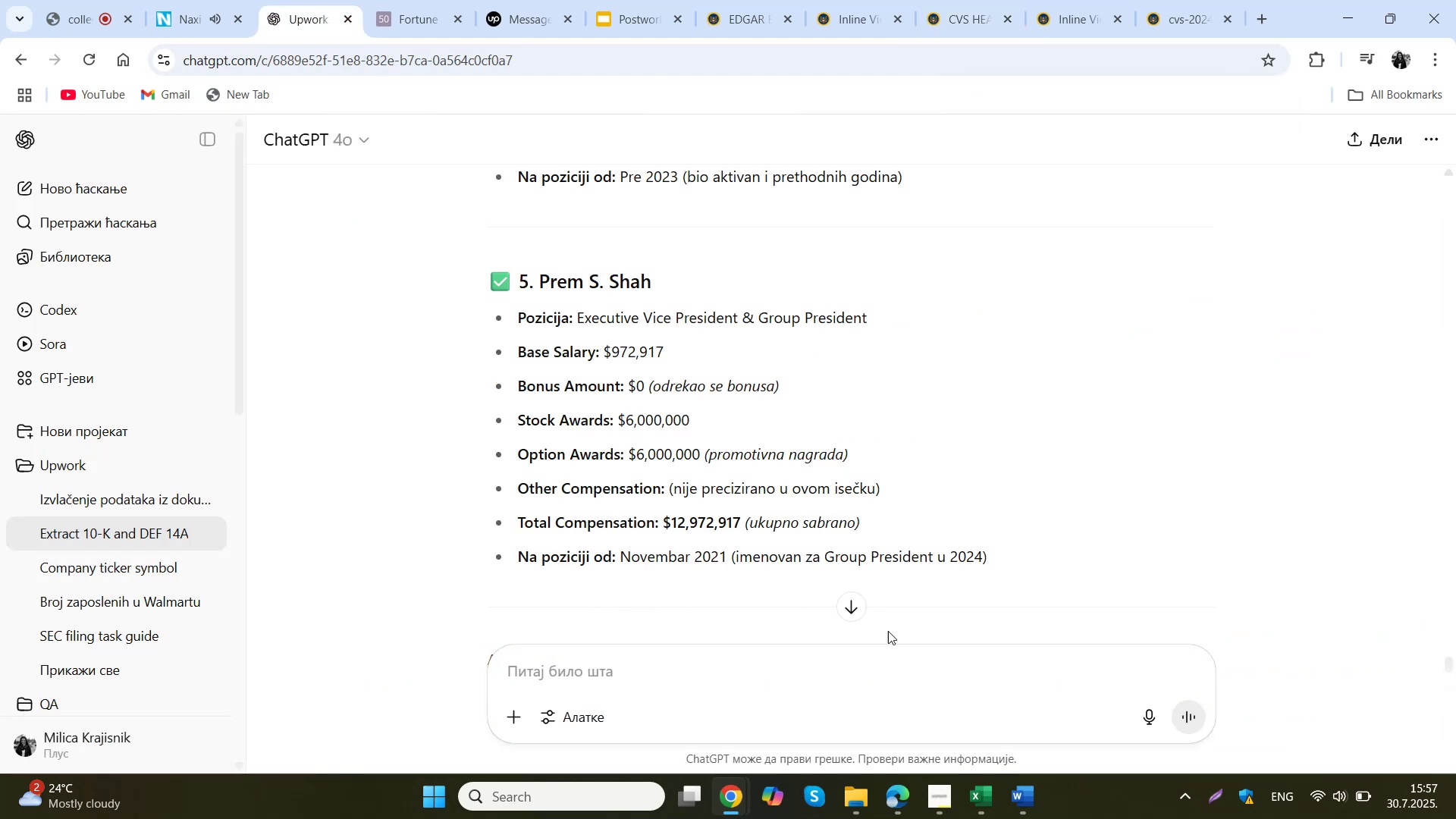 
left_click([974, 0])
 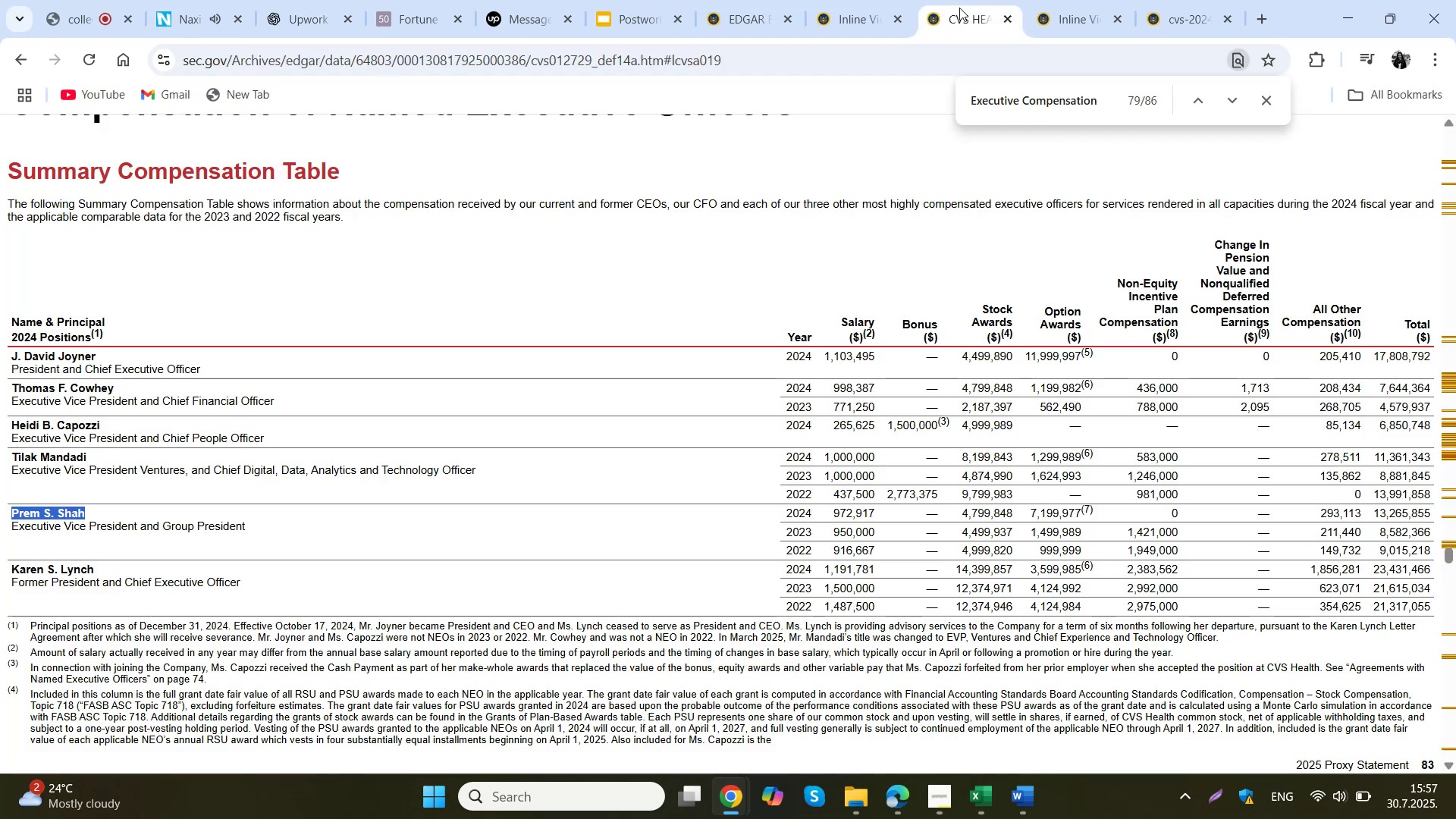 
left_click([313, 0])
 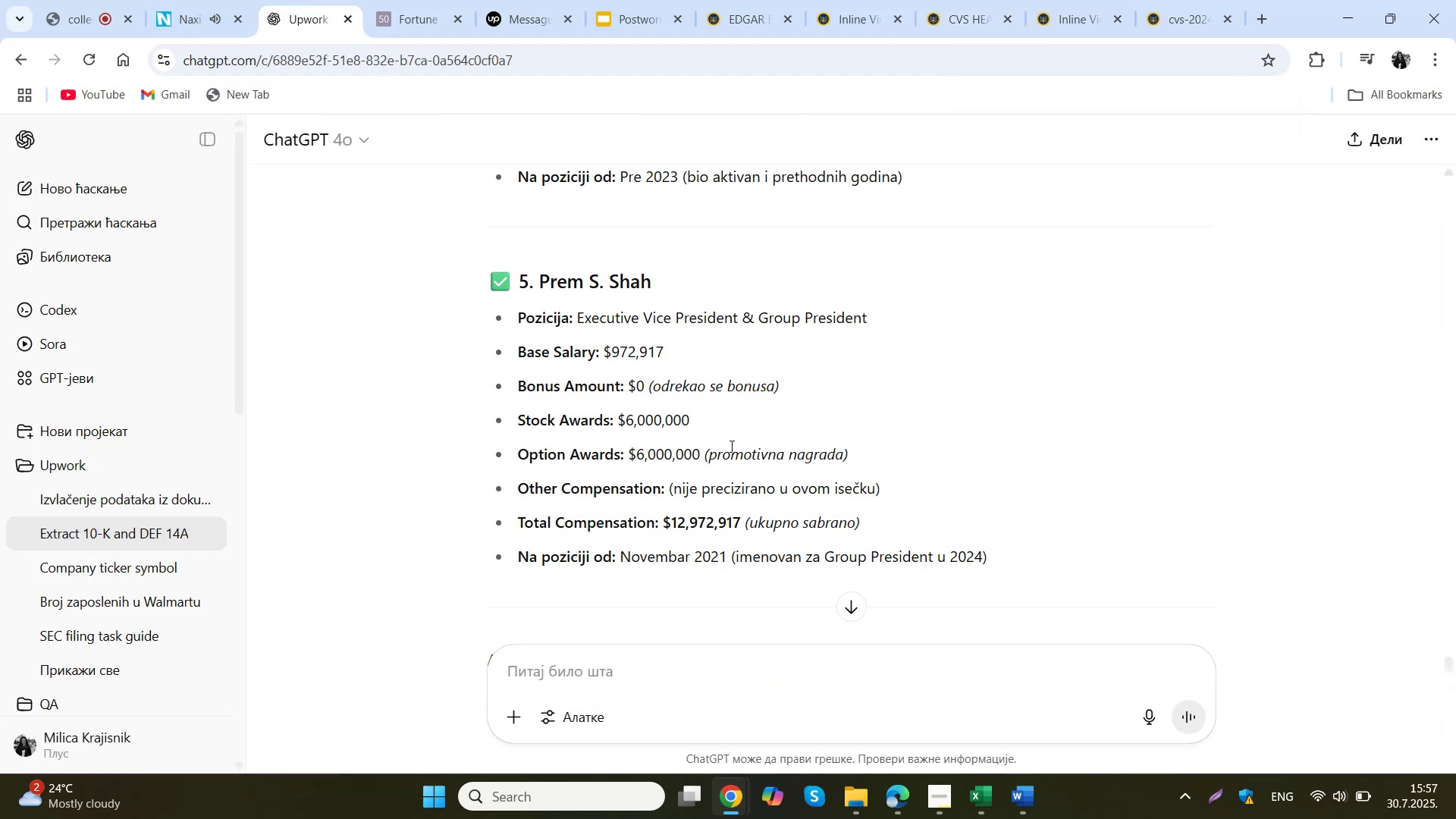 
key(Control+ControlLeft)
 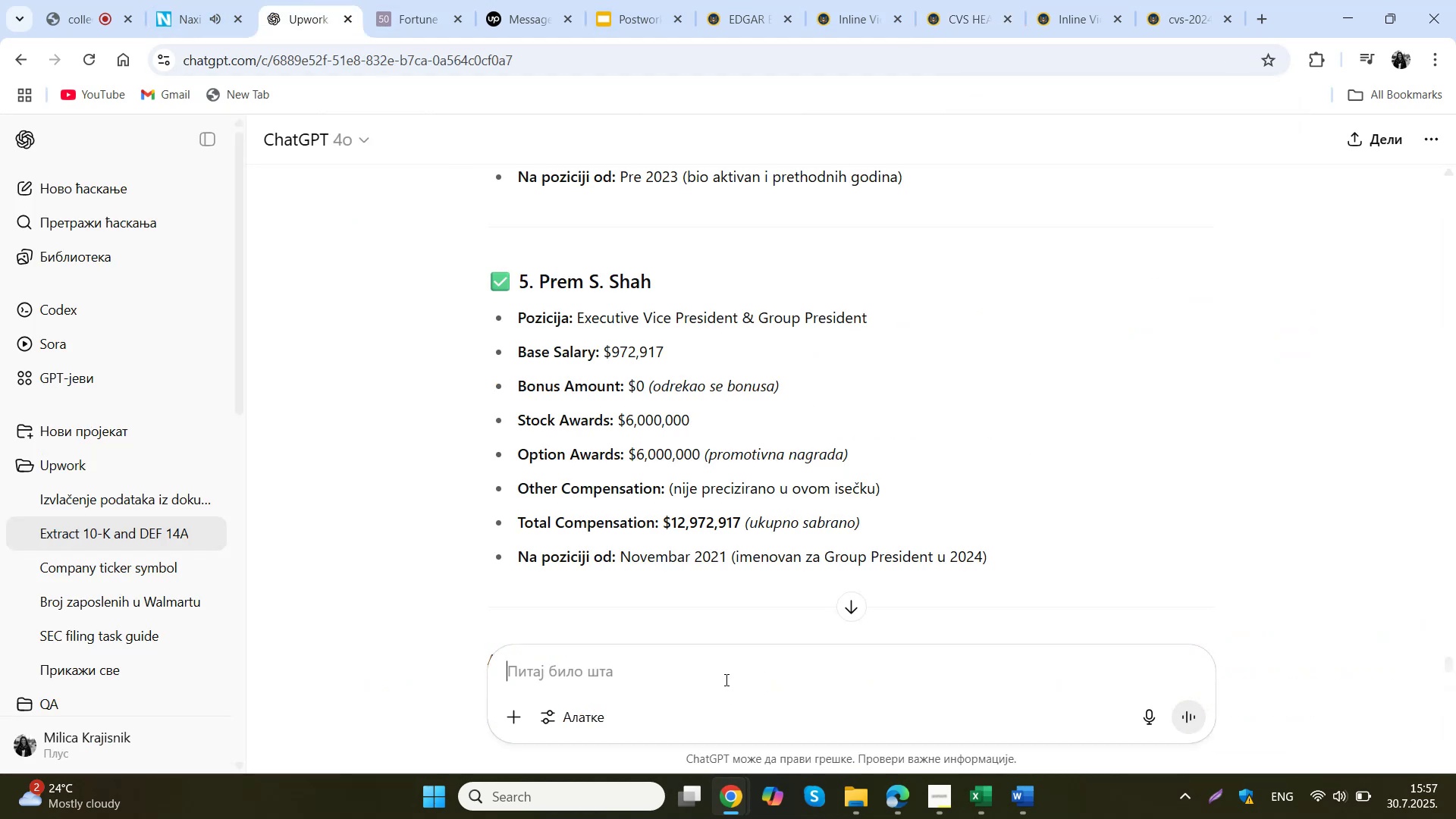 
key(Control+V)
 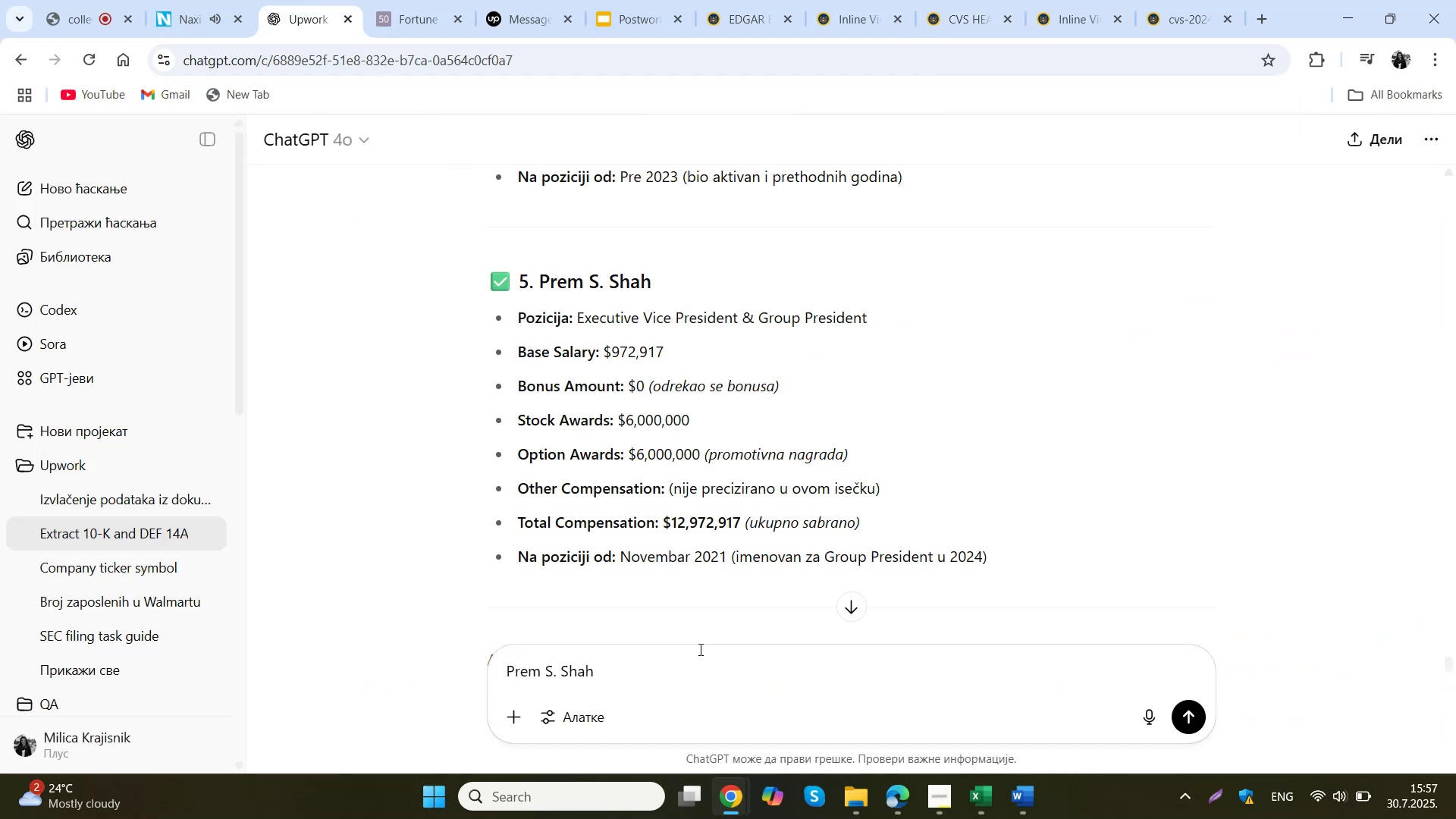 
type( ajde ponovo izvuci podatke o zaradi za njega)
 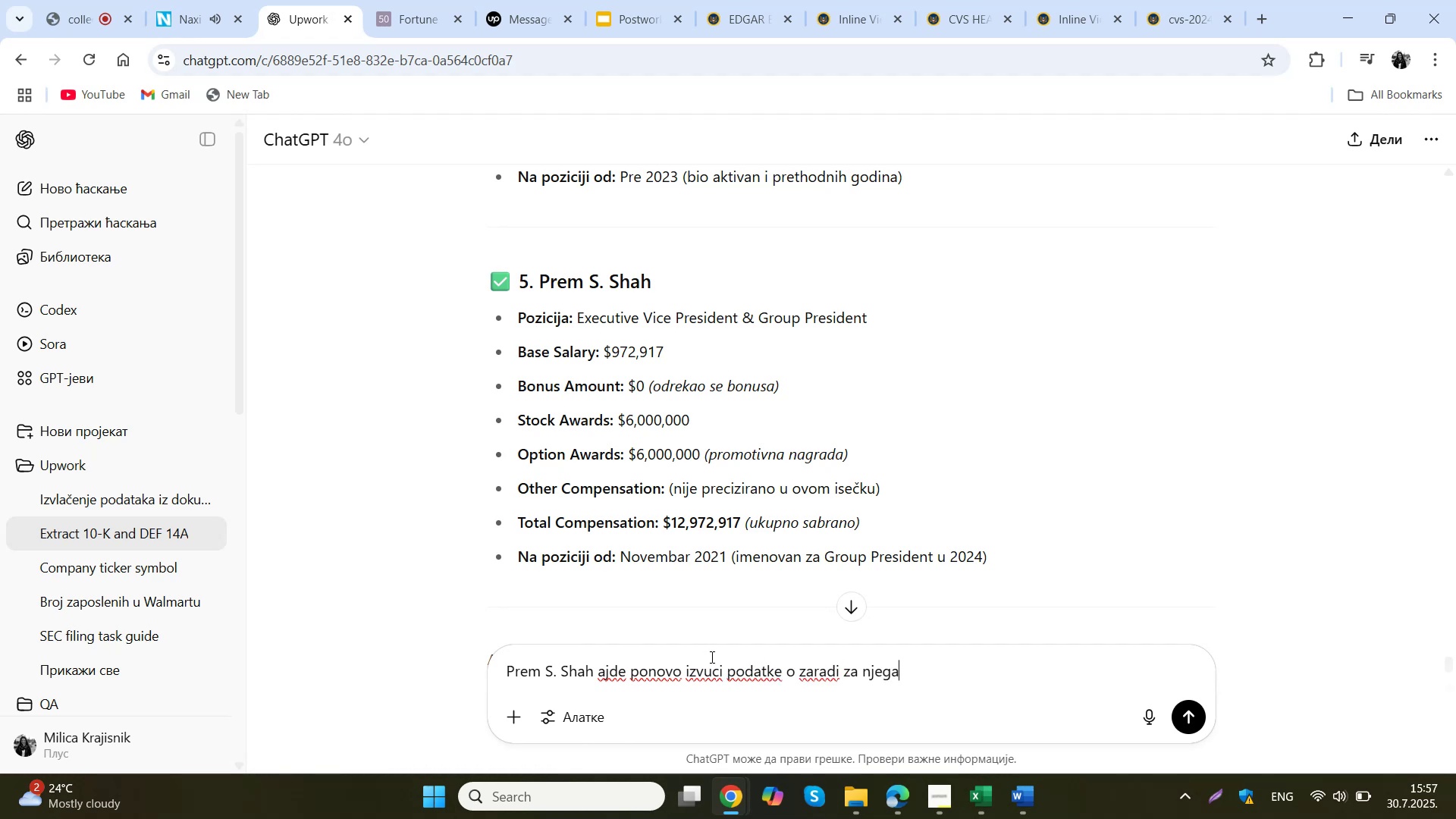 
key(Enter)
 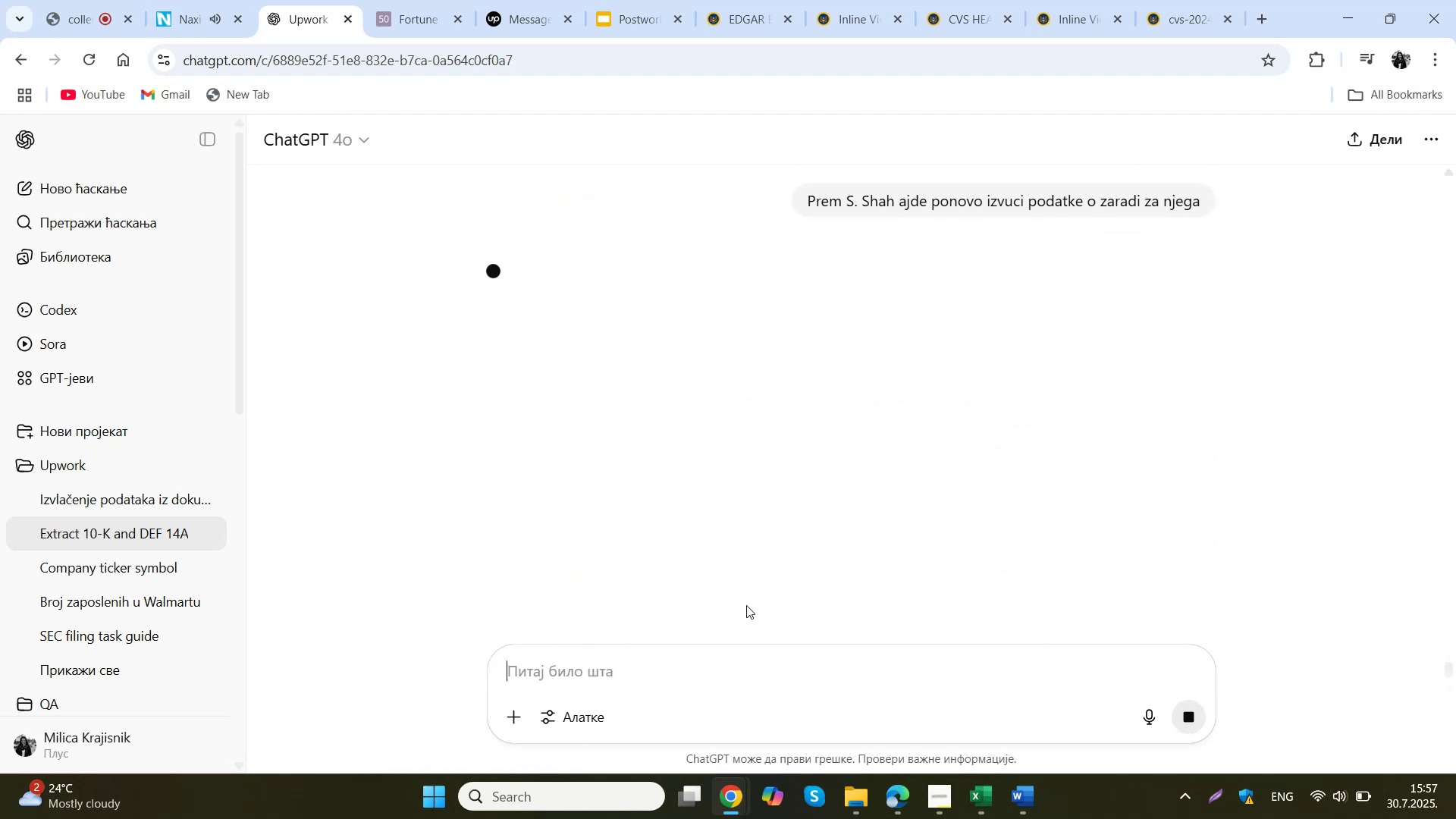 
wait(5.07)
 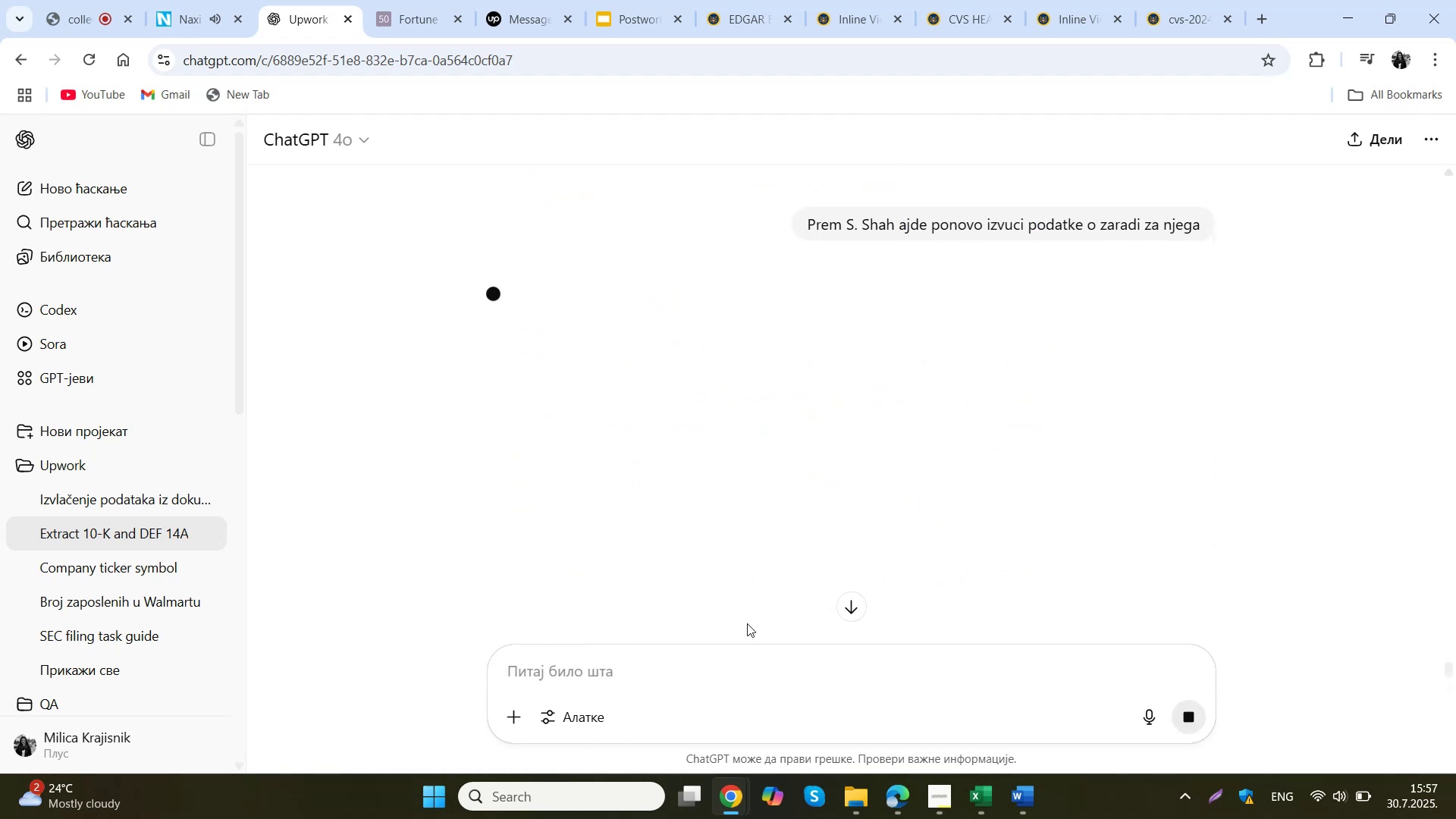 
scroll: coordinate [747, 605], scroll_direction: up, amount: 1.0
 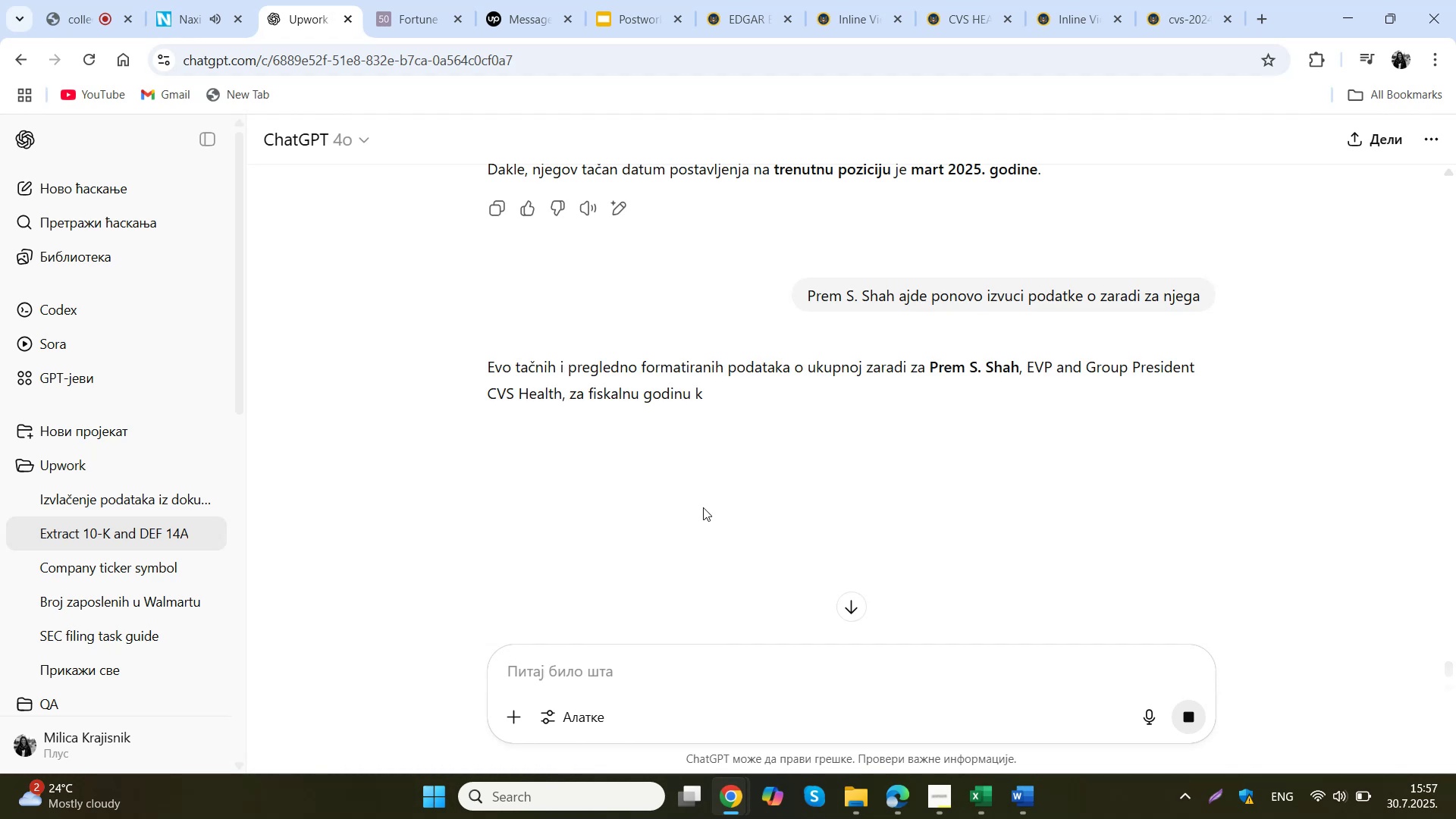 
wait(12.72)
 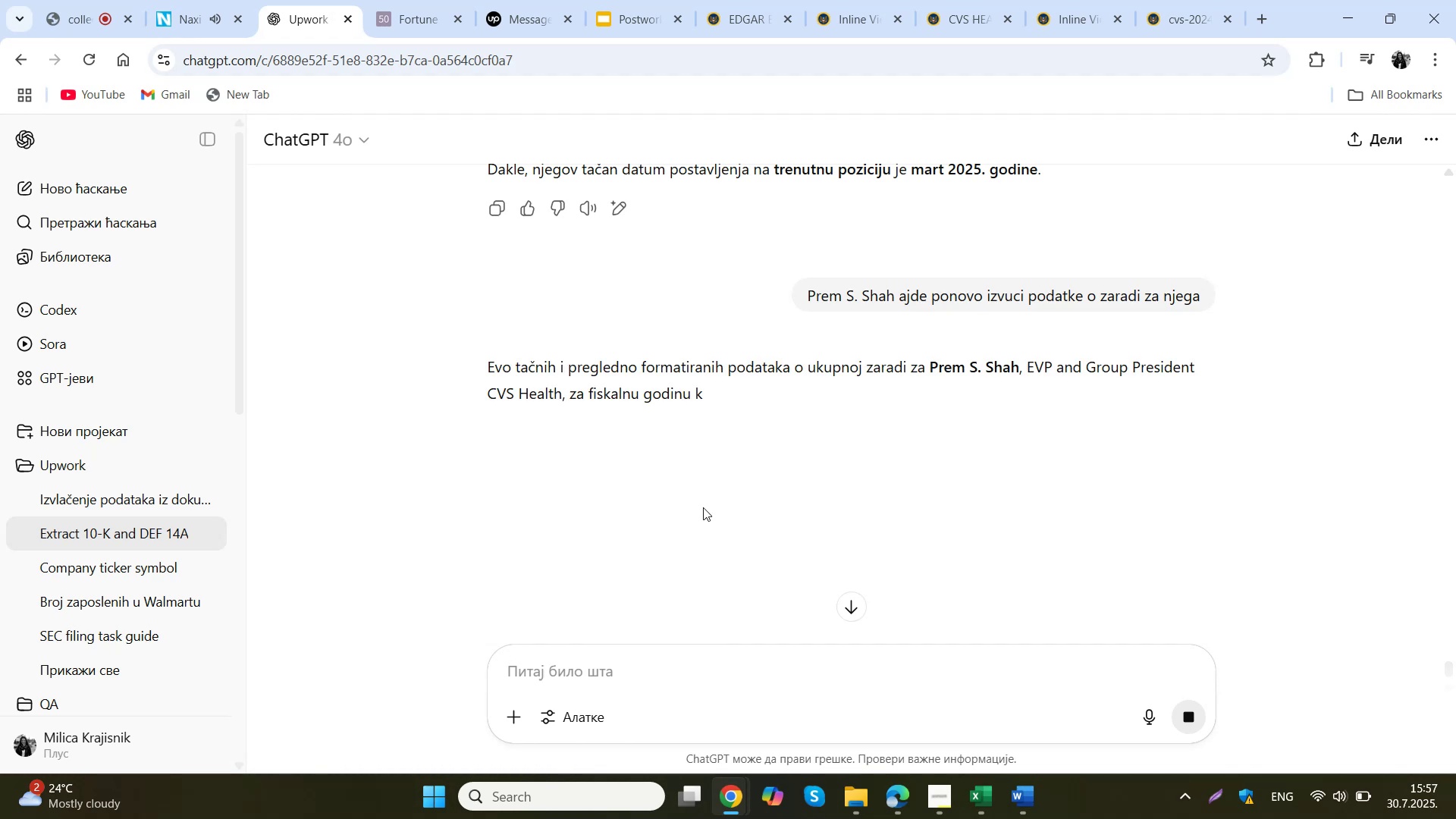 
scroll: coordinate [970, 258], scroll_direction: down, amount: 1.0
 